 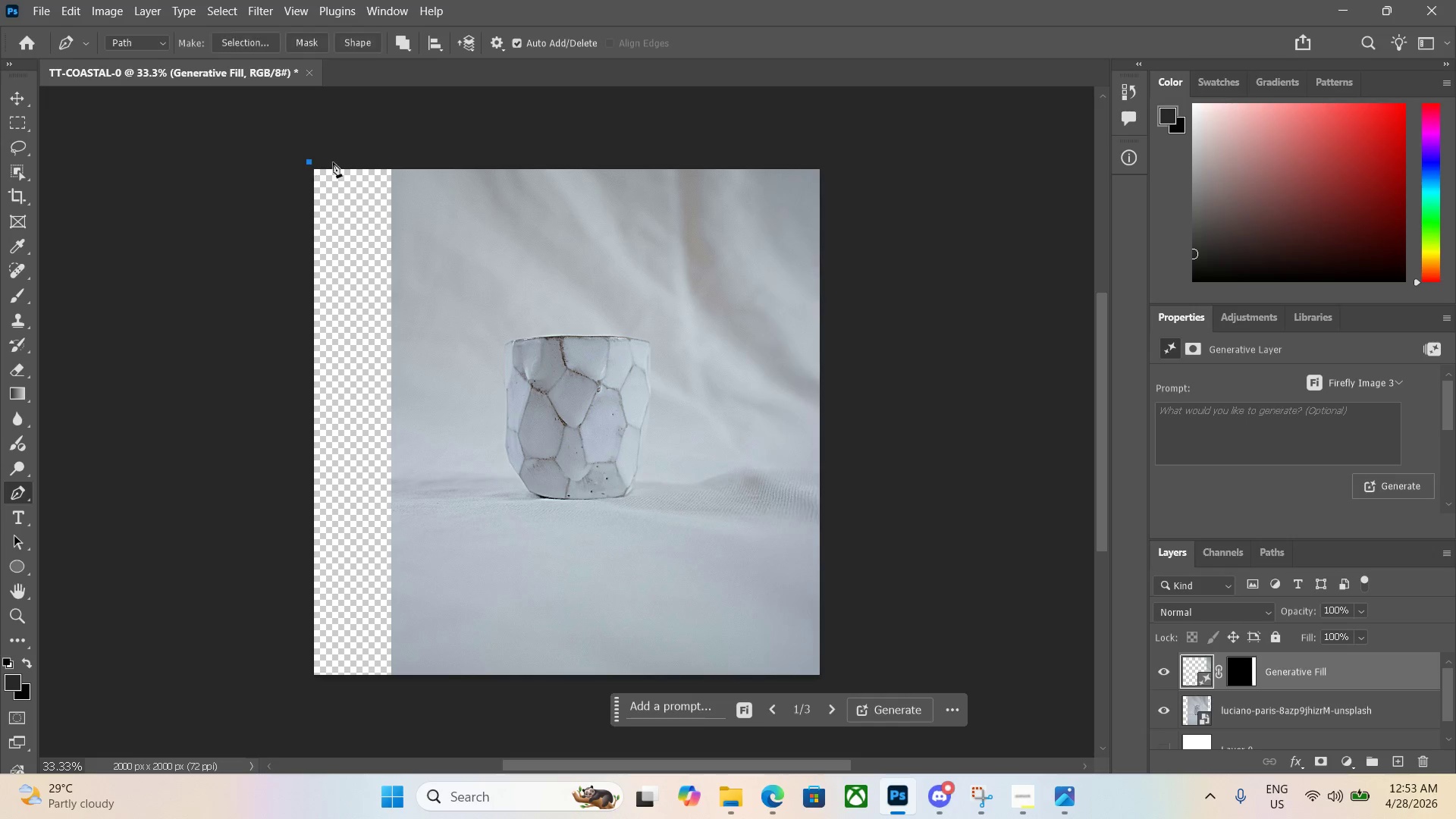 
left_click([397, 164])
 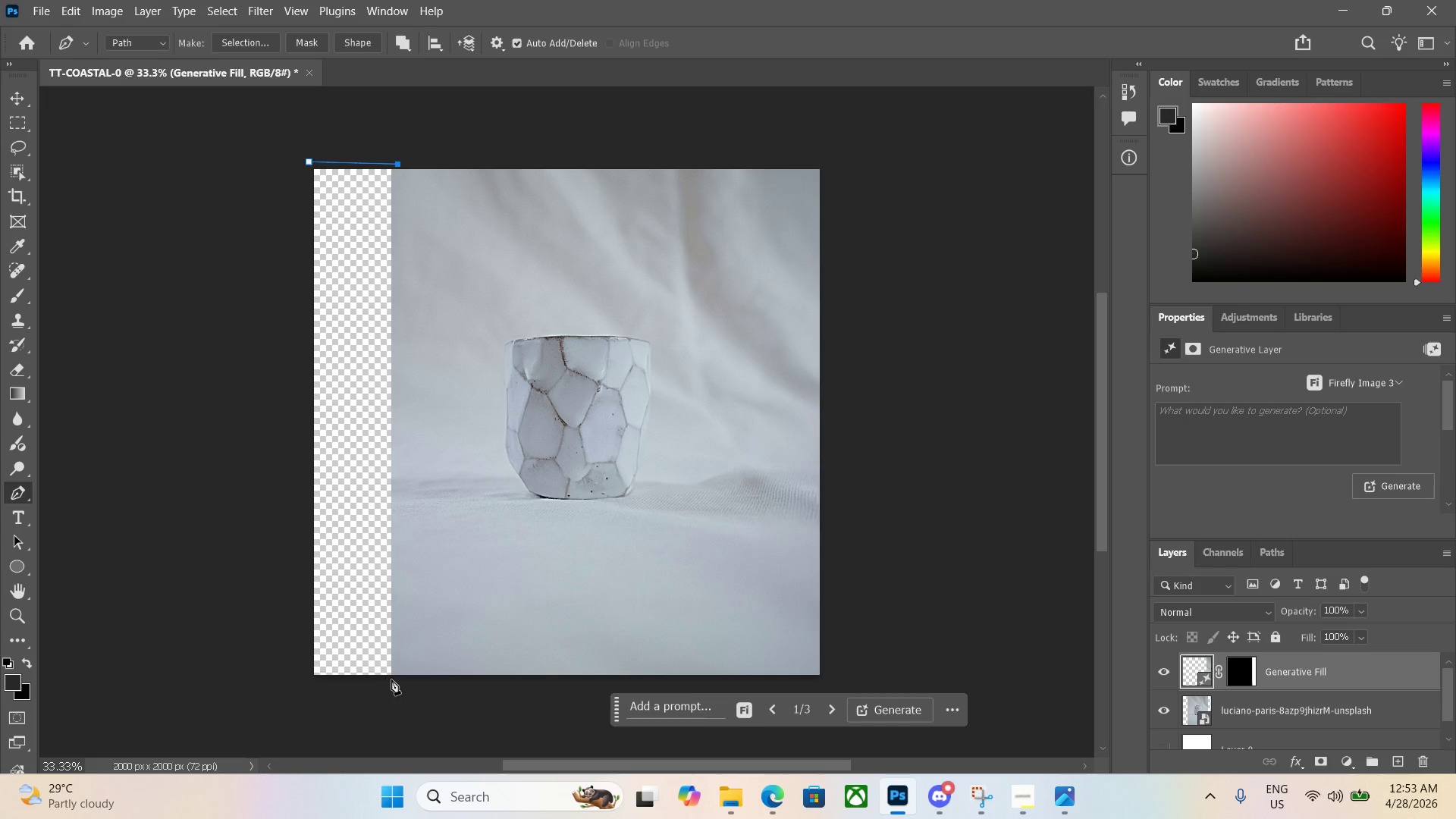 
left_click([397, 682])
 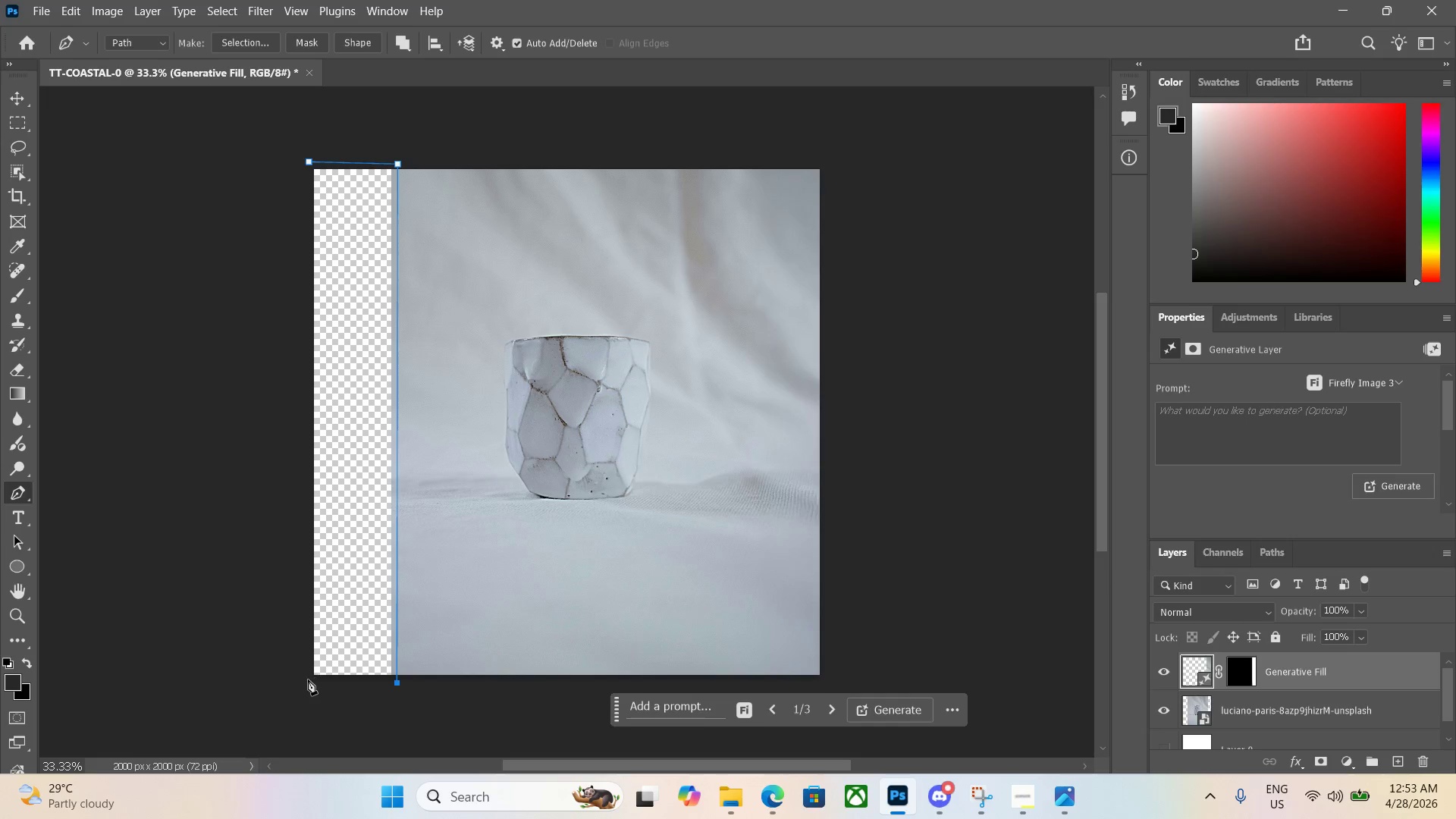 
left_click([306, 679])
 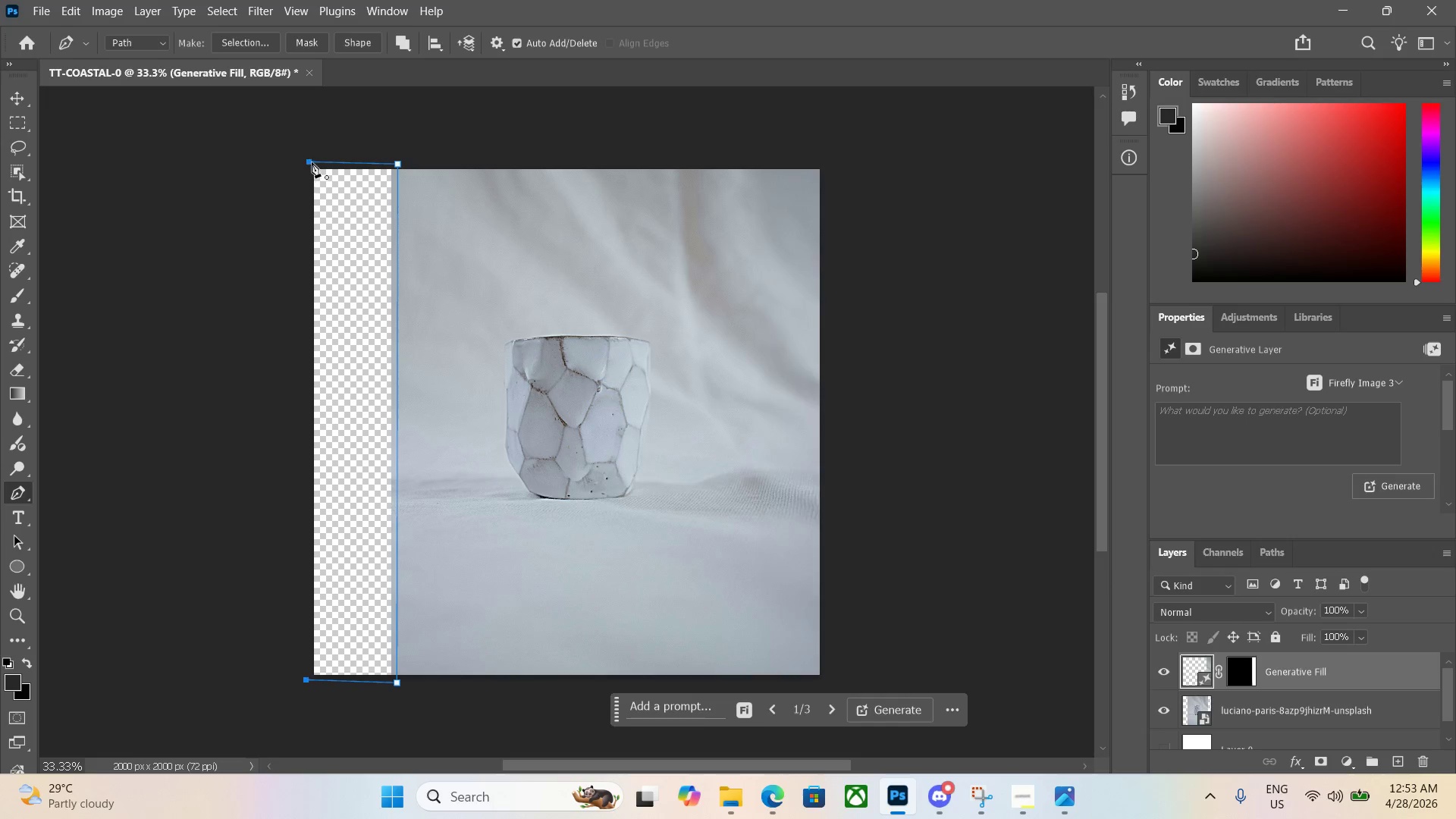 
left_click([311, 162])
 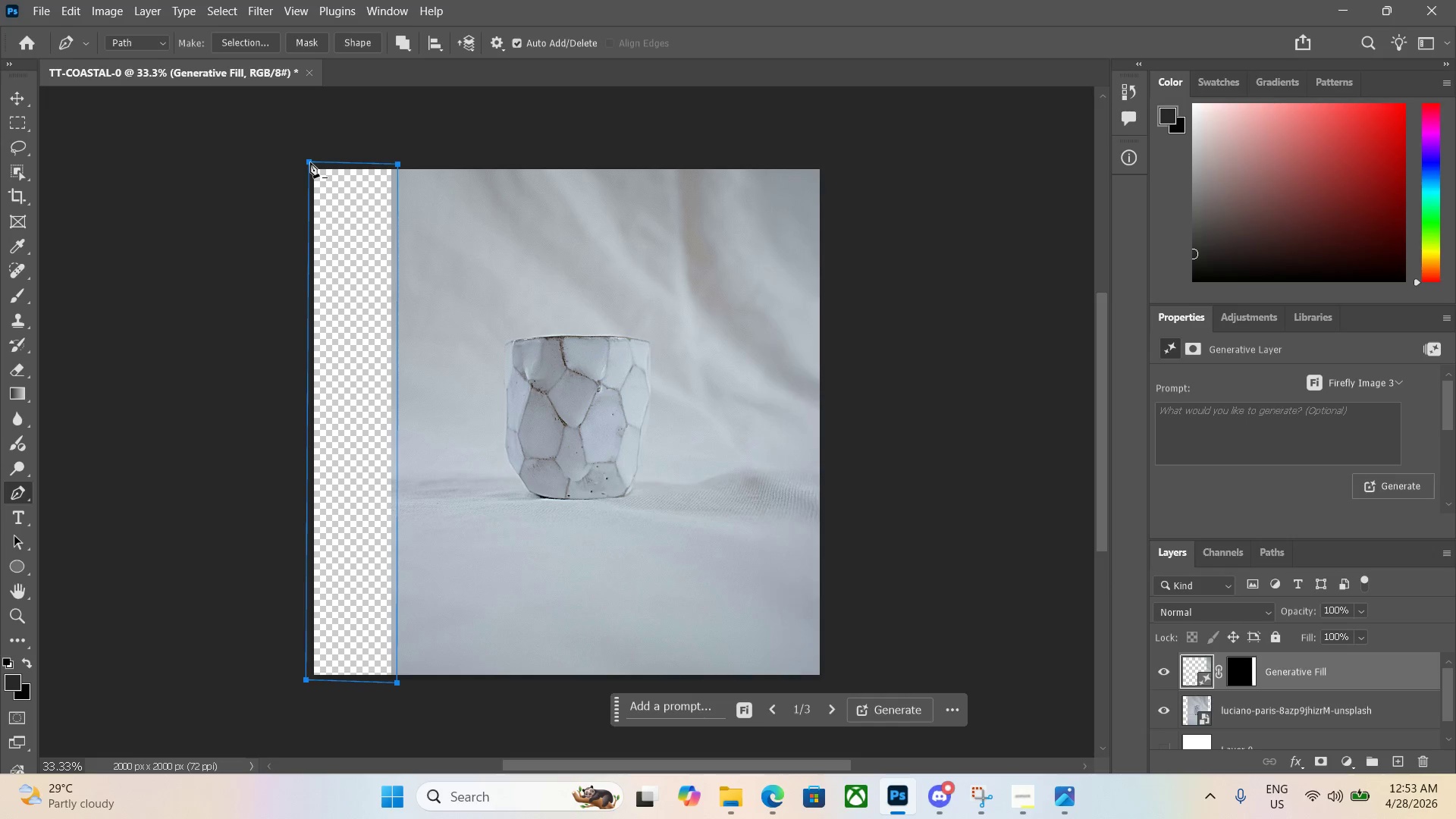 
key(Control+Enter)
 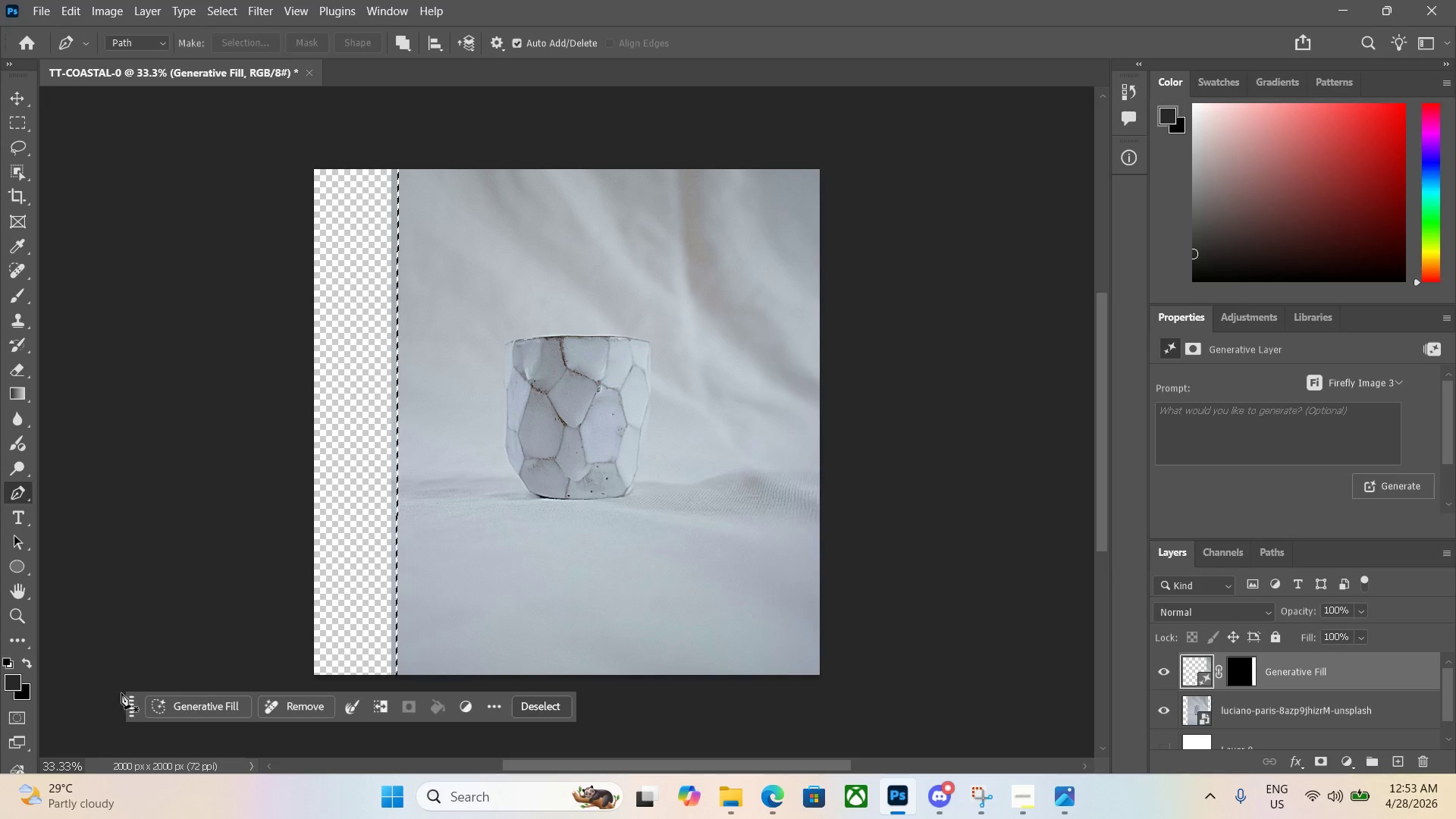 
left_click([165, 700])
 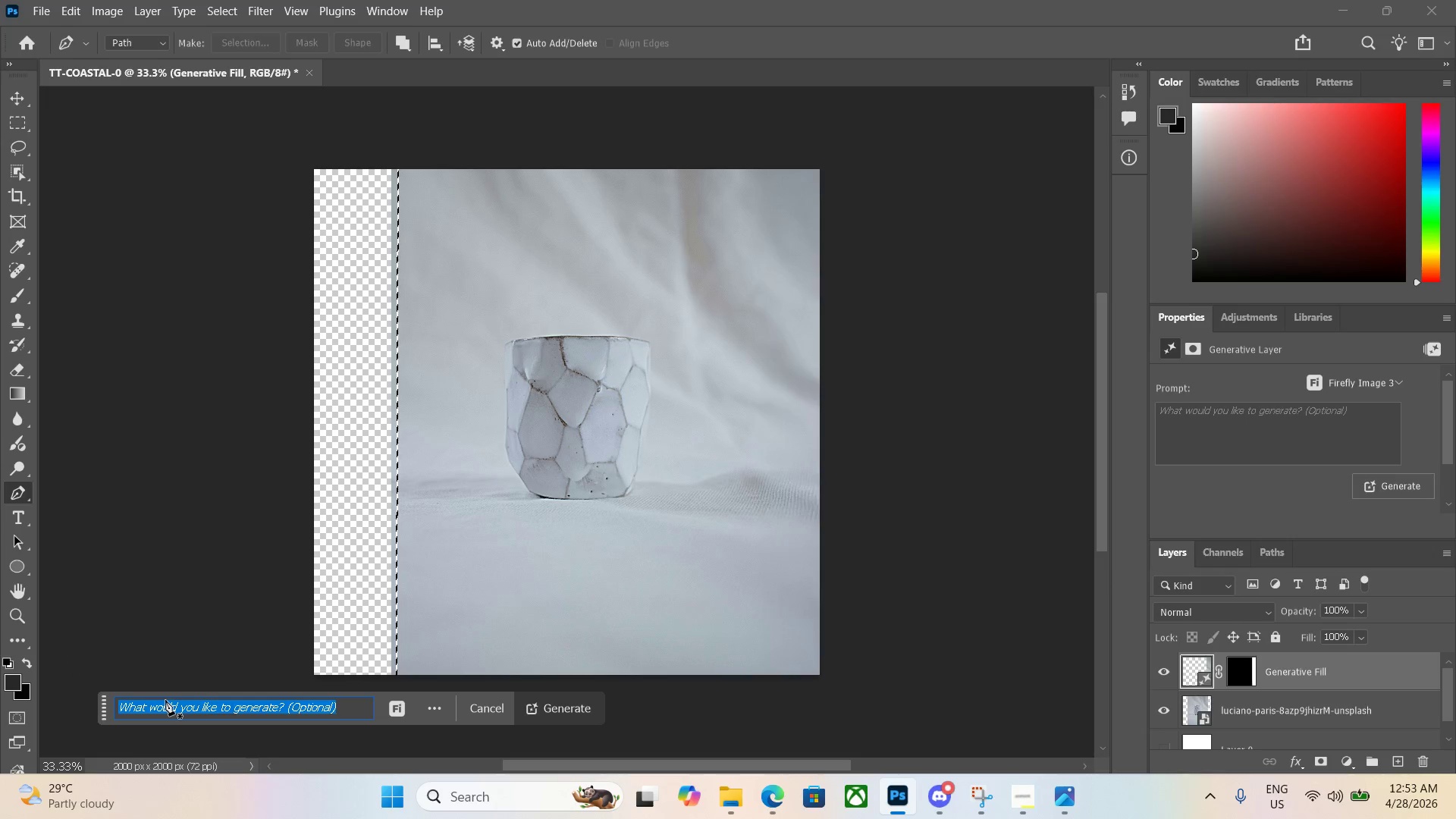 
key(Enter)
 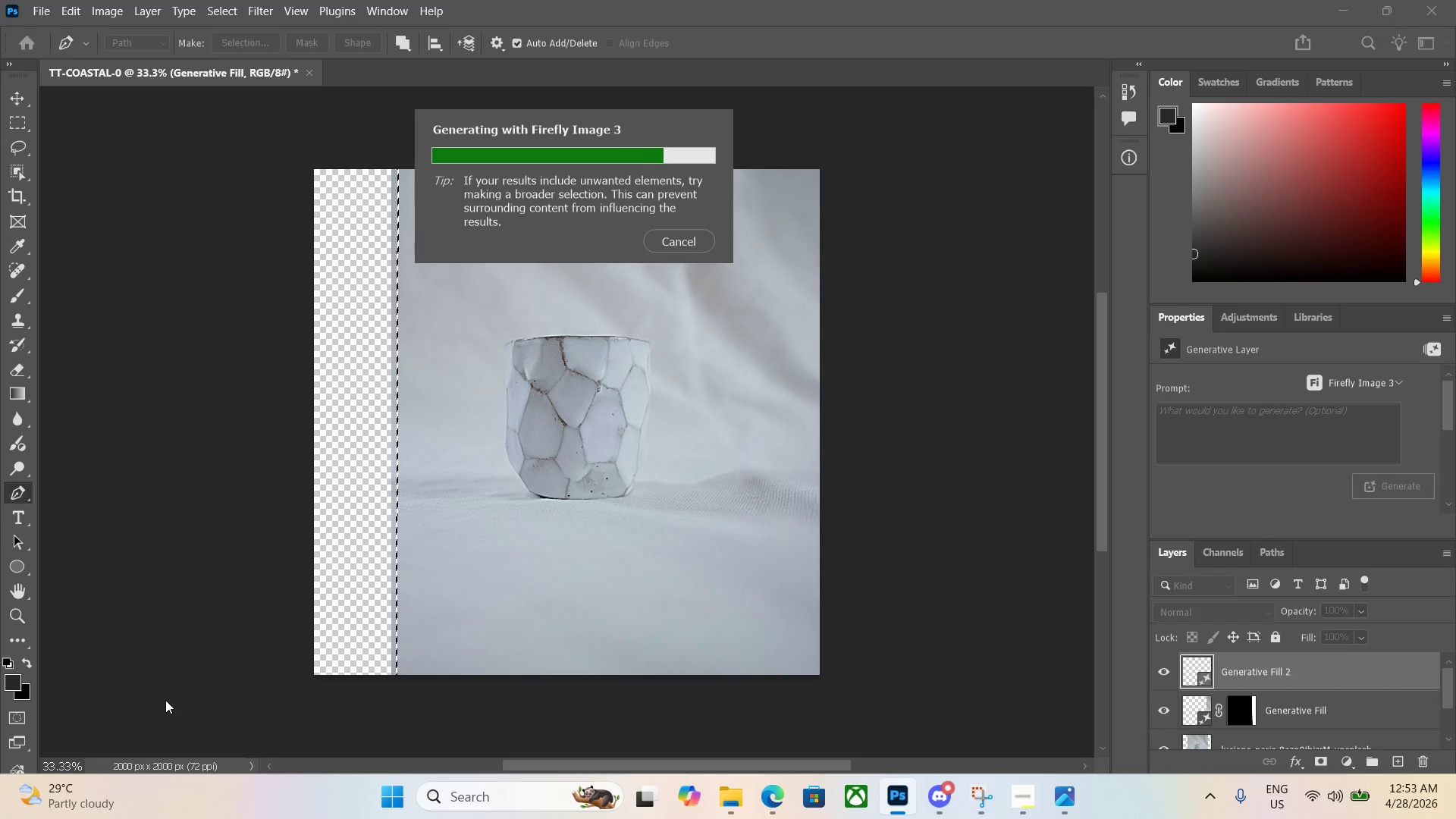 
wait(17.44)
 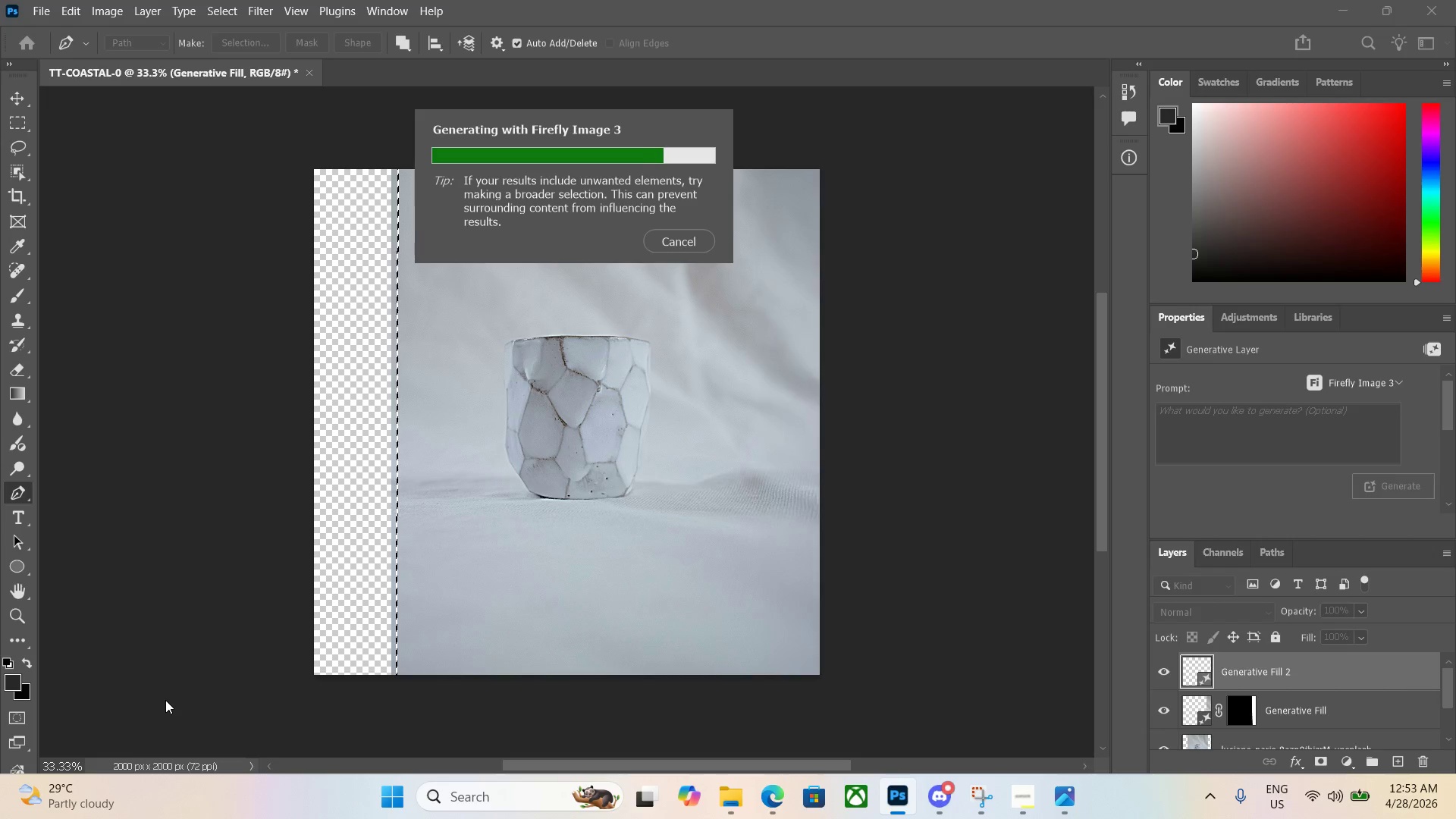 
scroll: coordinate [1276, 716], scroll_direction: down, amount: 1.0
 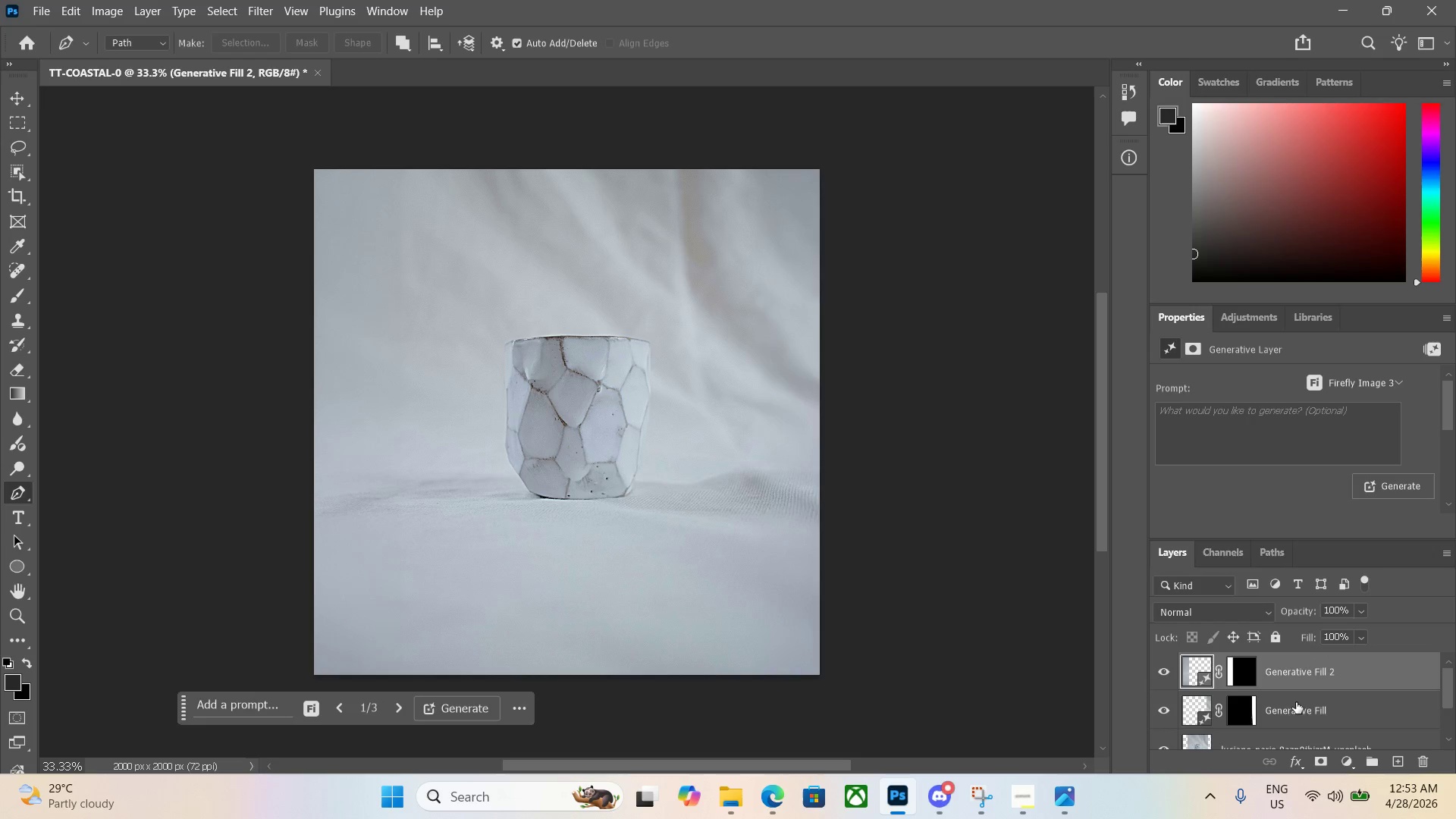 
left_click([1310, 709])
 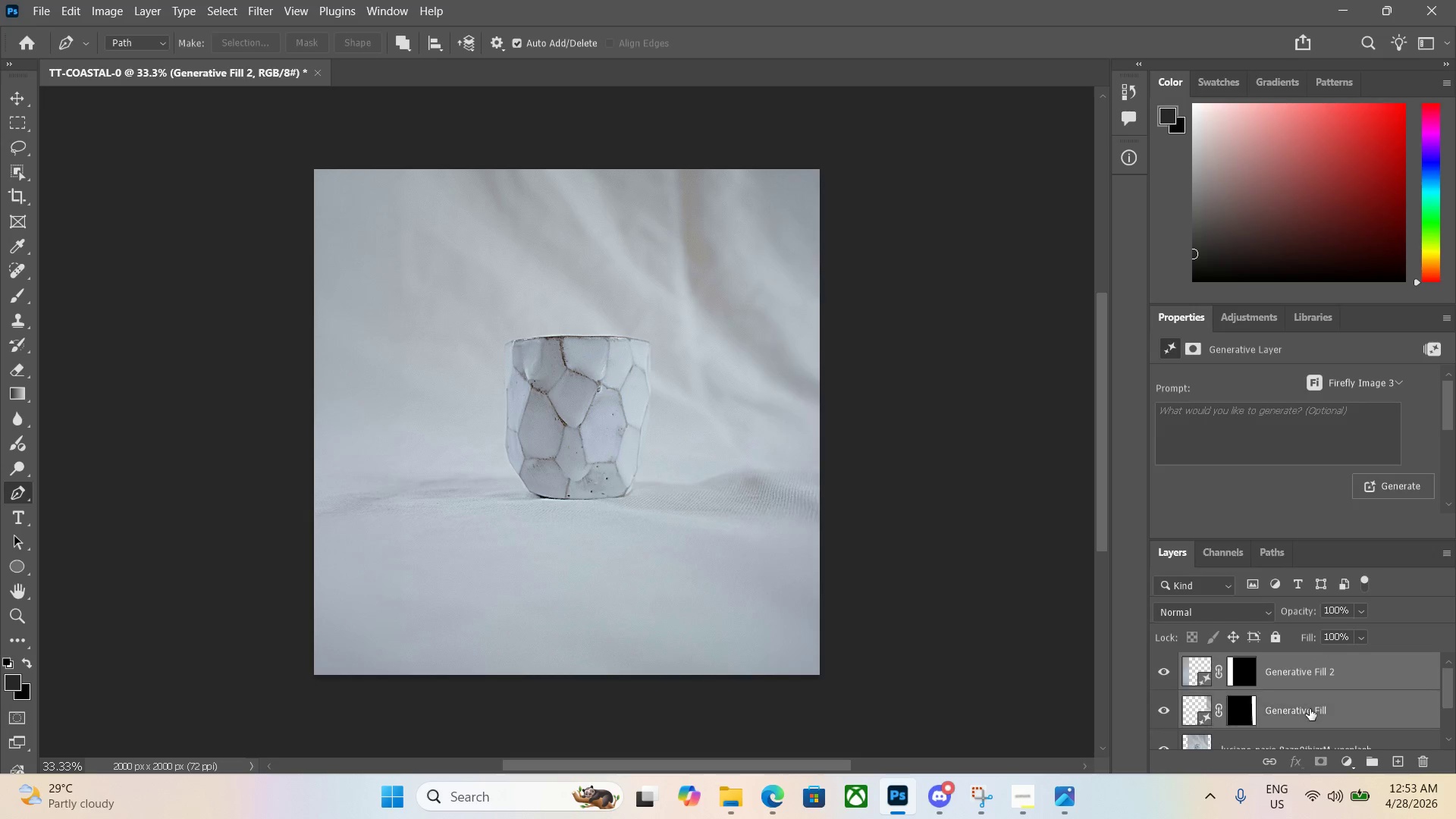 
left_click([1313, 697])
 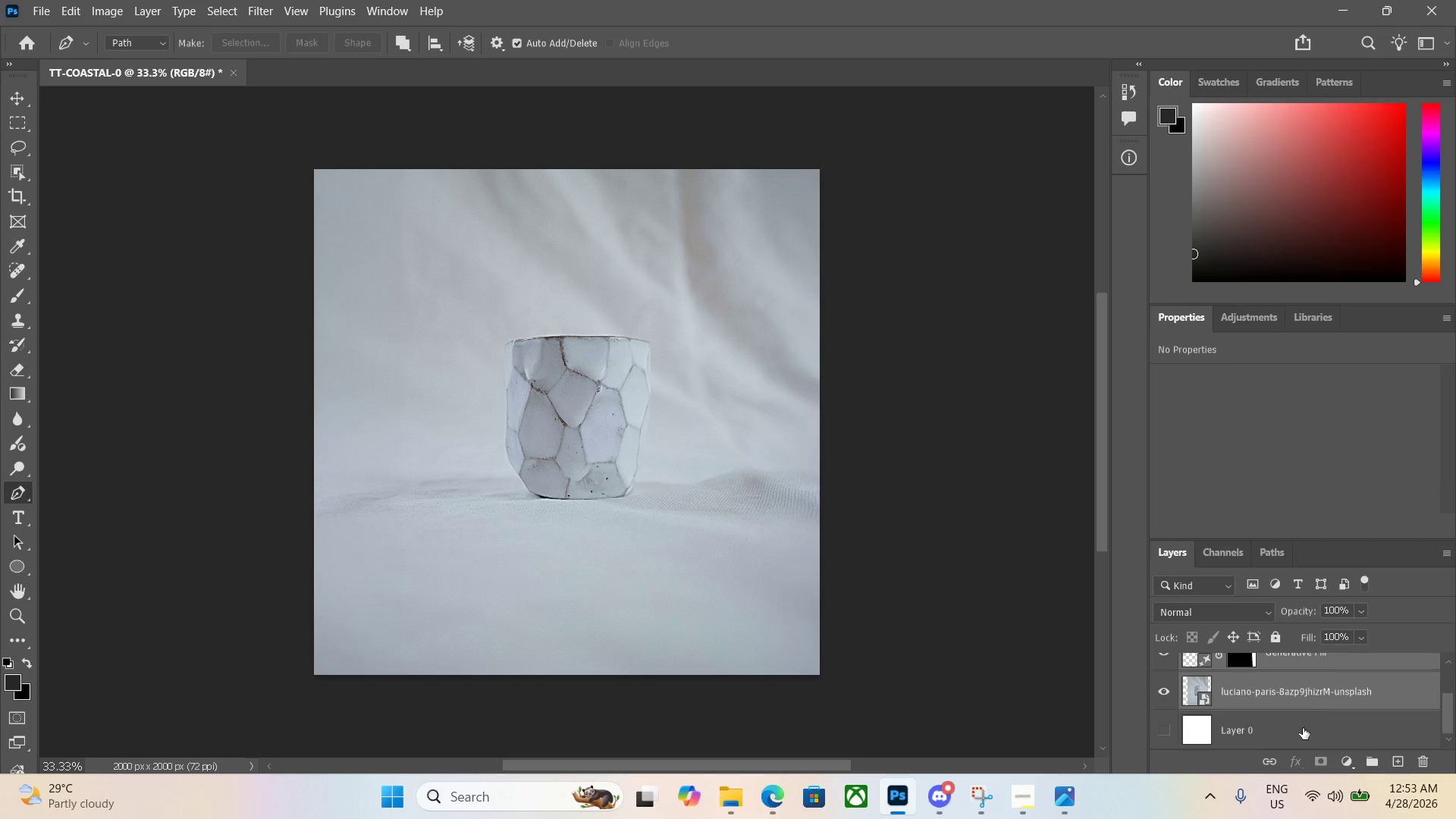 
scroll: coordinate [1310, 709], scroll_direction: down, amount: 2.0
 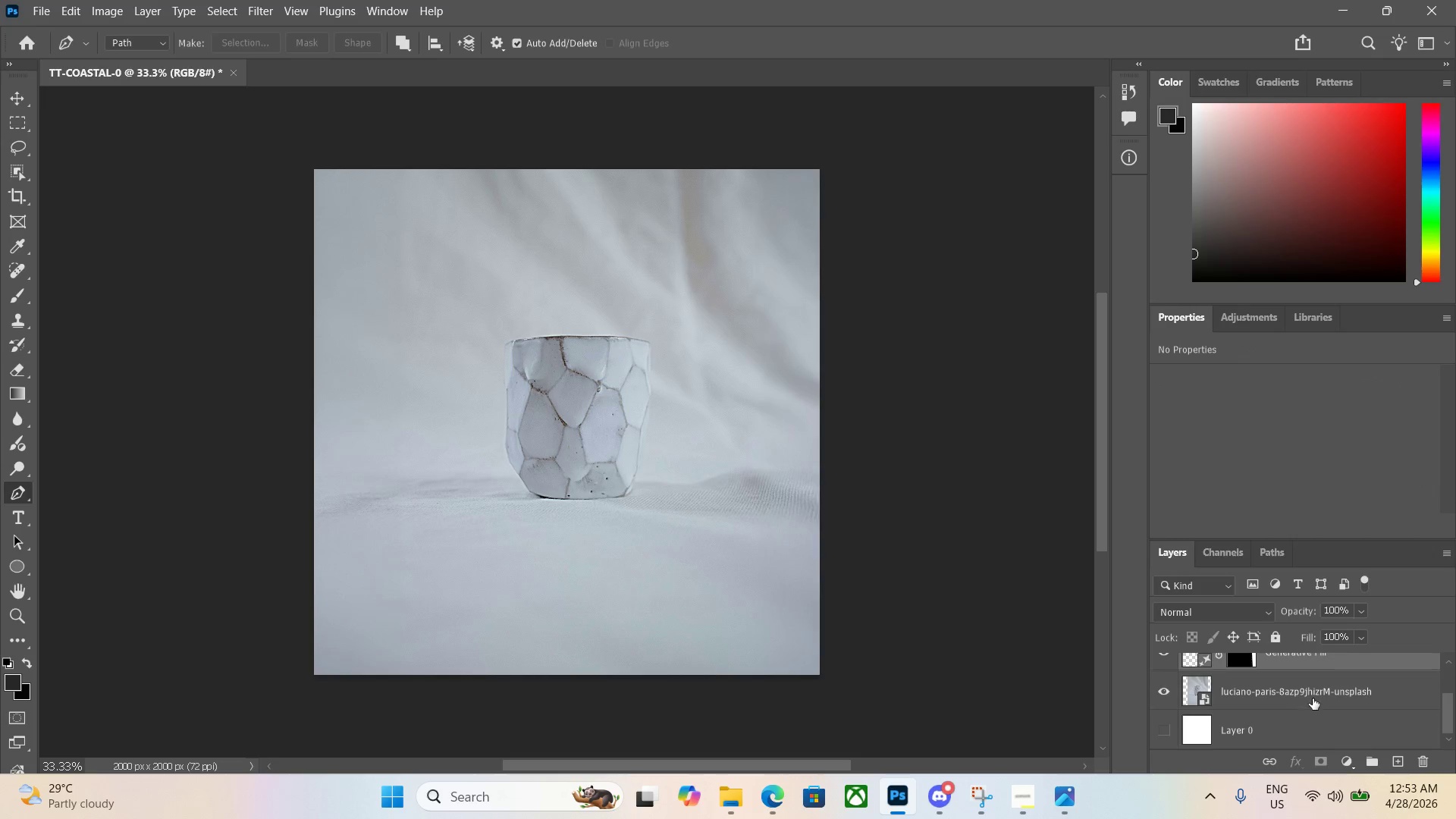 
double_click([1302, 730])
 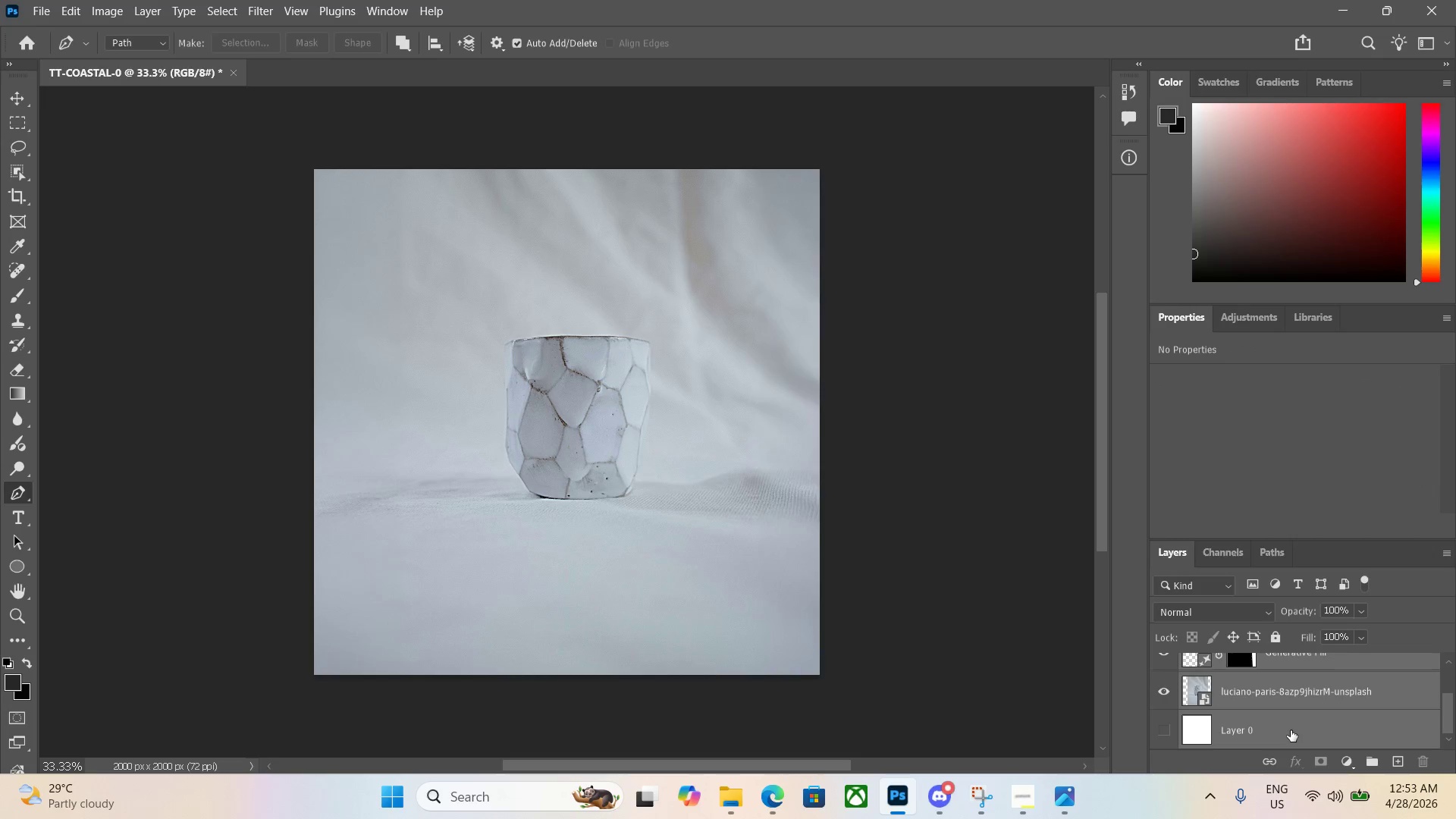 
key(Control+E)
 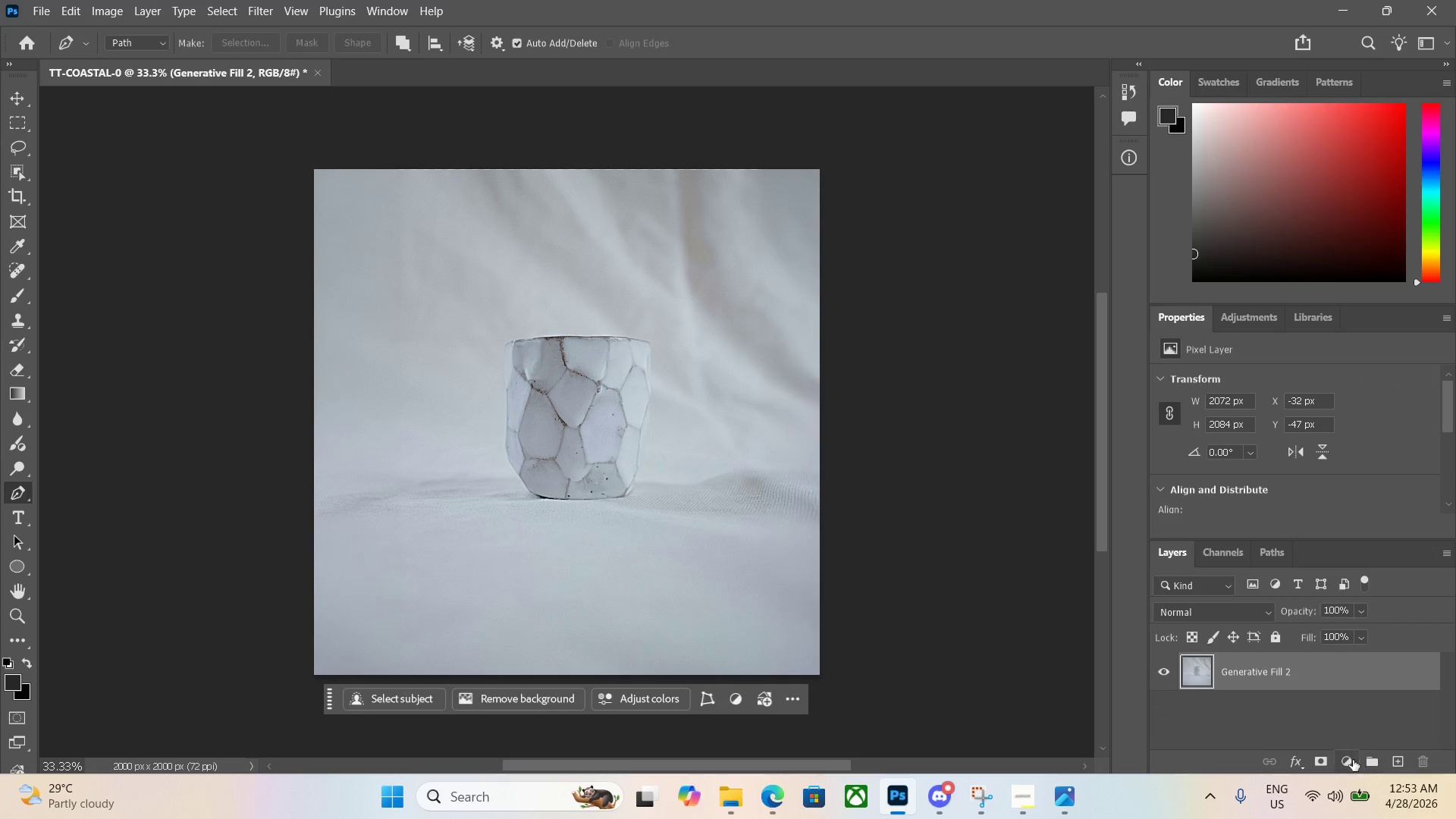 
left_click([1349, 758])
 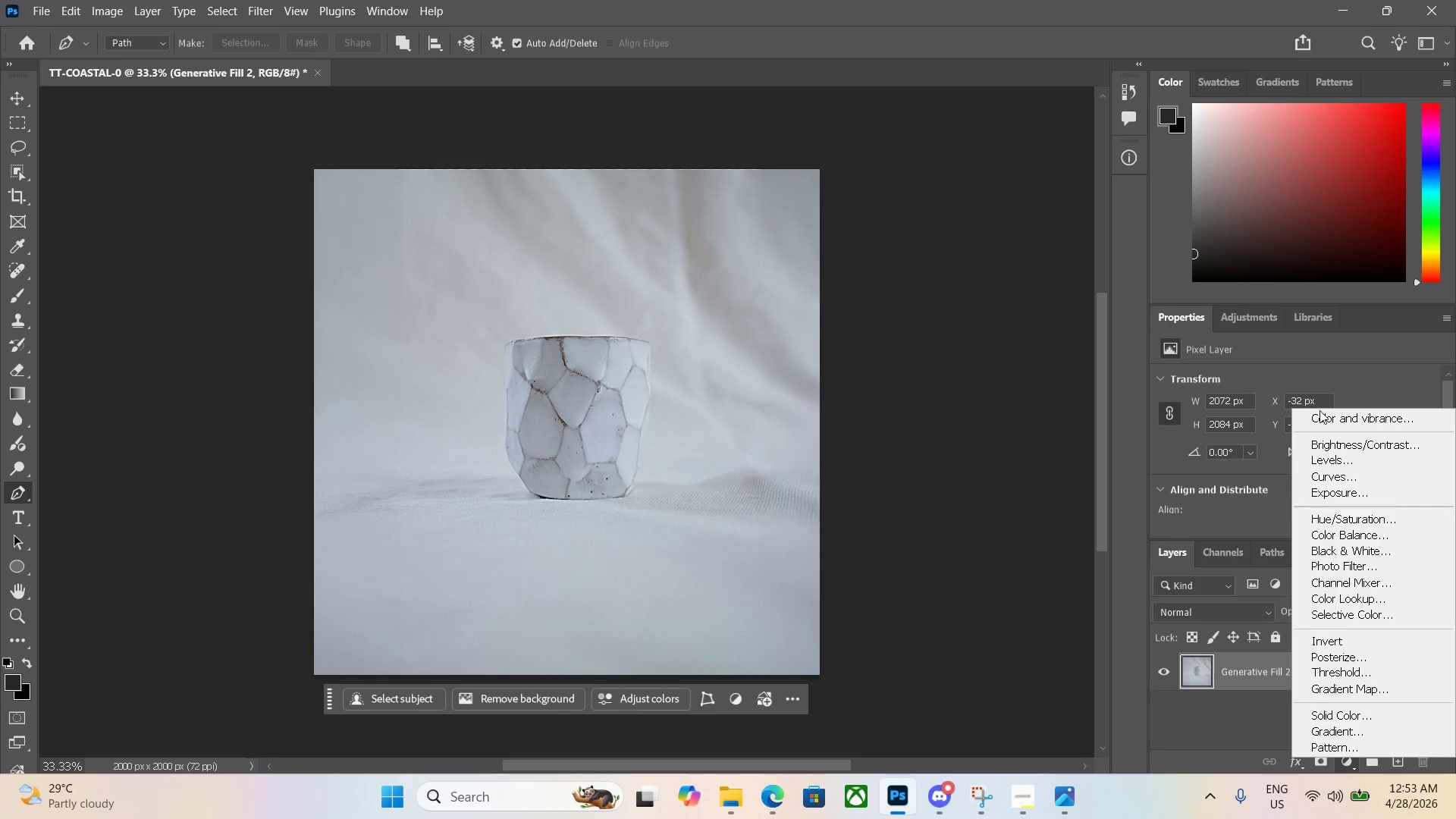 
left_click([1320, 414])
 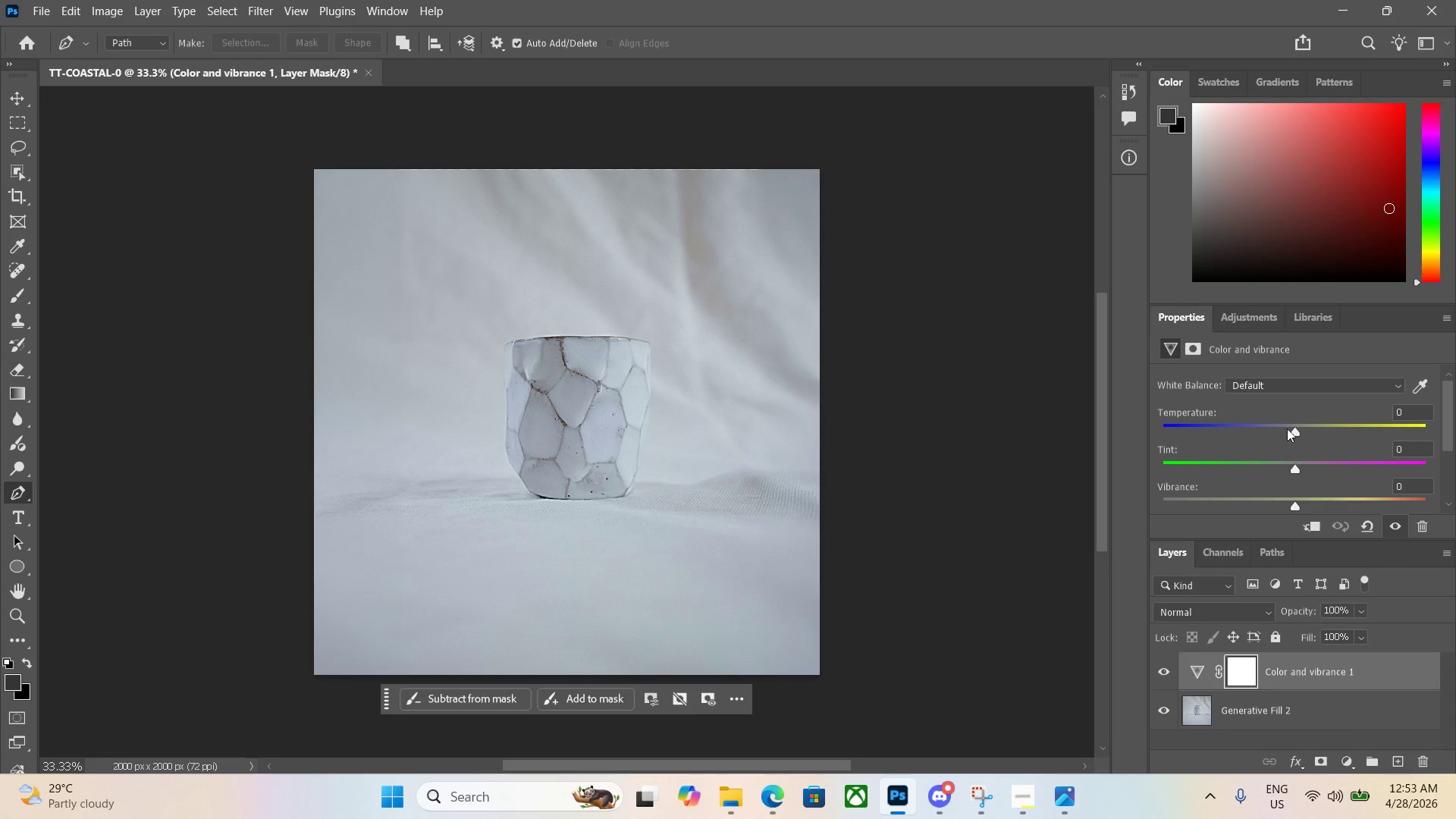 
left_click_drag(start_coordinate=[1295, 428], to_coordinate=[1326, 428])
 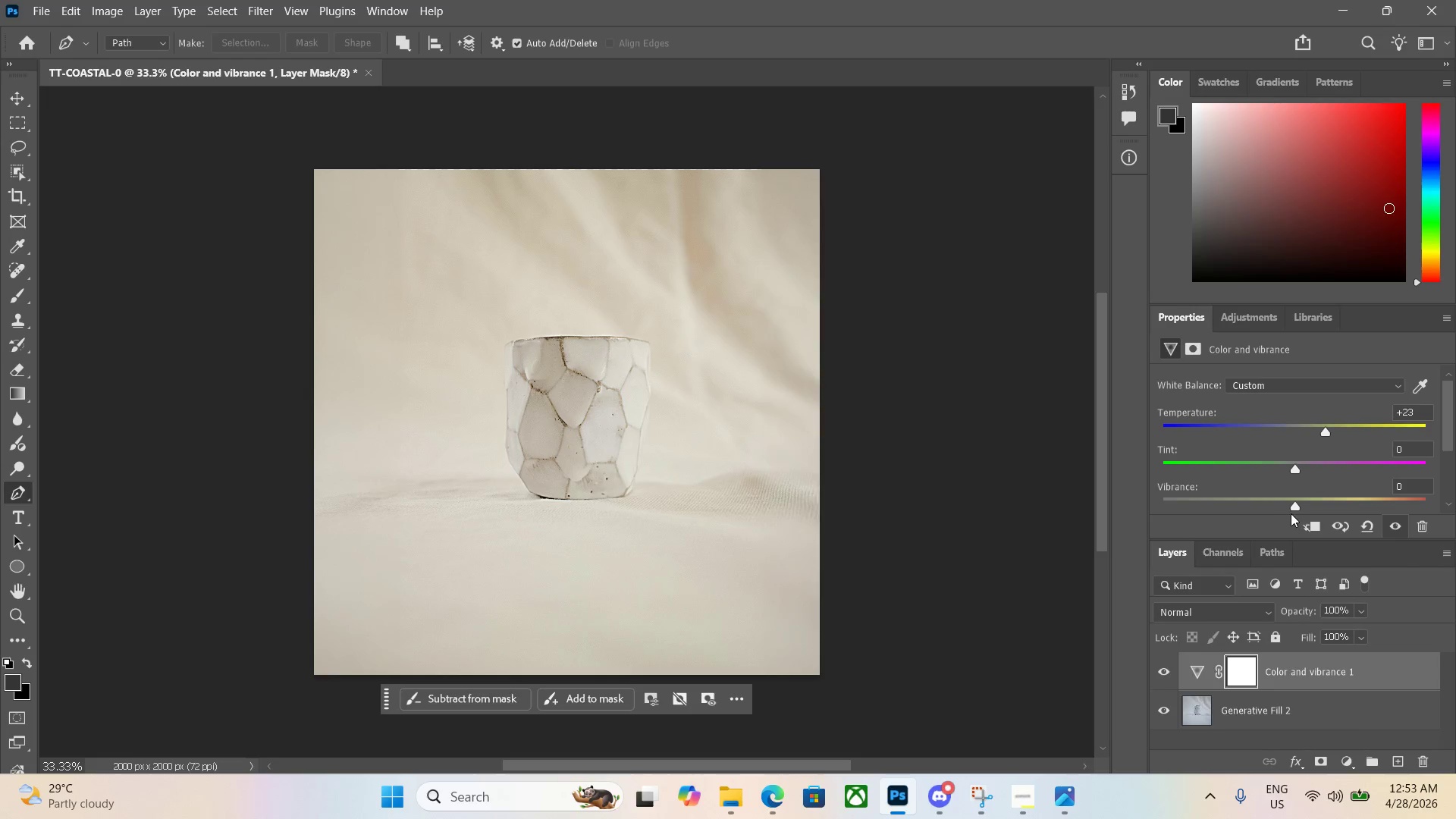 
left_click_drag(start_coordinate=[1293, 507], to_coordinate=[1342, 506])
 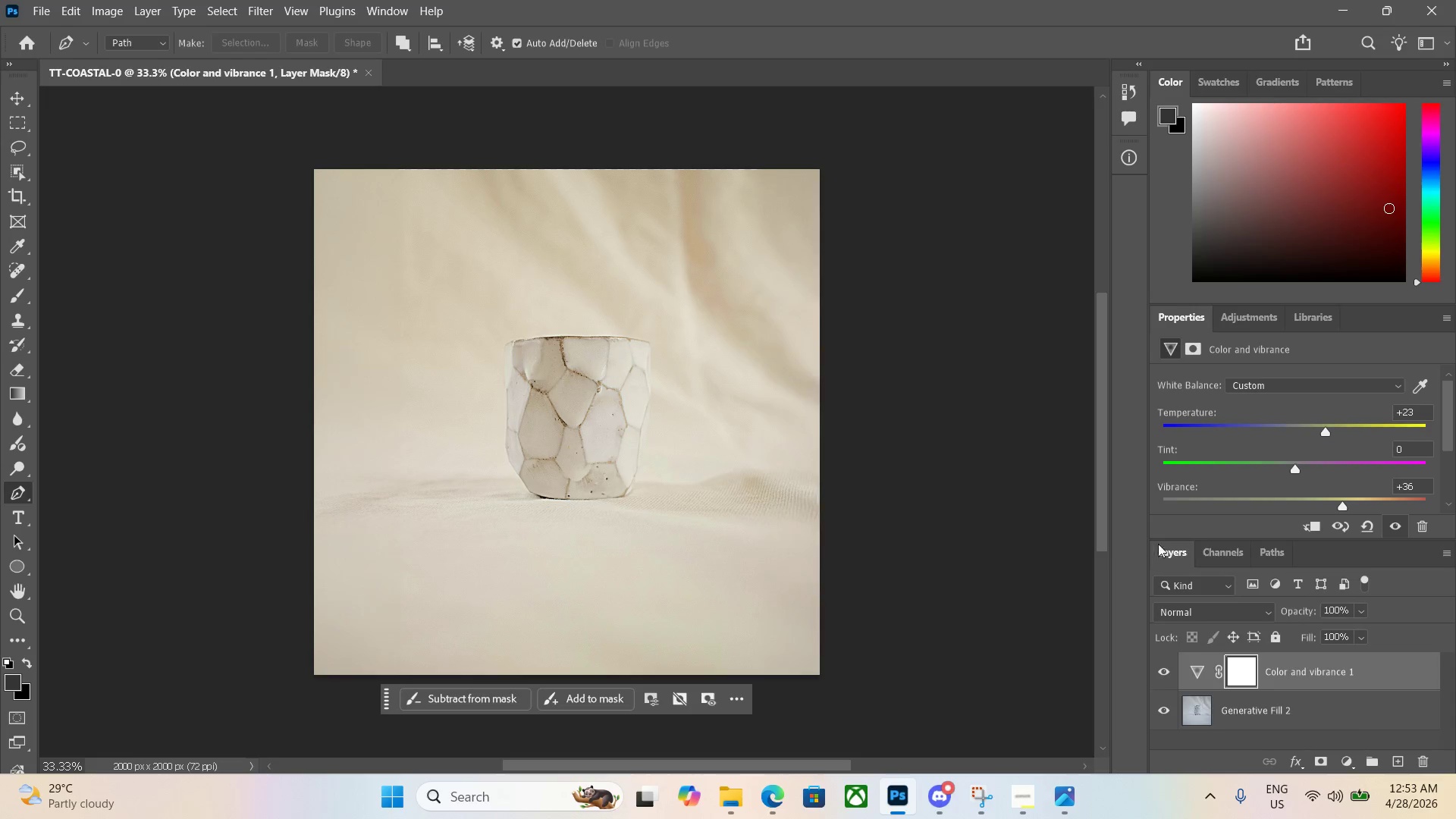 
key(Alt+Control+Shift+W)
 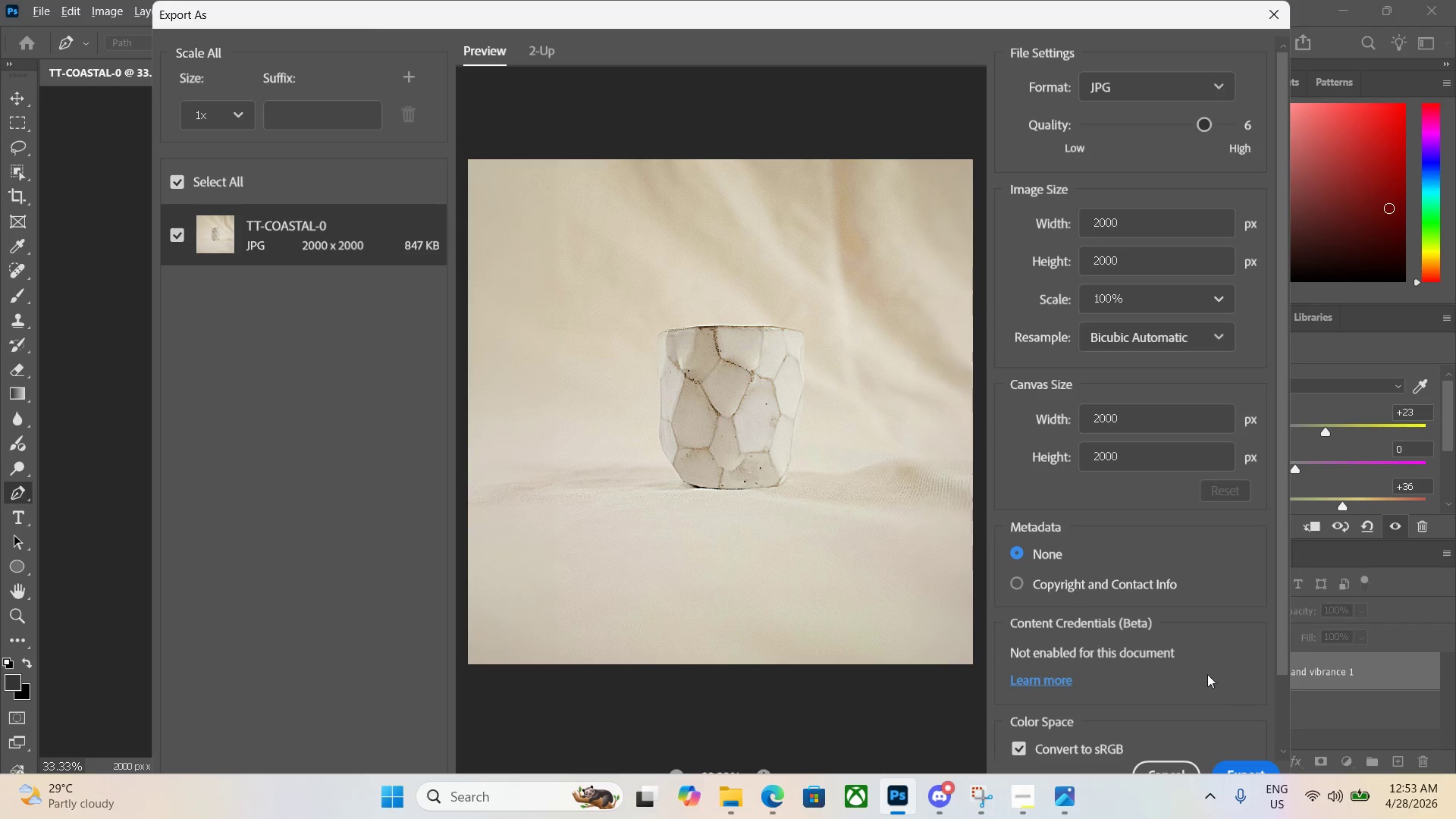 
left_click([1251, 767])
 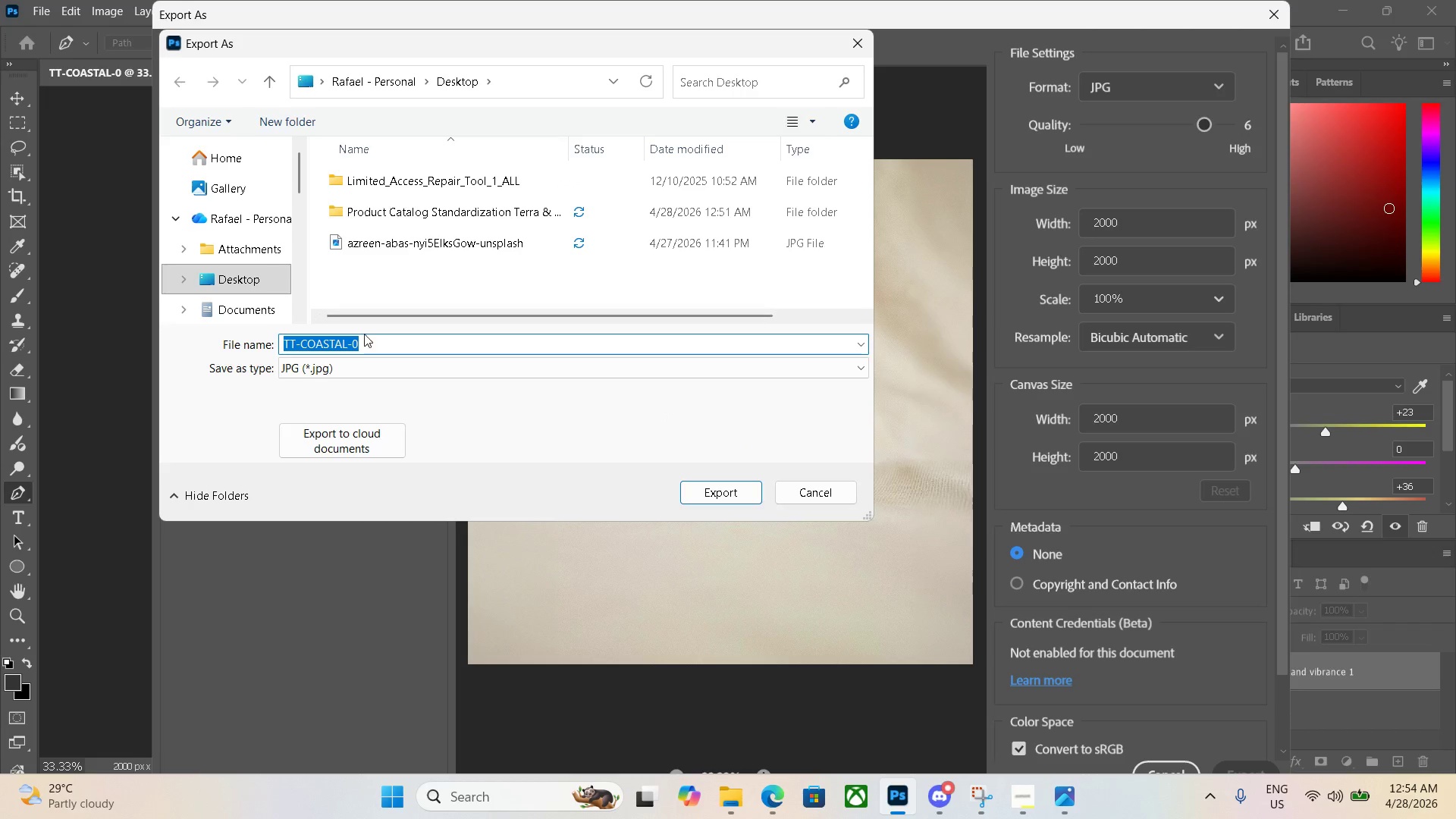 
left_click([377, 341])
 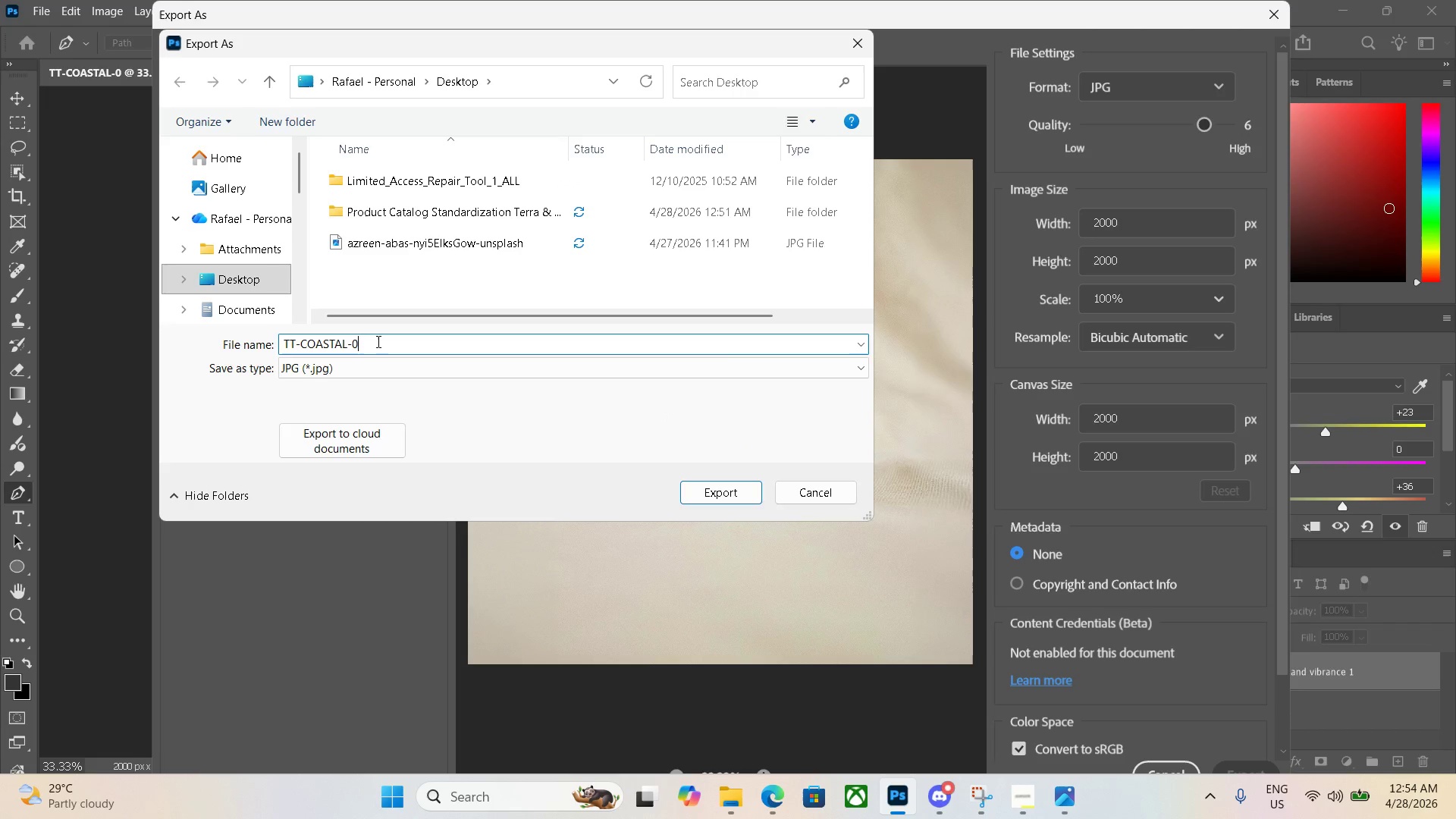 
key(Numpad1)
 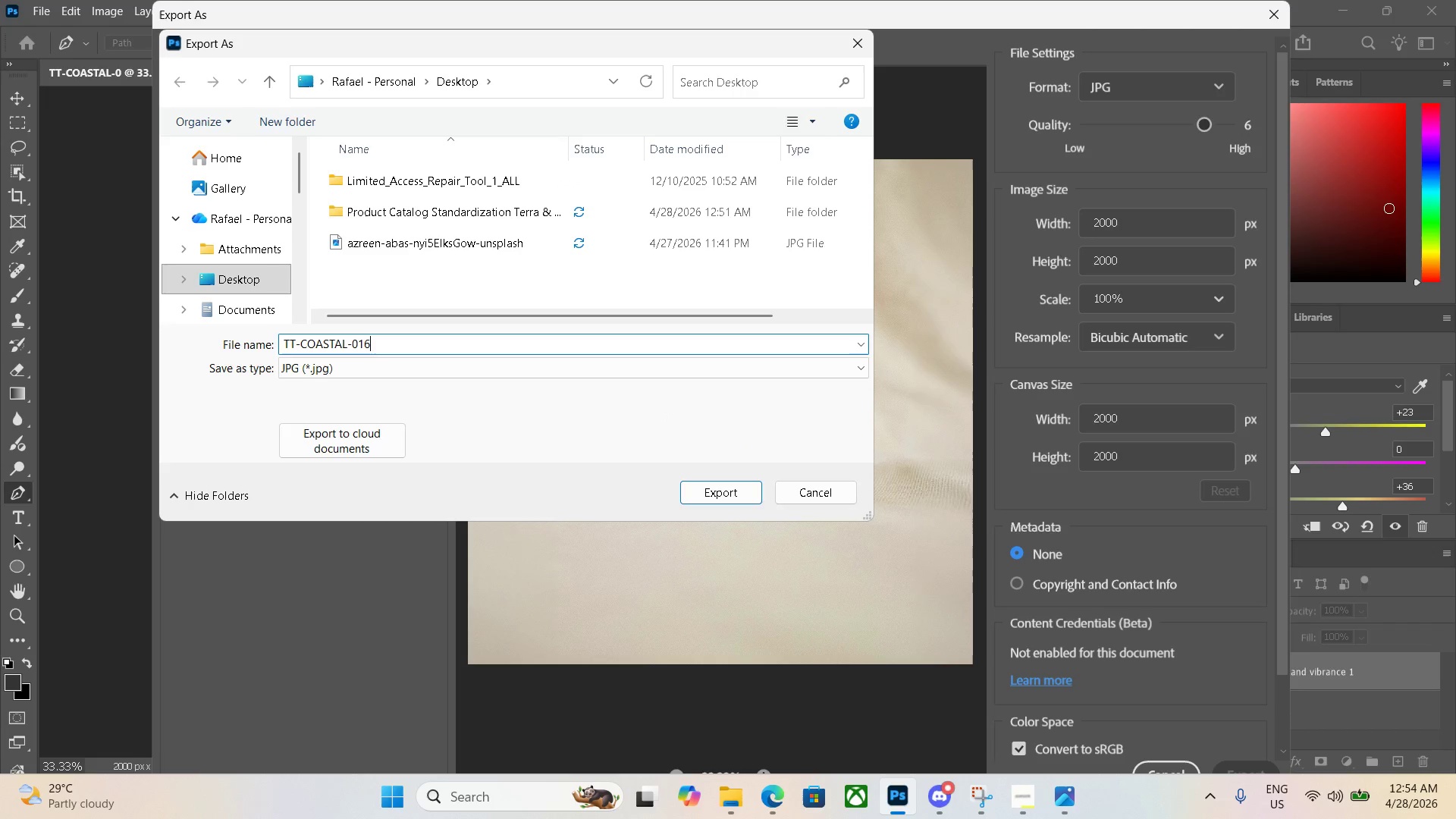 
key(Numpad6)
 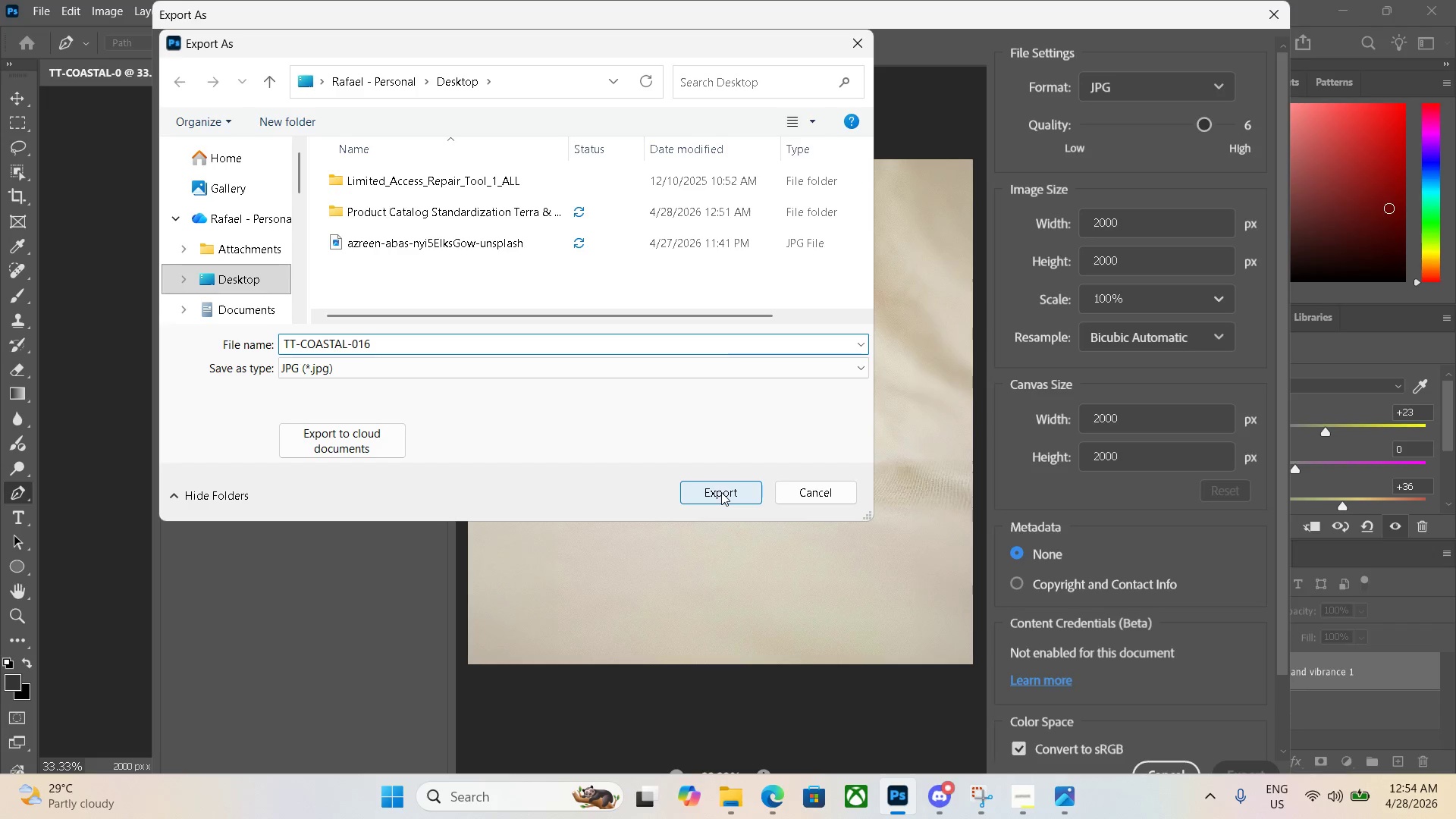 
left_click([721, 492])
 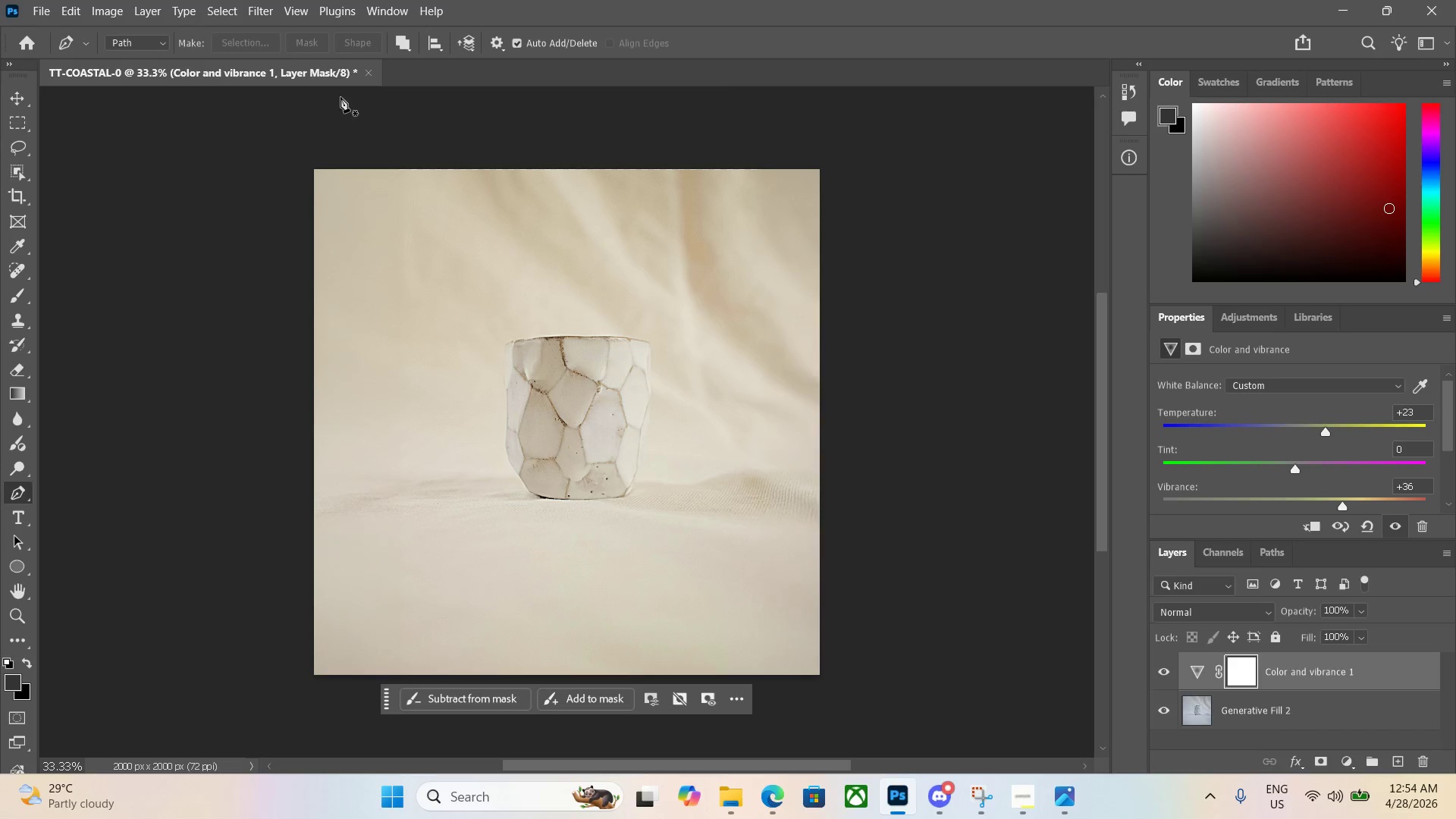 
left_click([365, 74])
 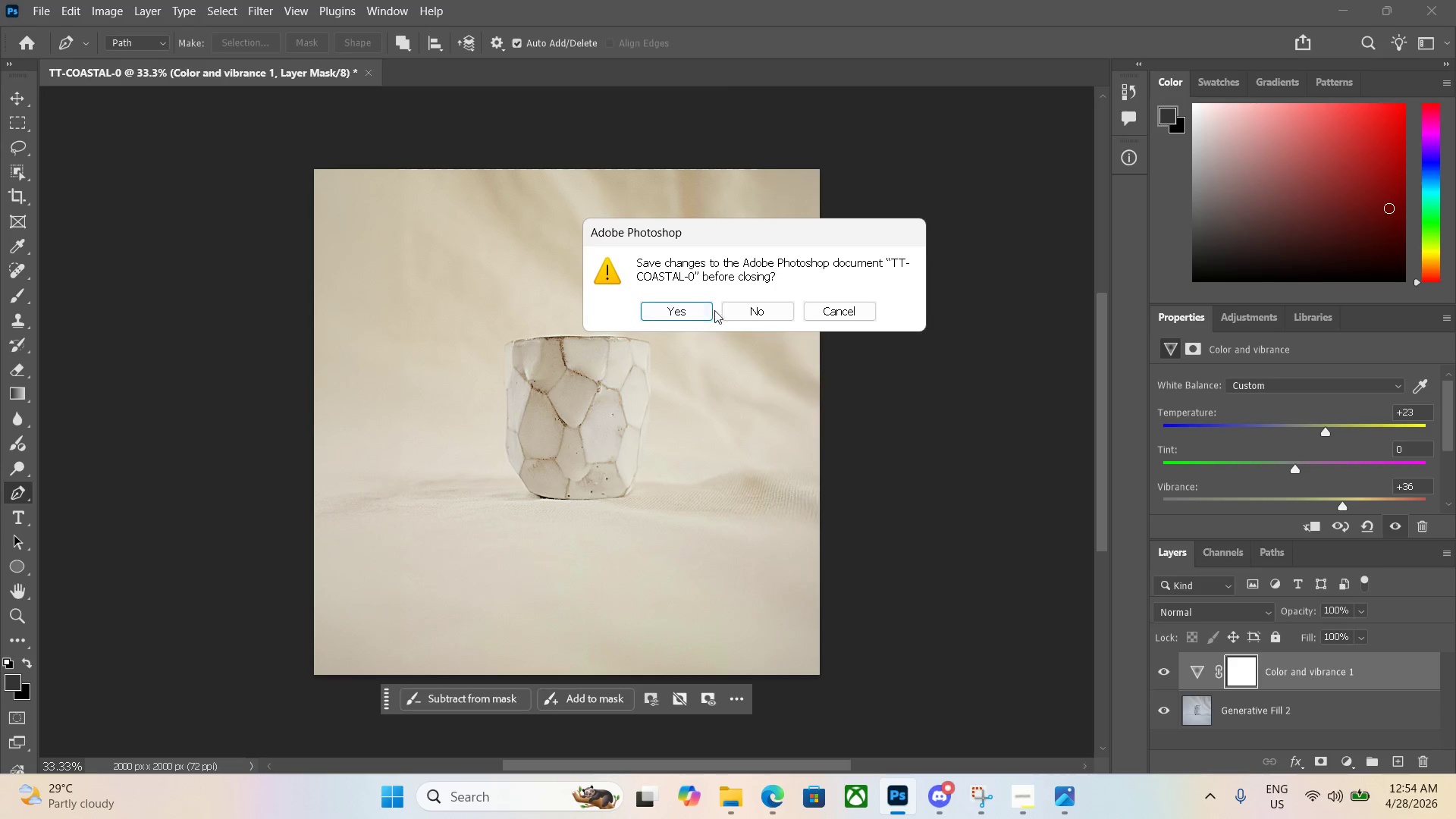 
left_click([741, 314])
 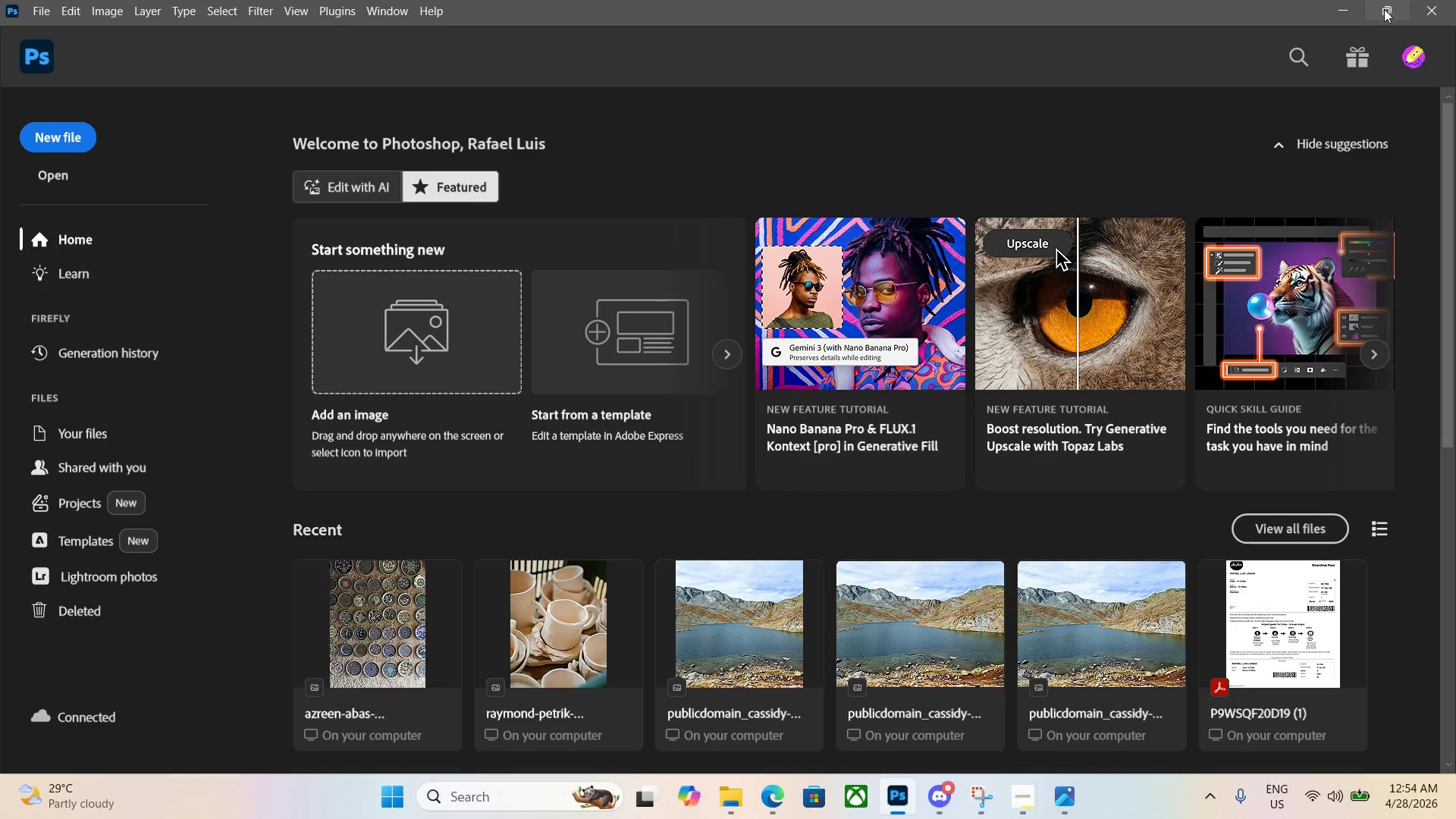 
left_click([1332, 15])
 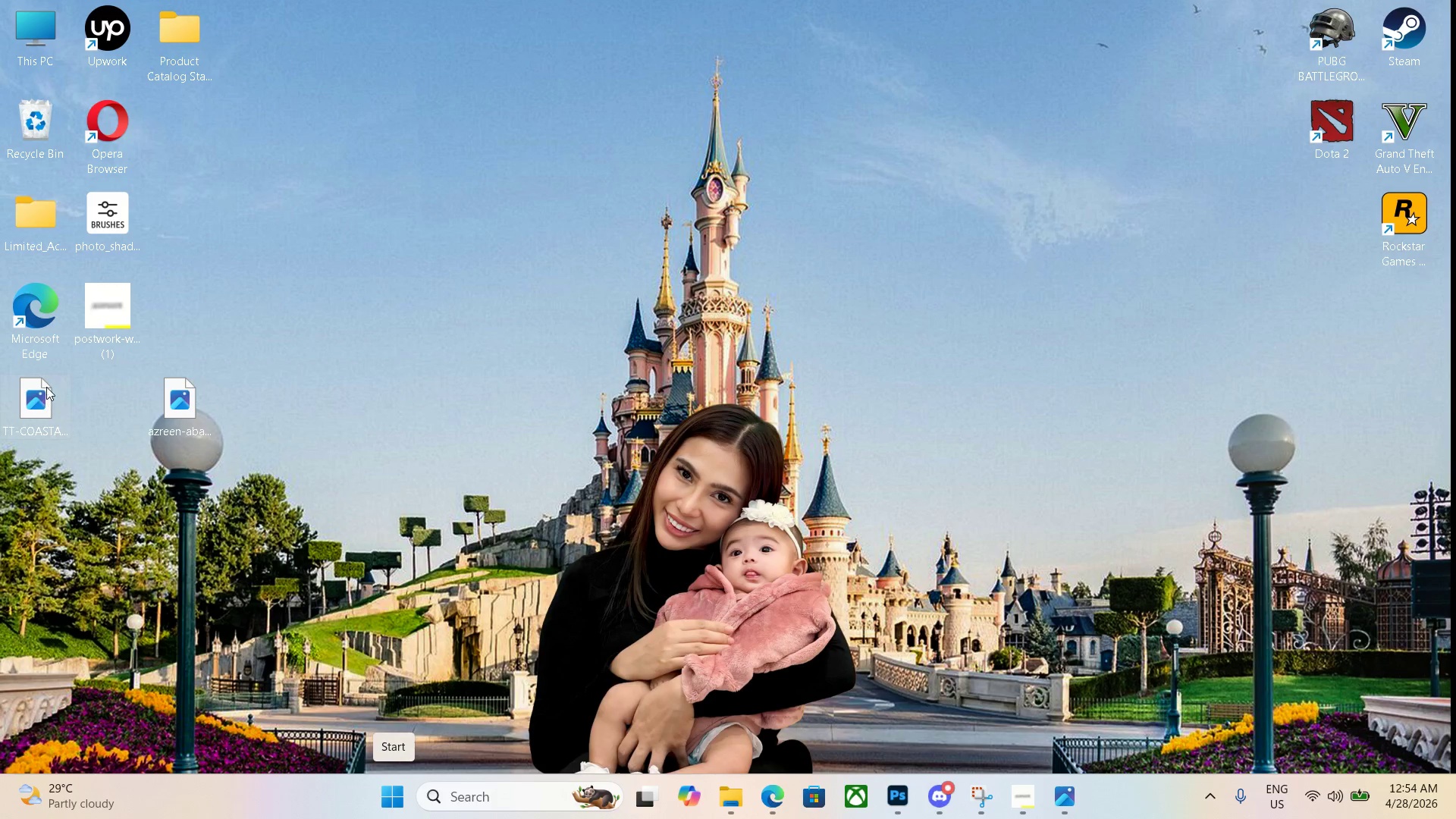 
left_click_drag(start_coordinate=[38, 412], to_coordinate=[180, 74])
 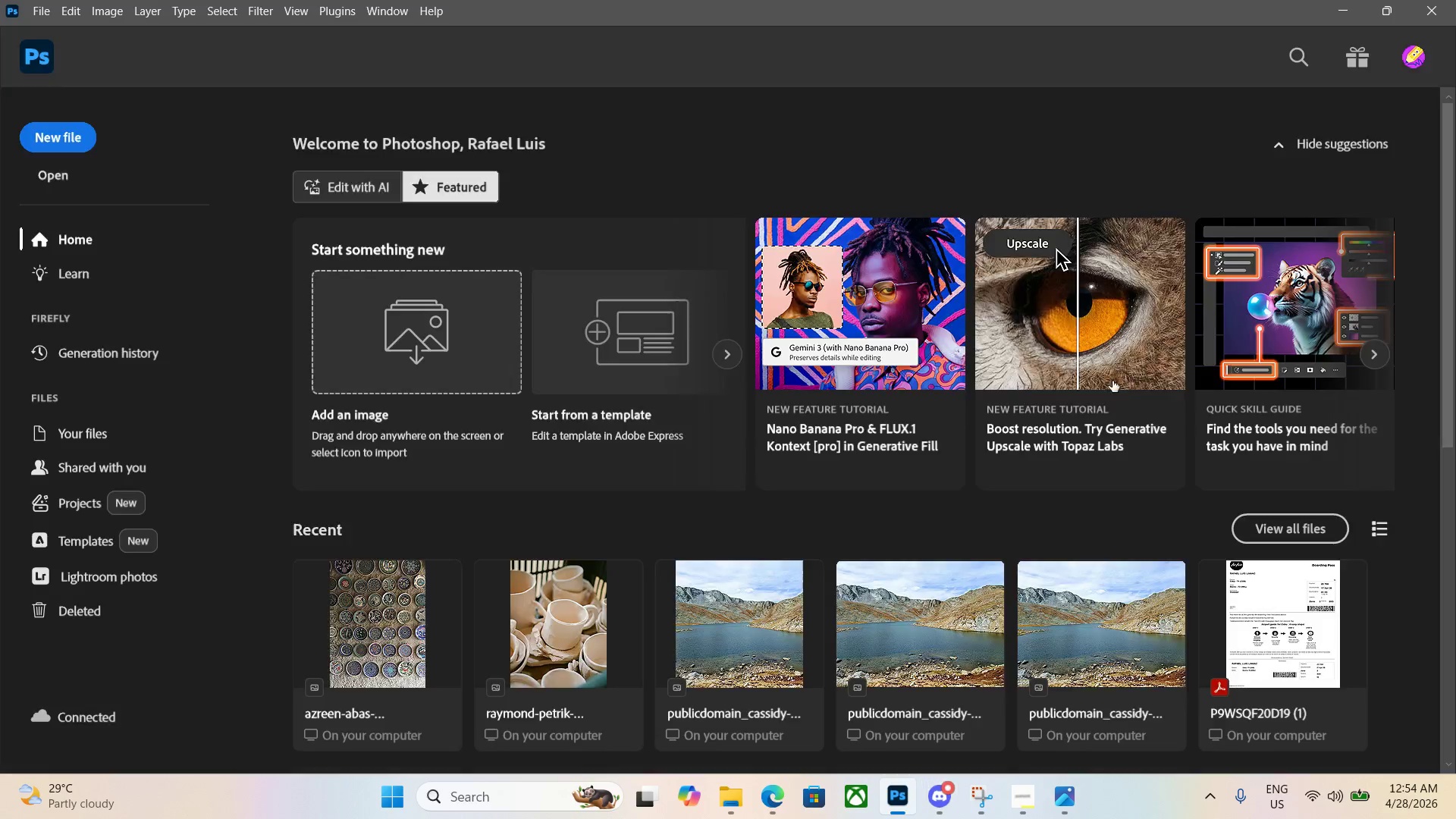 
left_click([1395, 8])
 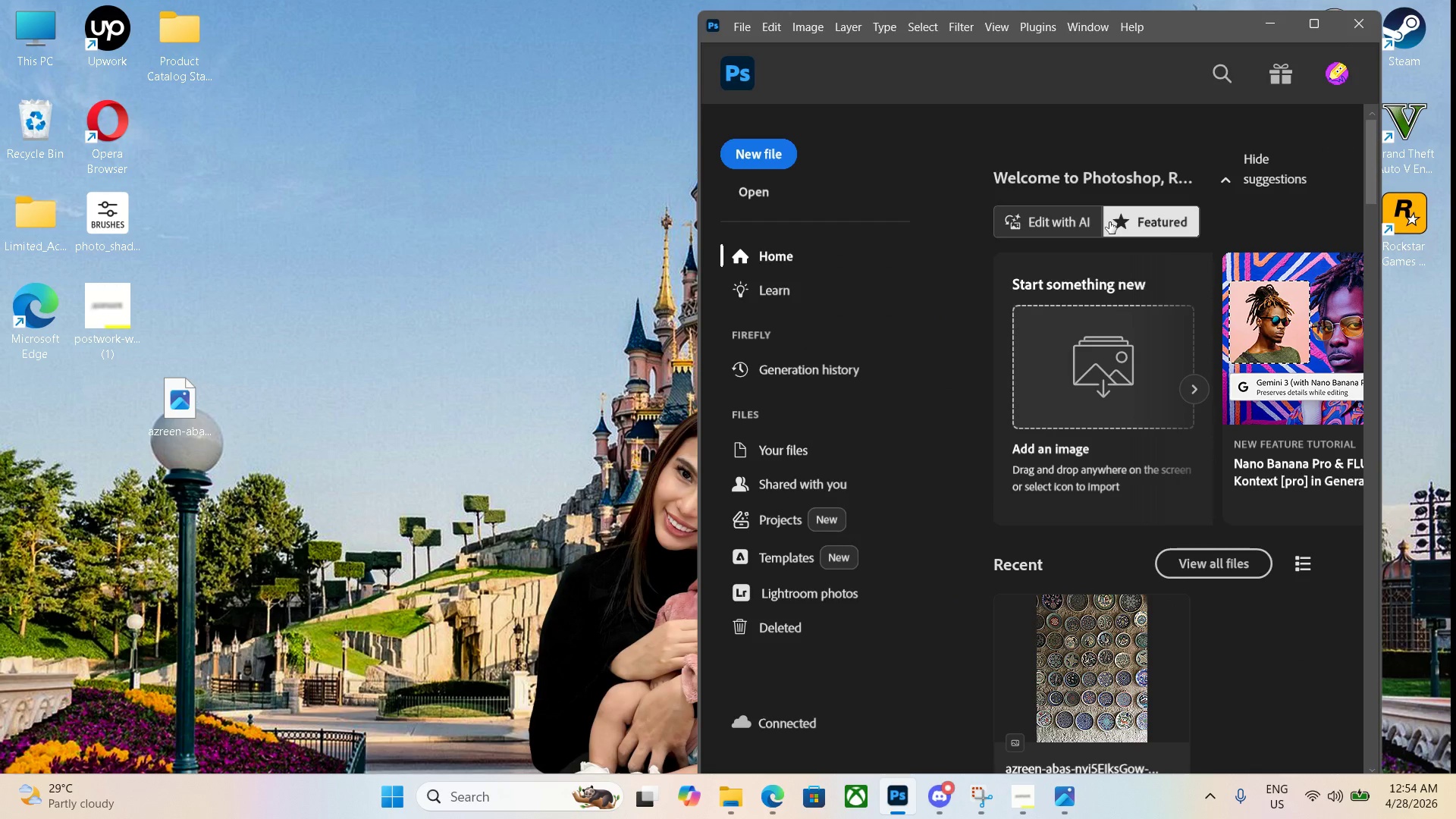 
key(Control+N)
 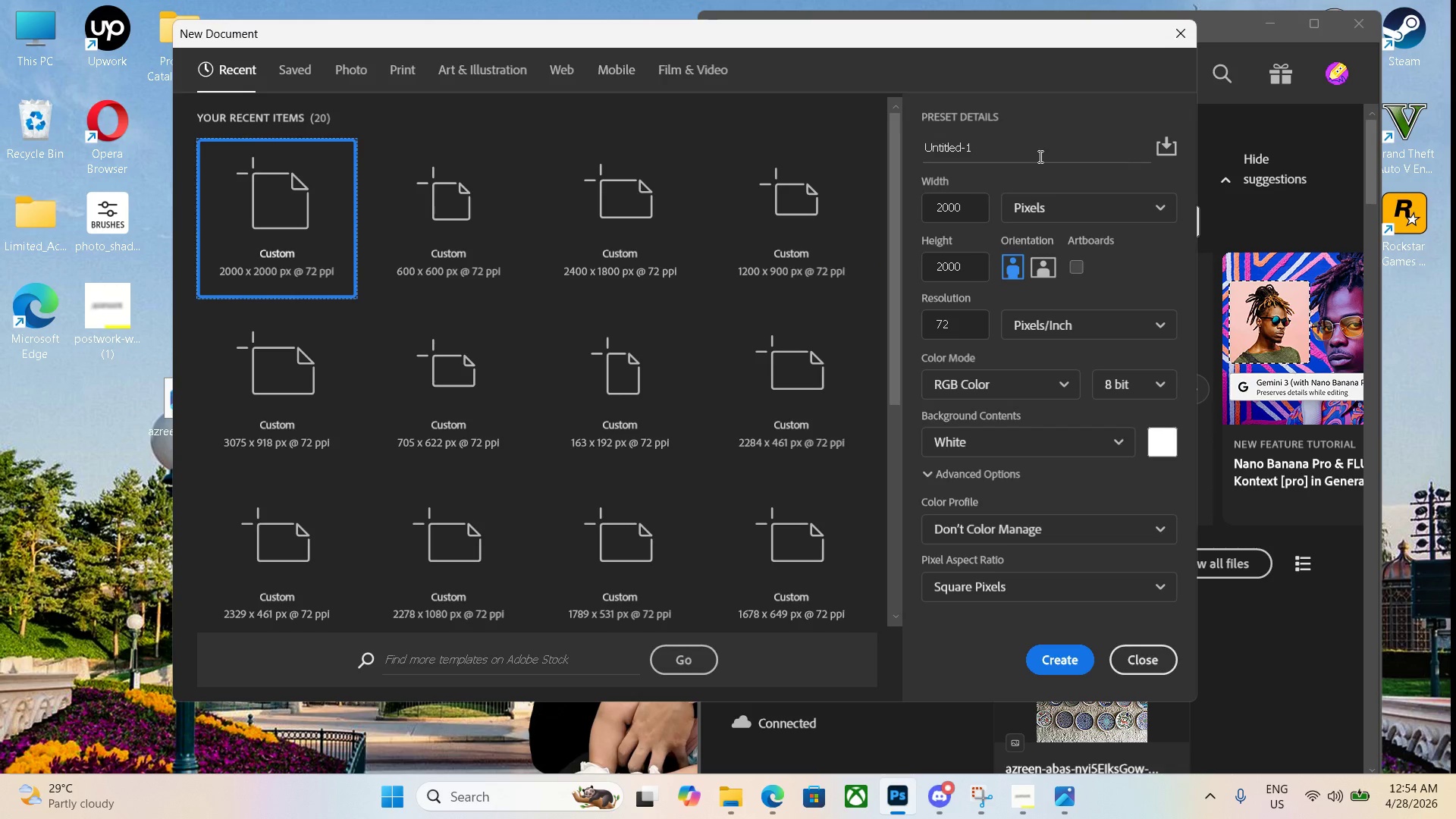 
double_click([996, 135])
 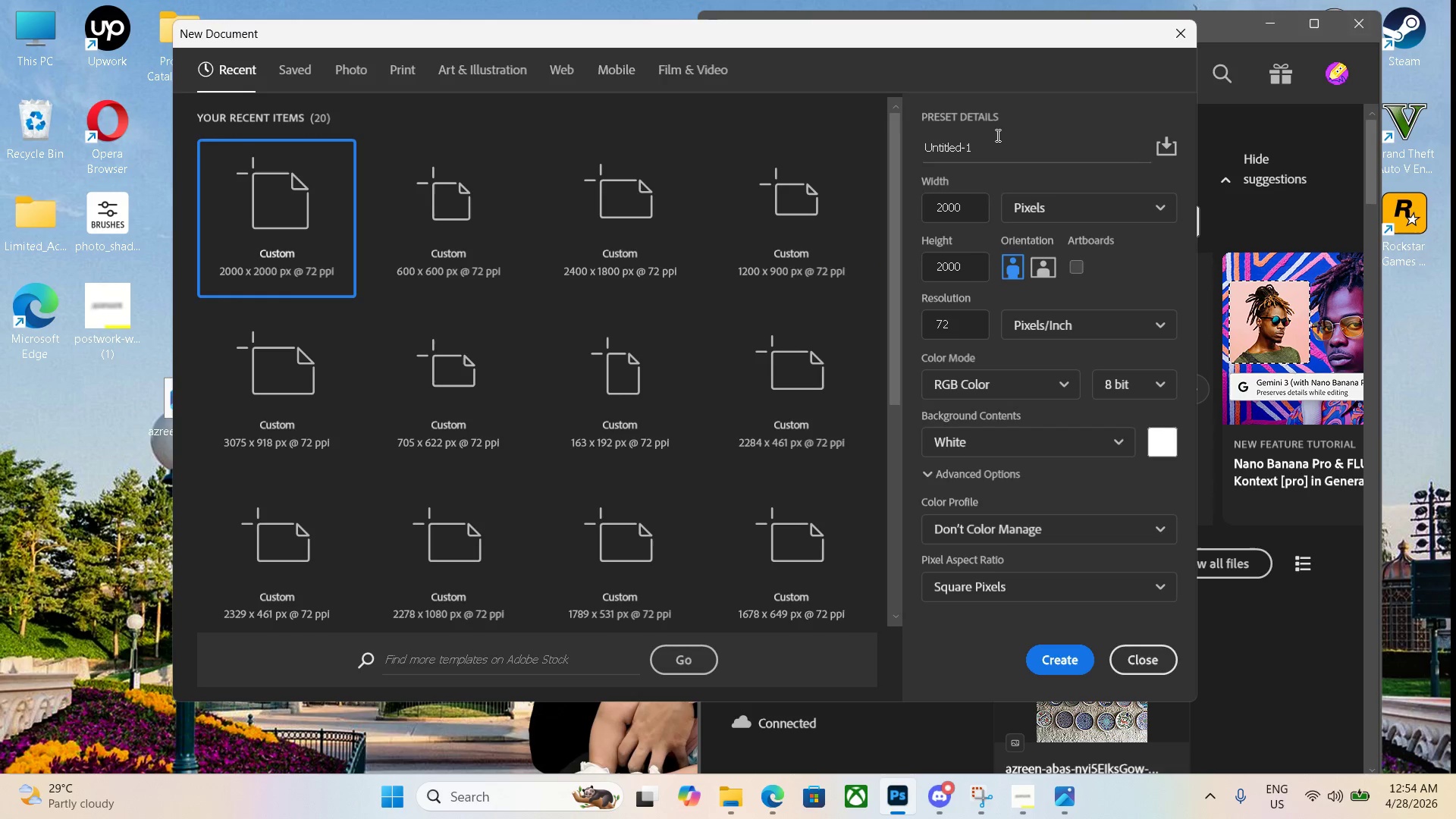 
triple_click([996, 136])
 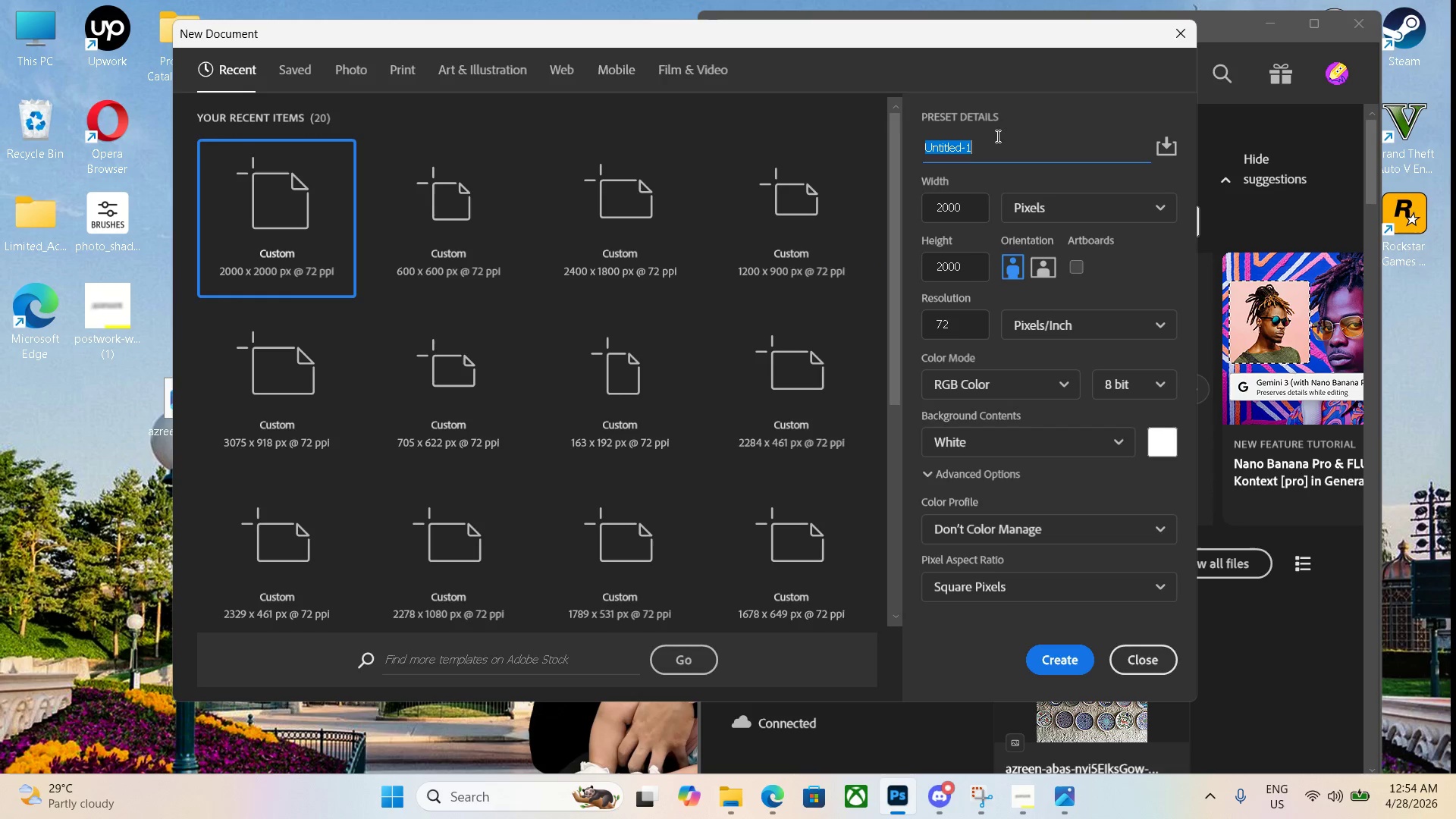 
left_click_drag(start_coordinate=[996, 136], to_coordinate=[972, 136])
 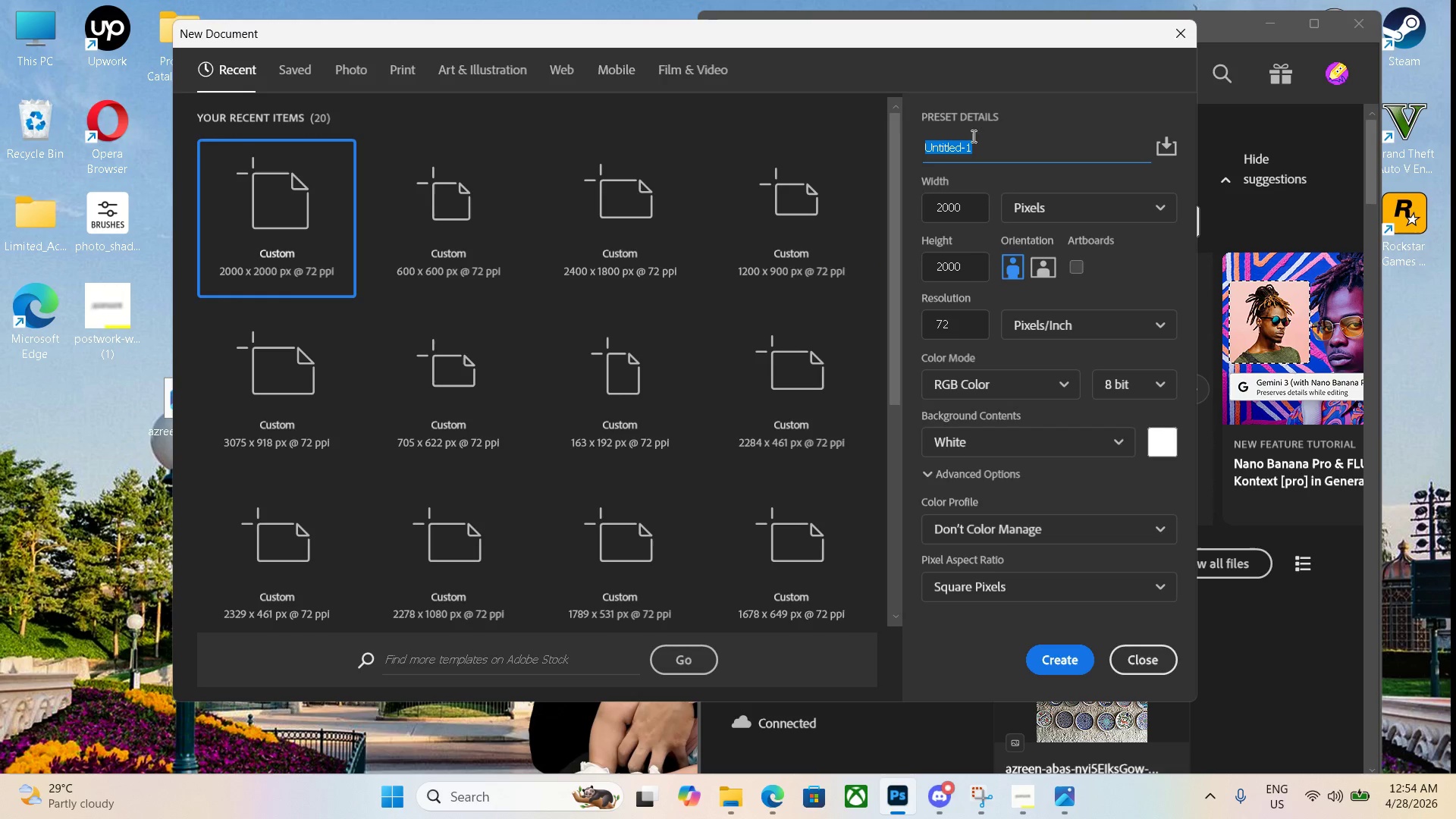 
key(Backspace)
 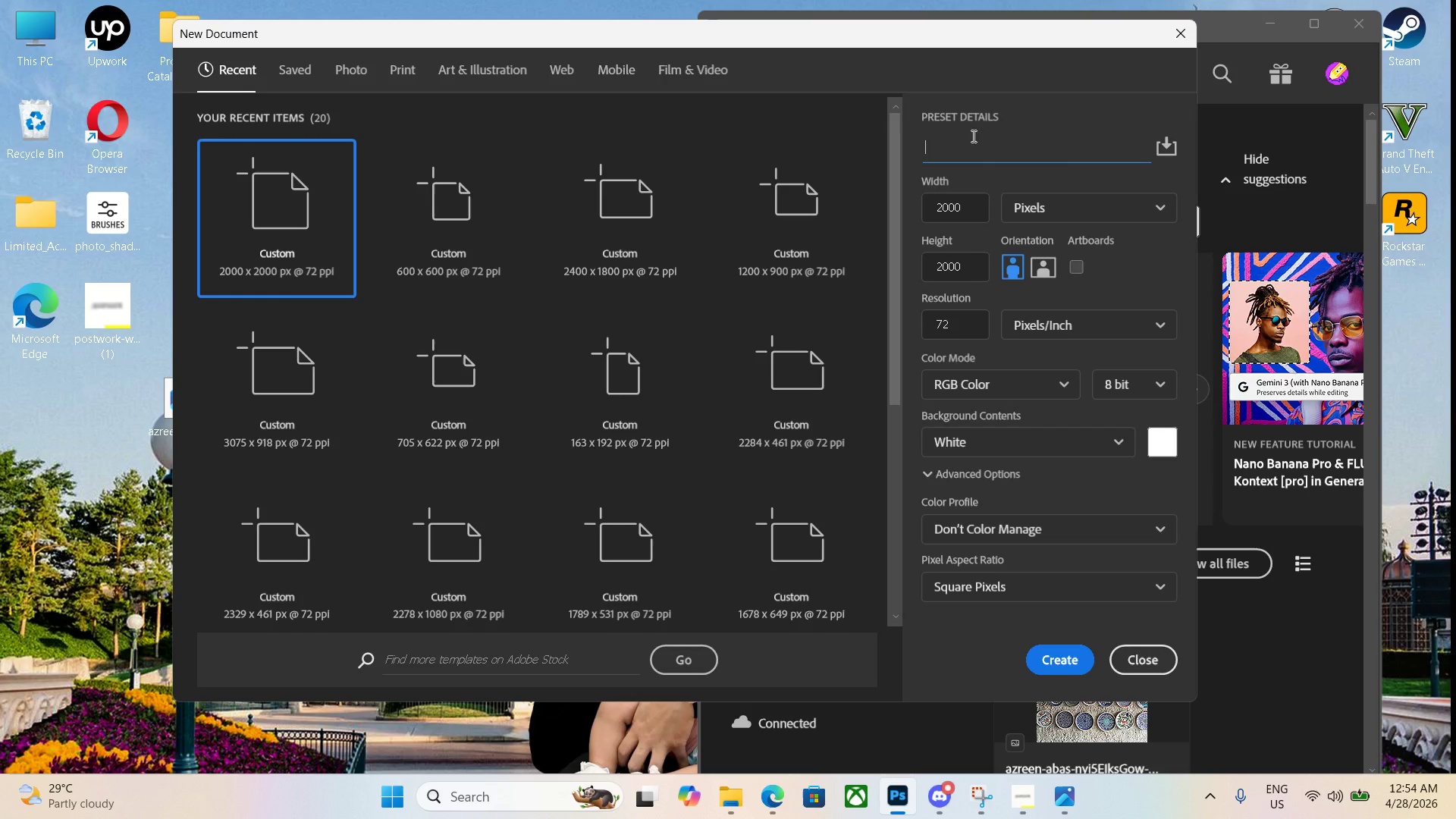 
hold_key(key=ControlLeft, duration=1.42)
 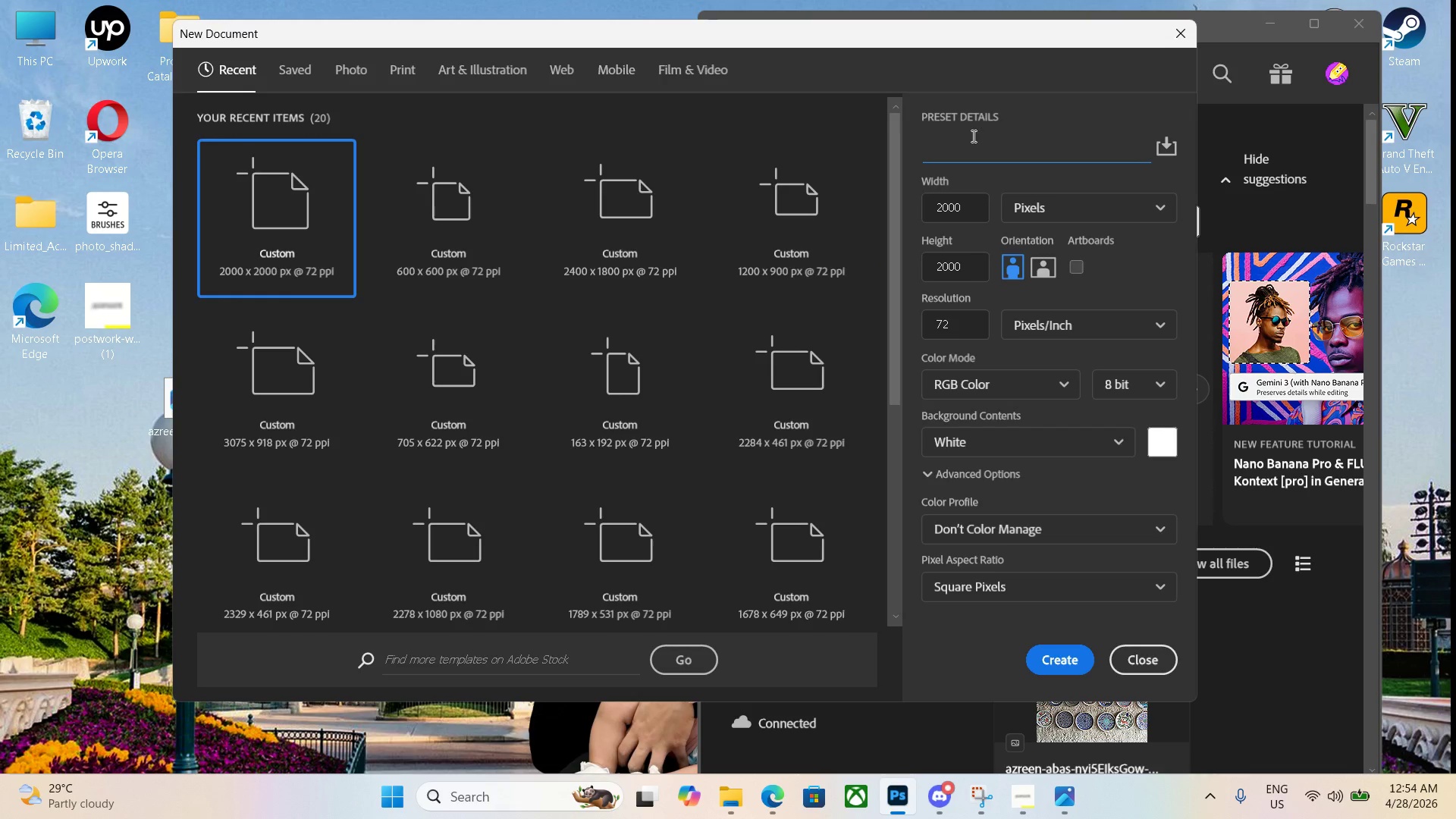 
key(Control+V)
 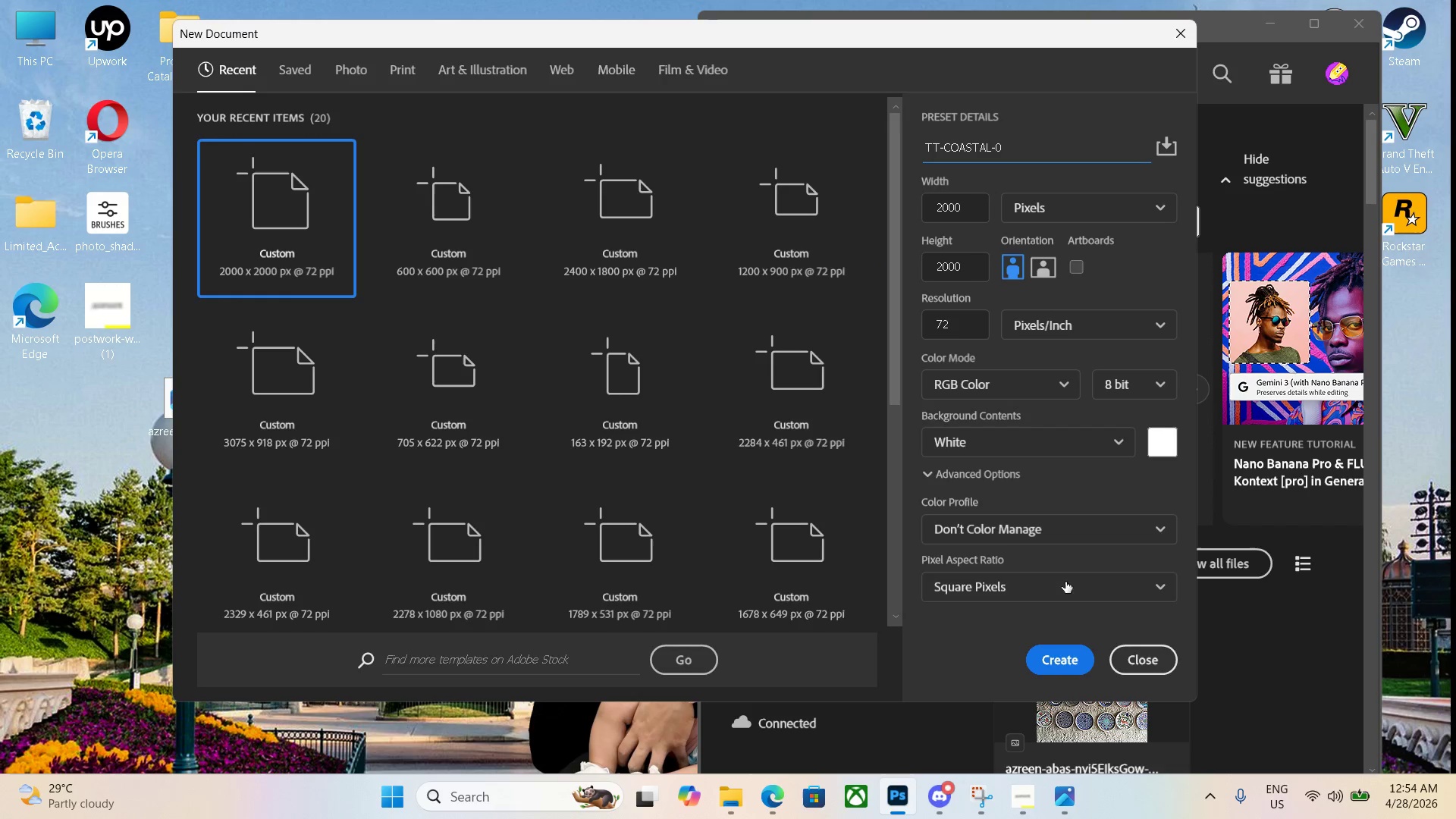 
left_click([1081, 654])
 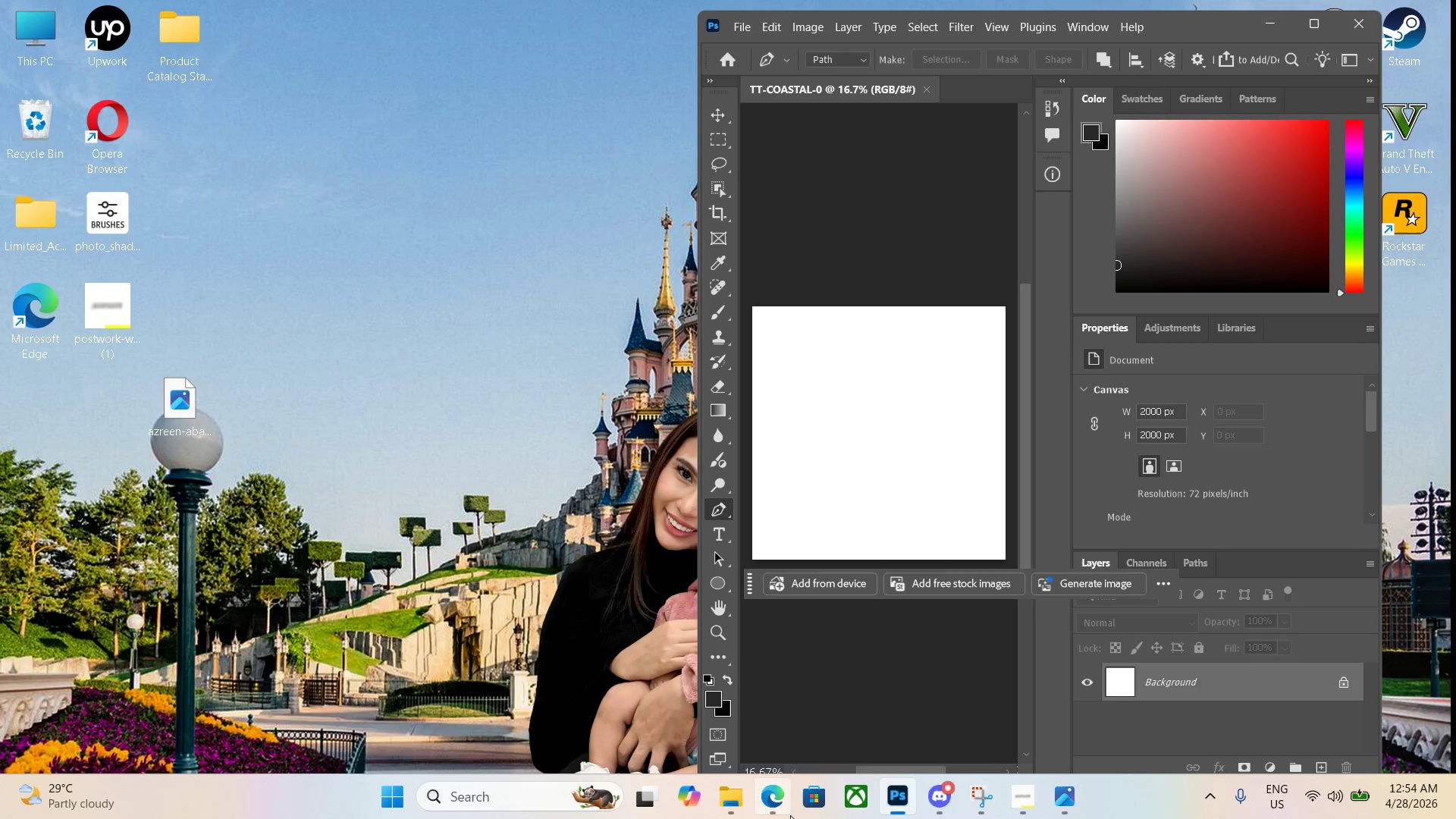 
left_click([770, 797])
 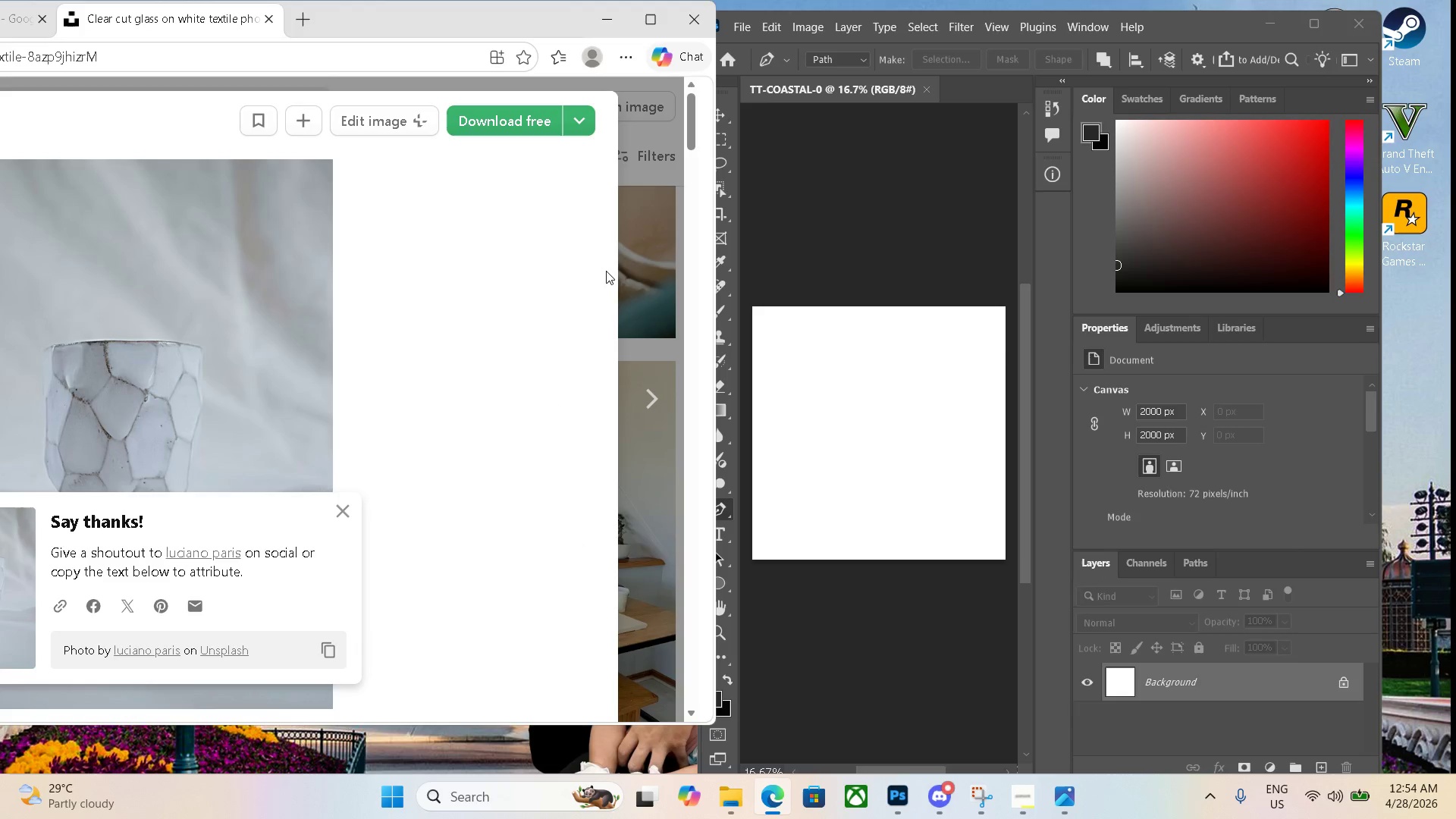 
left_click([664, 310])
 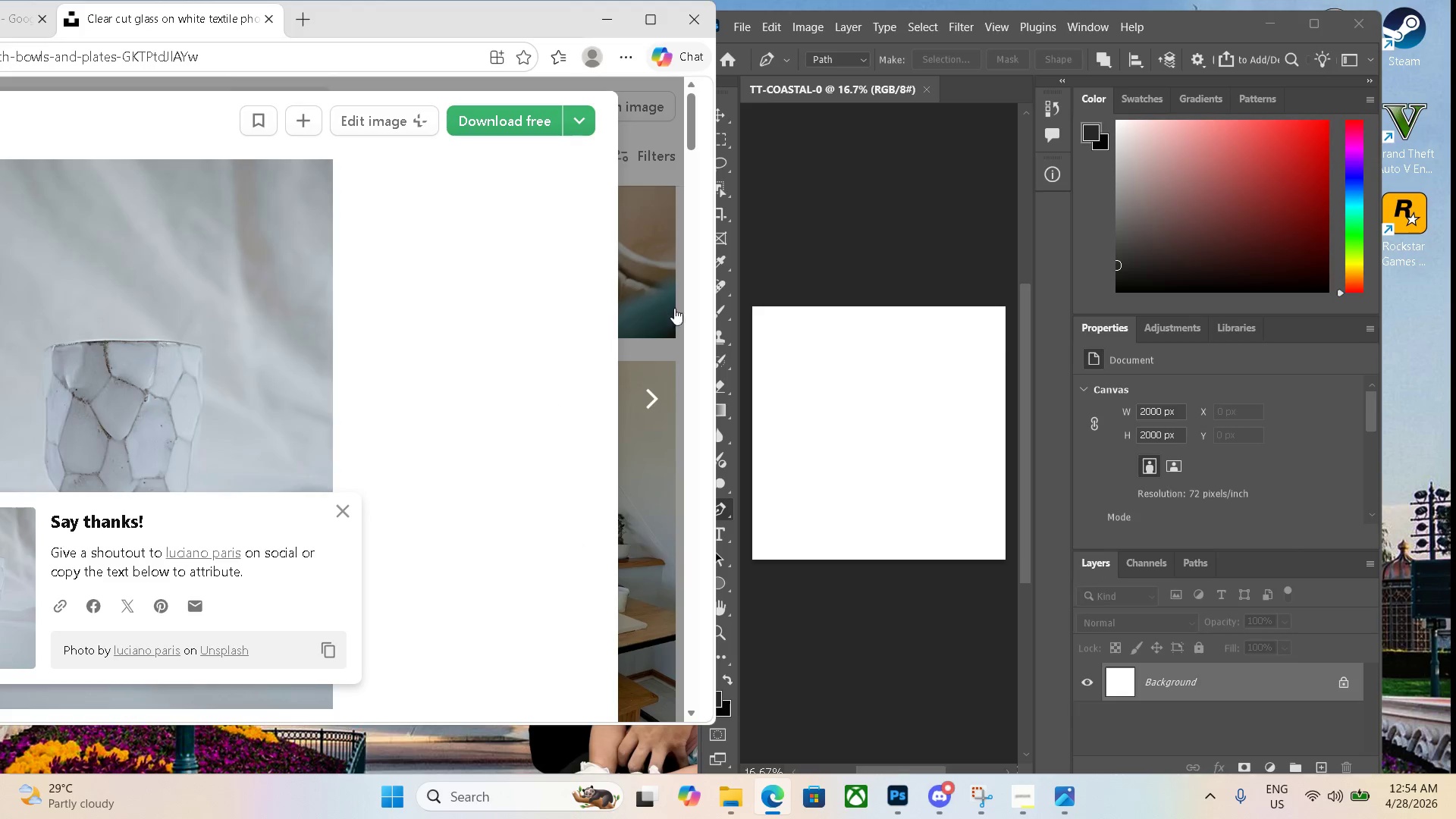 
left_click([682, 304])
 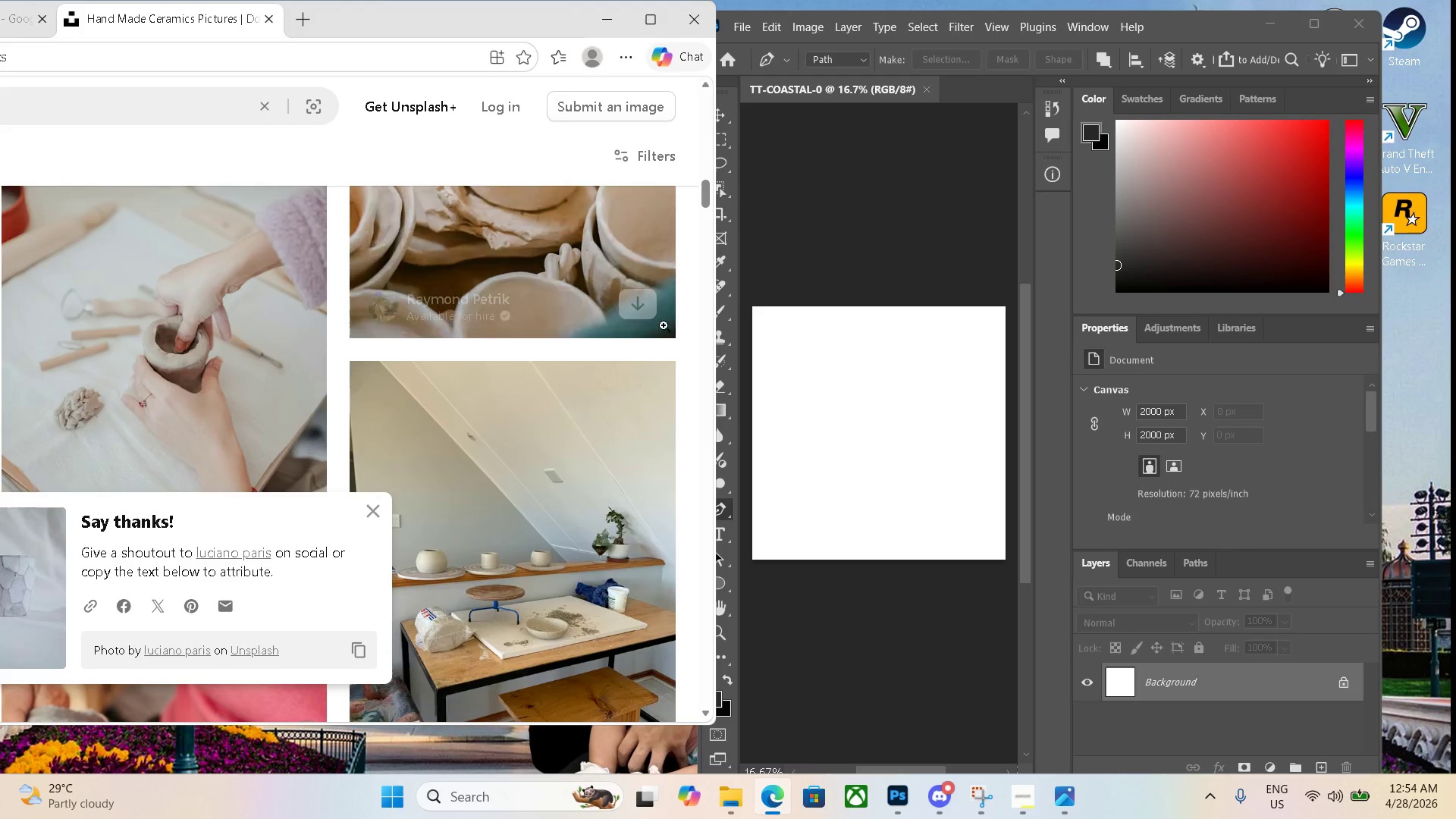 
scroll: coordinate [549, 404], scroll_direction: up, amount: 18.0
 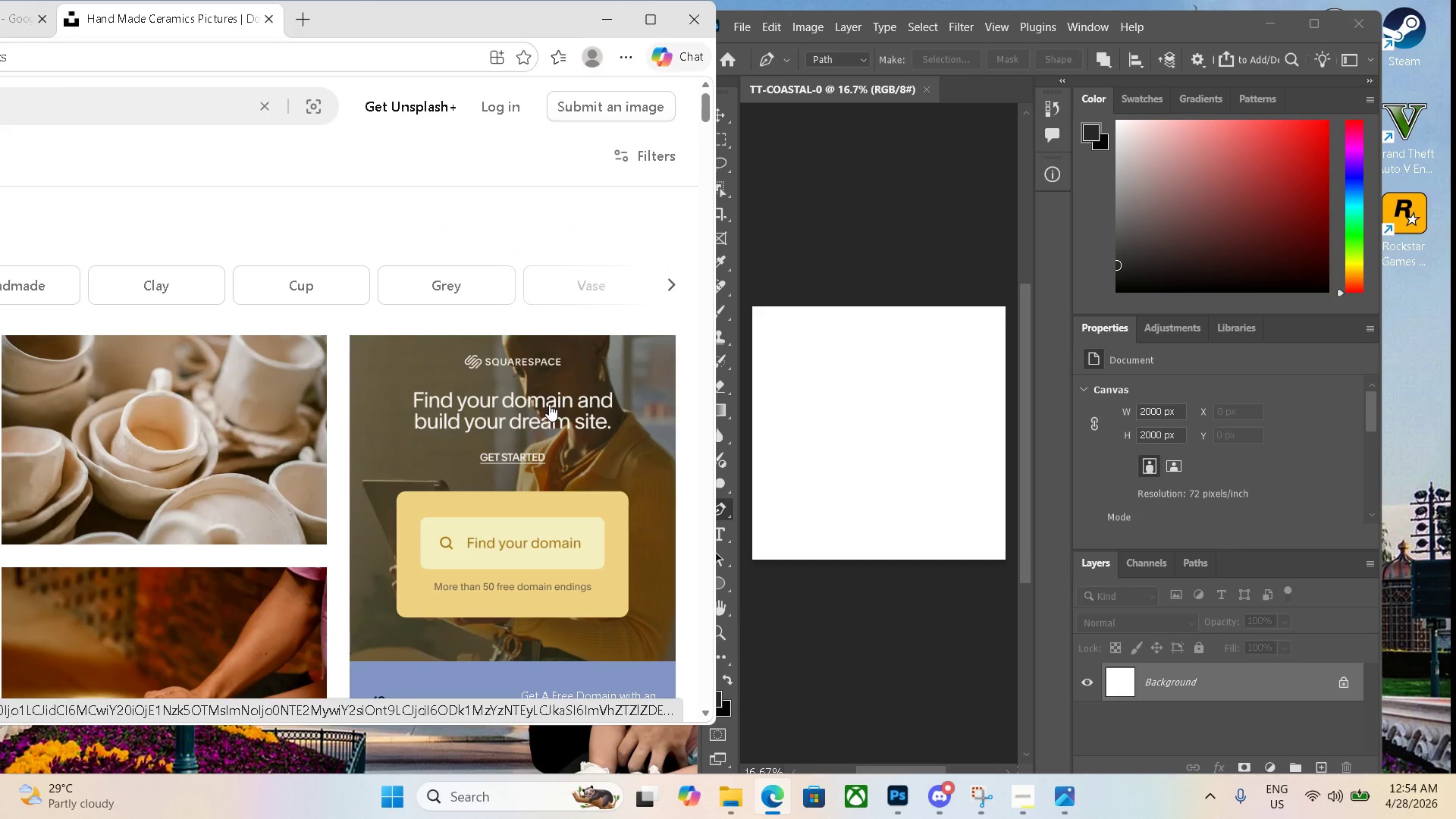 
scroll: coordinate [550, 408], scroll_direction: down, amount: 23.0
 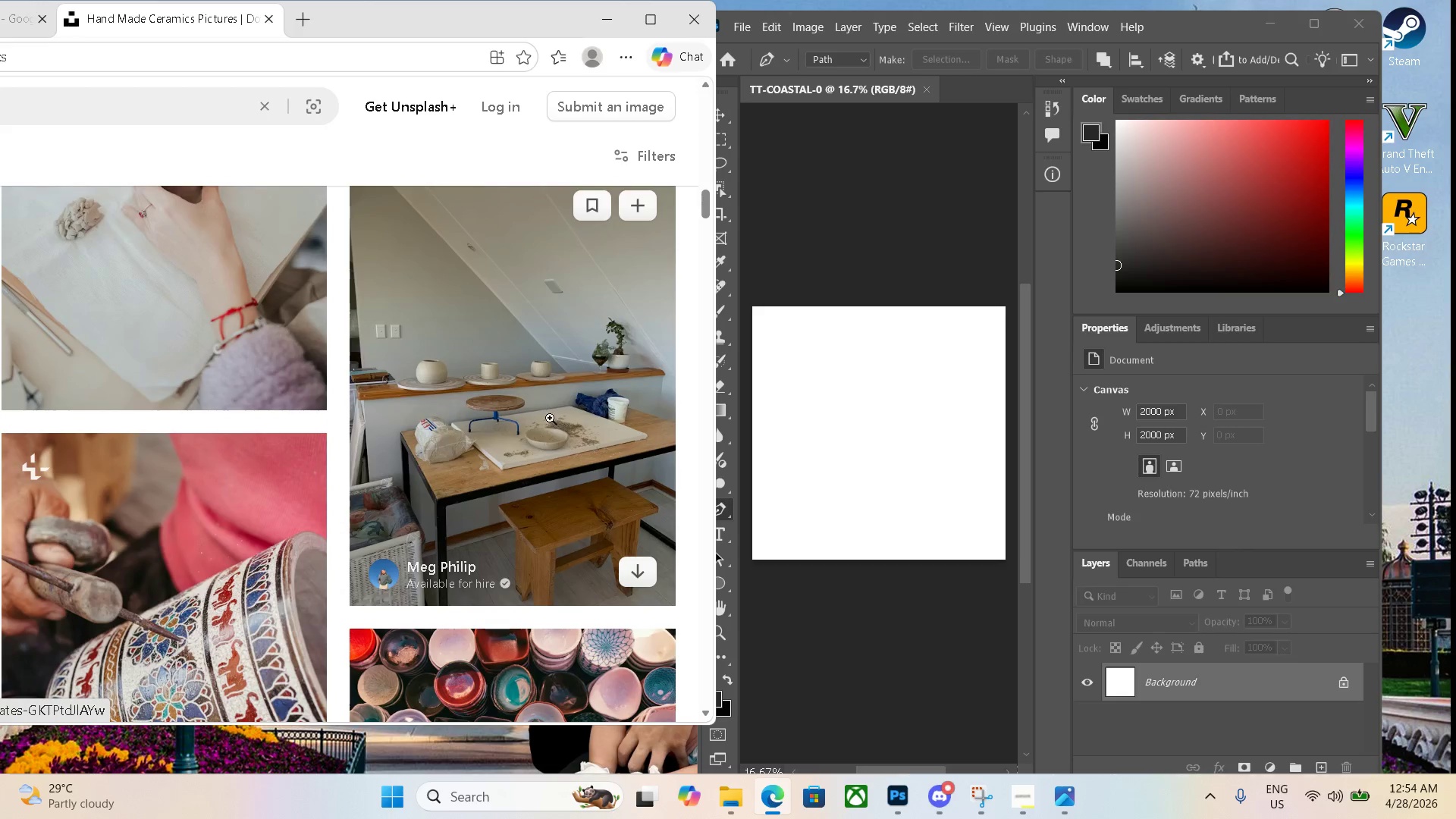 
mouse_move([567, 438])
 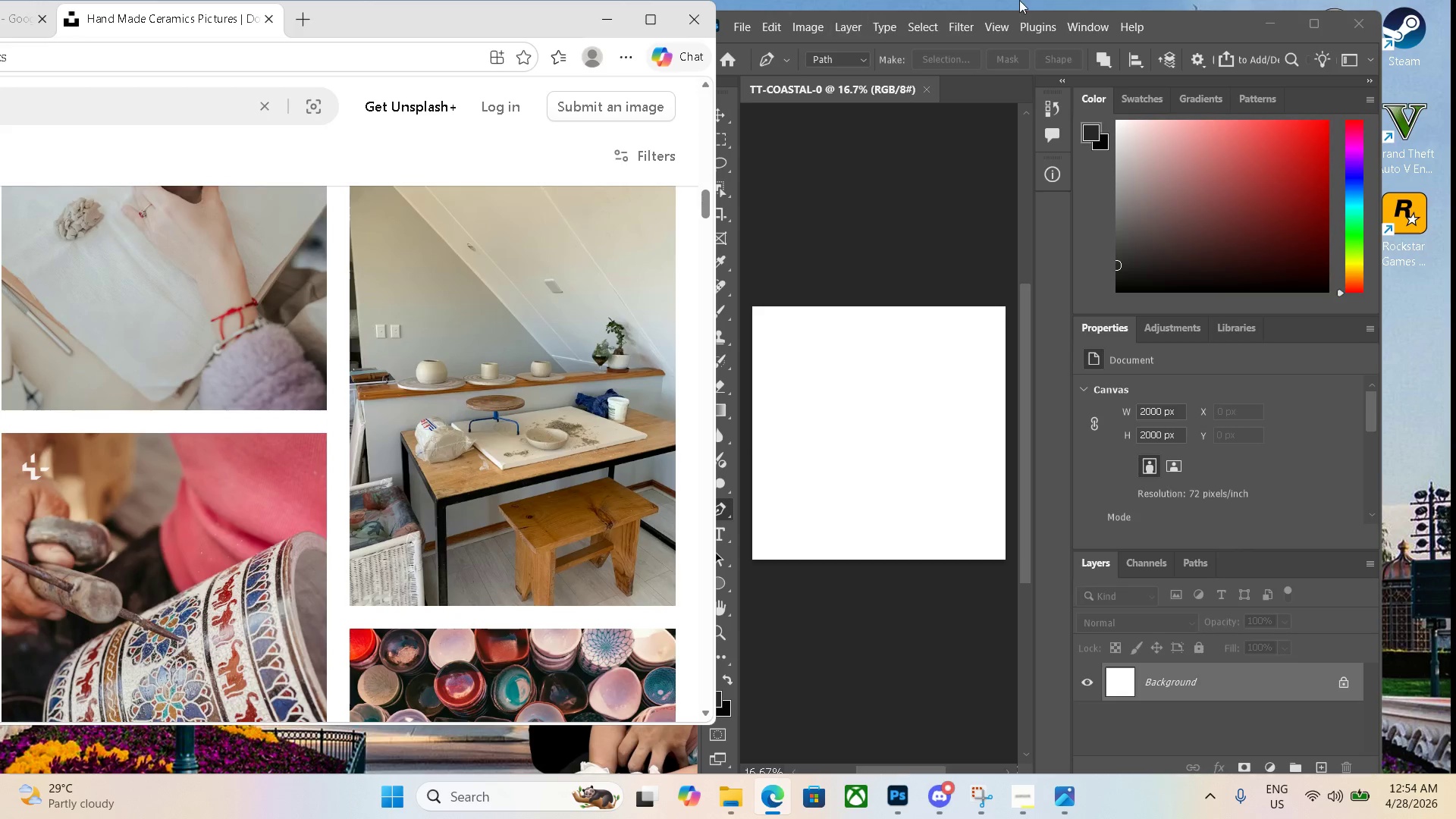 
left_click([1019, 0])
 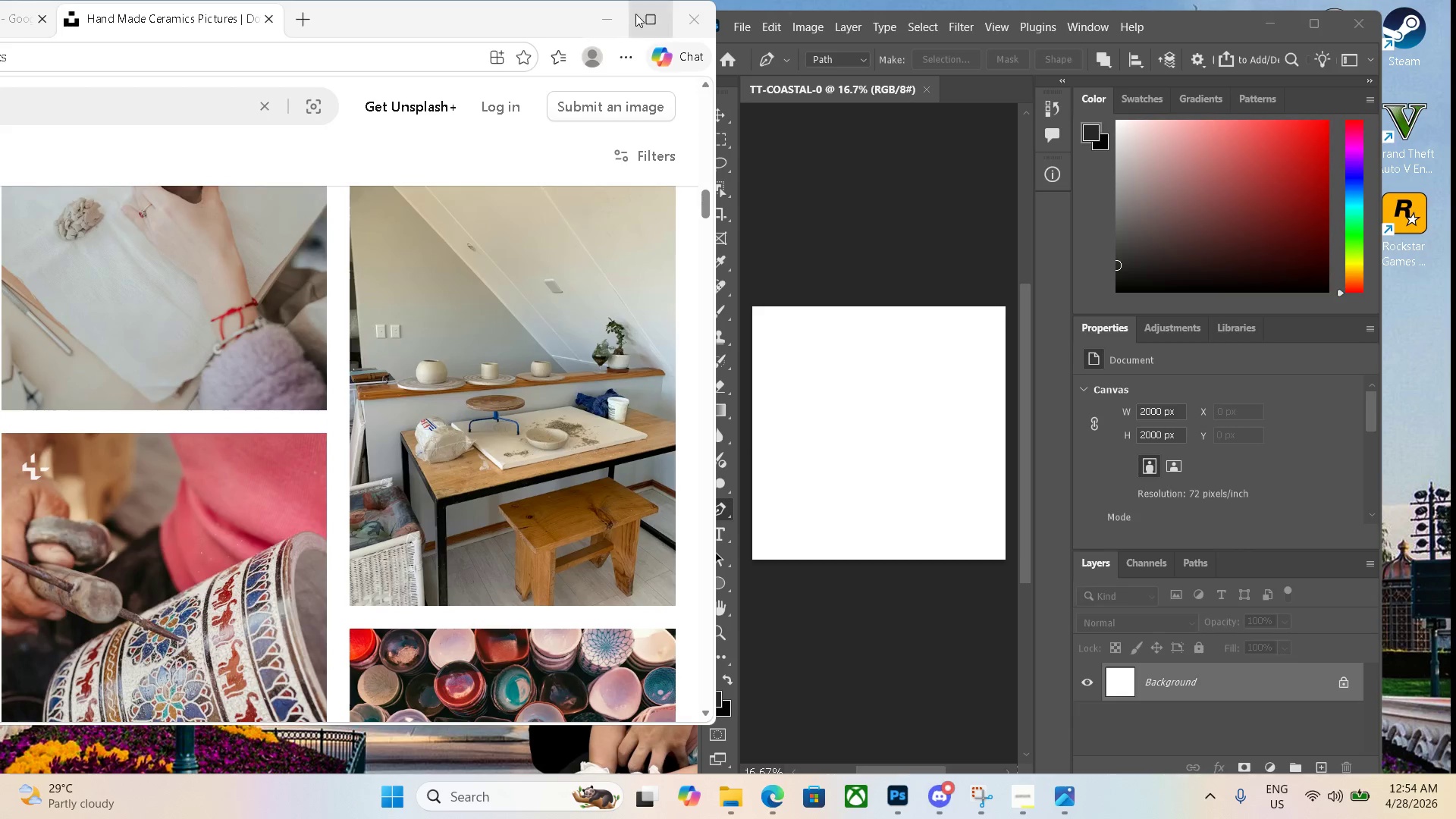 
left_click([612, 18])
 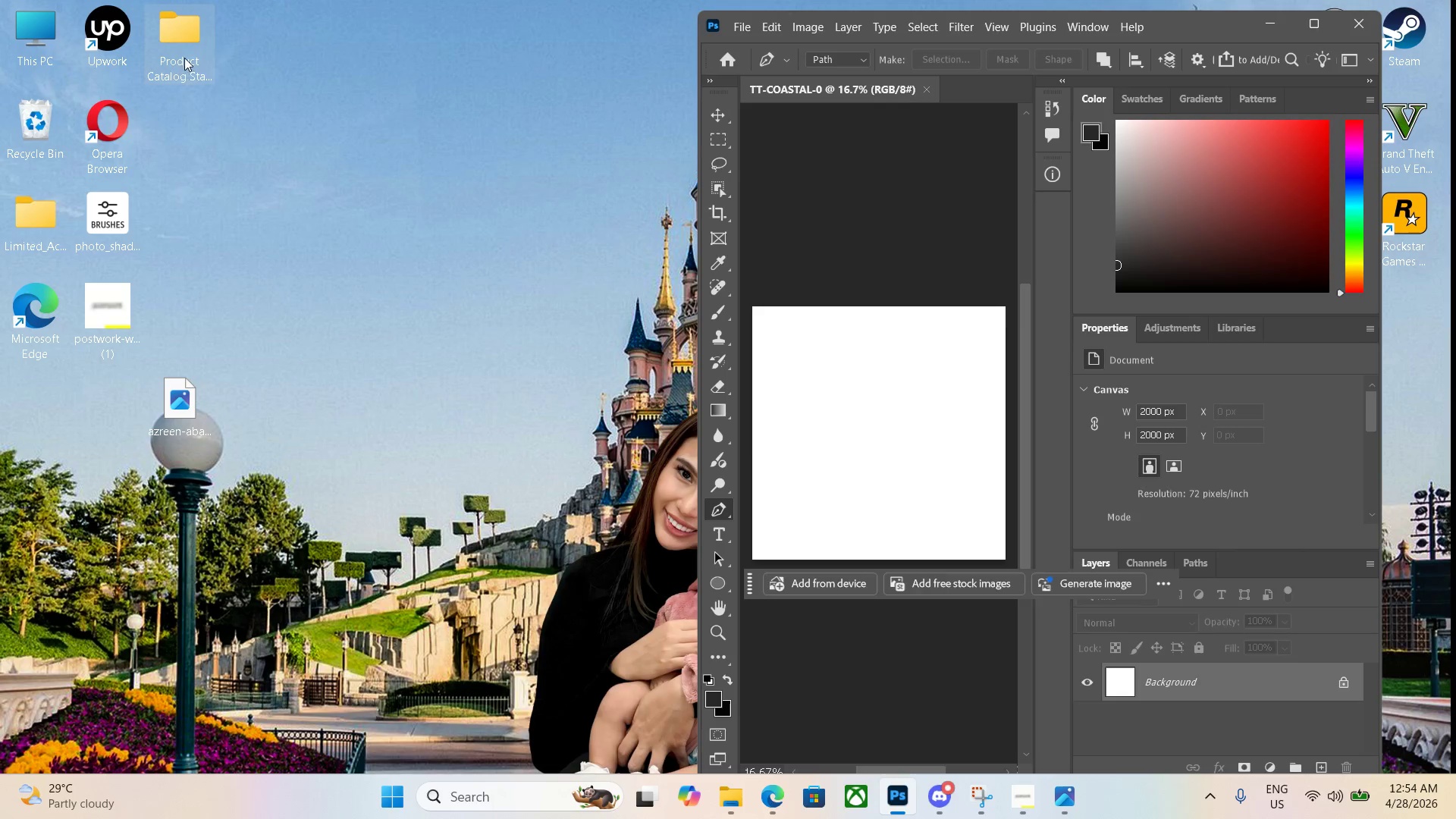 
double_click([184, 58])
 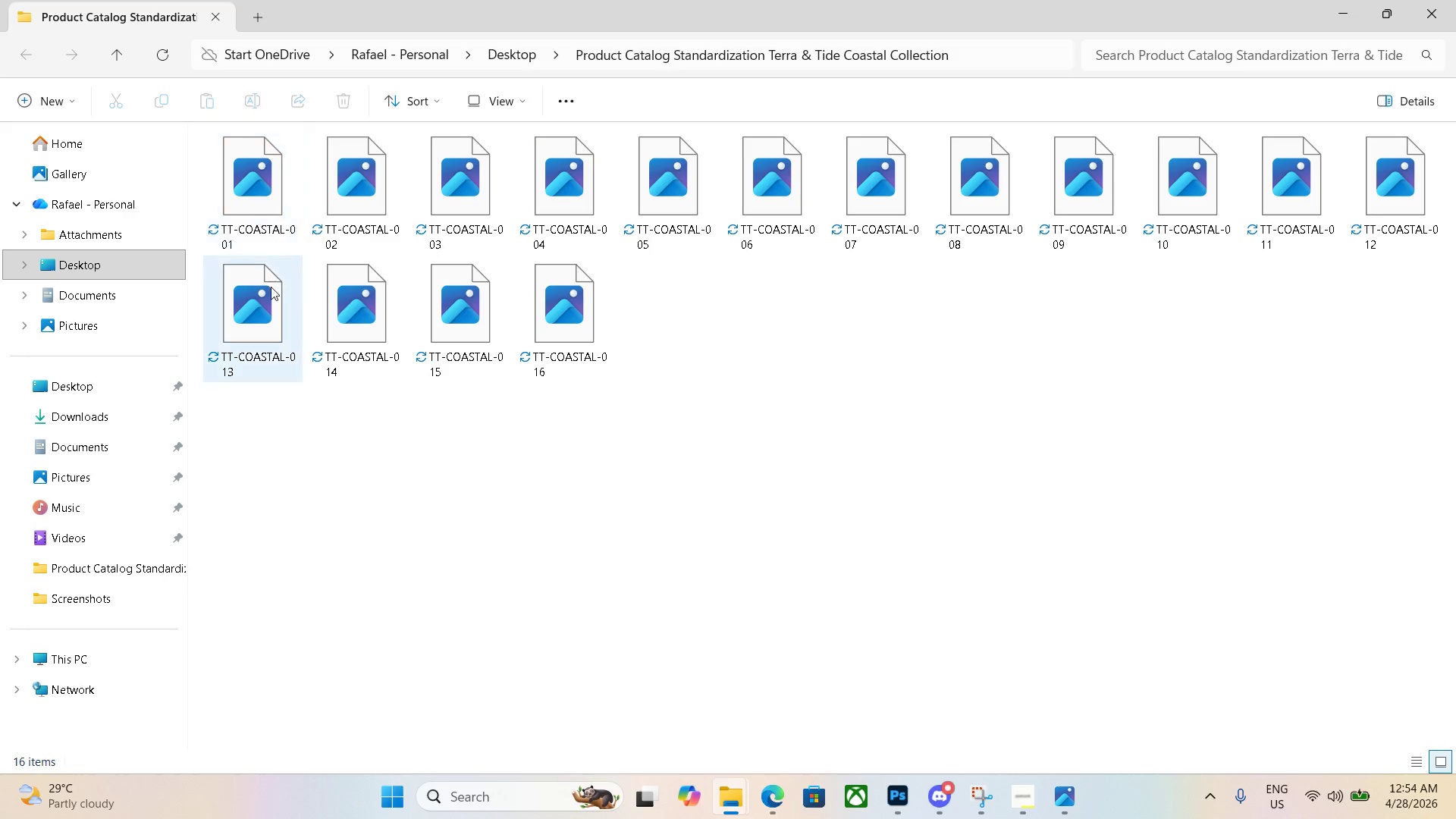 
left_click([579, 344])
 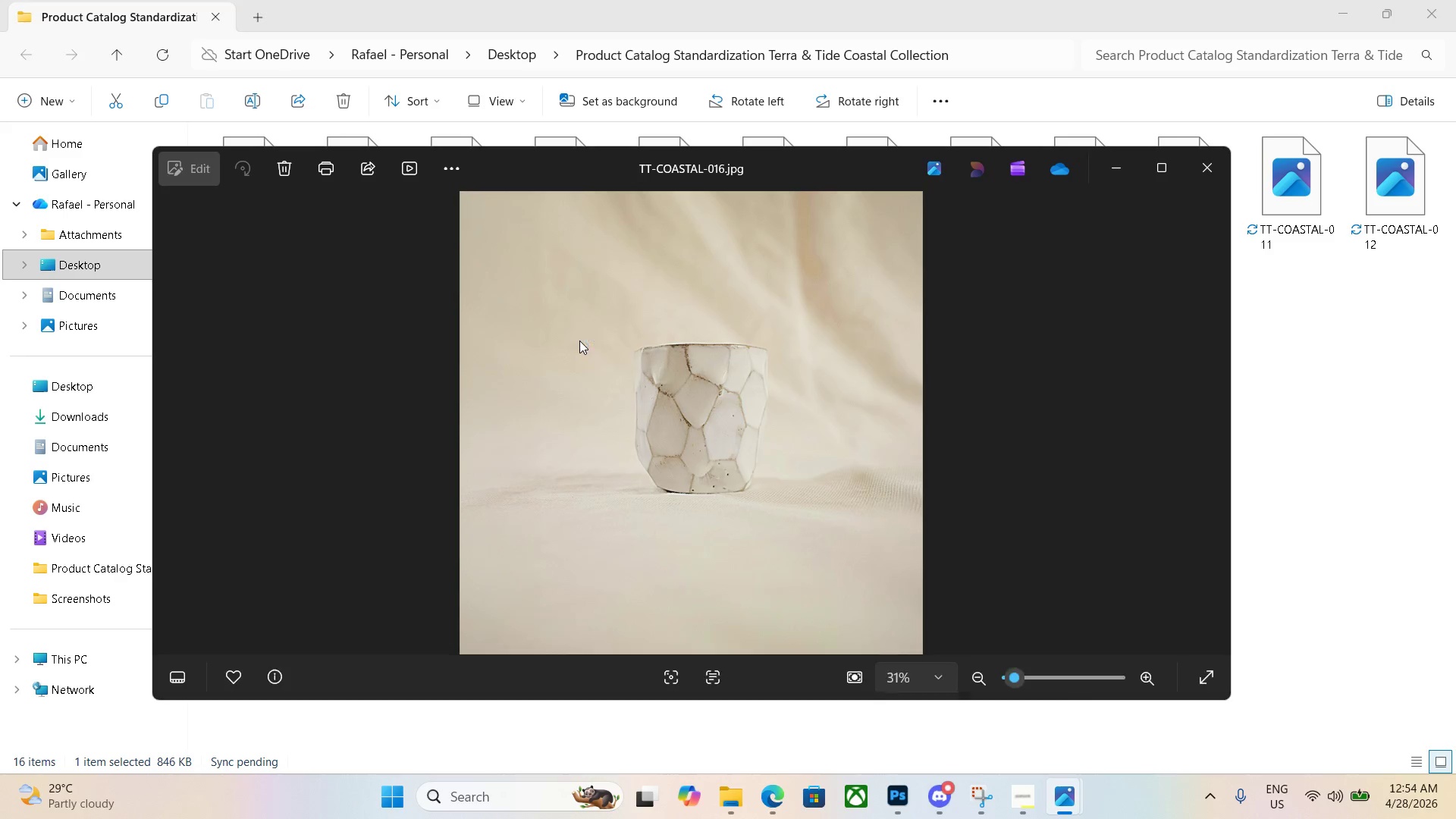 
key(ArrowLeft)
 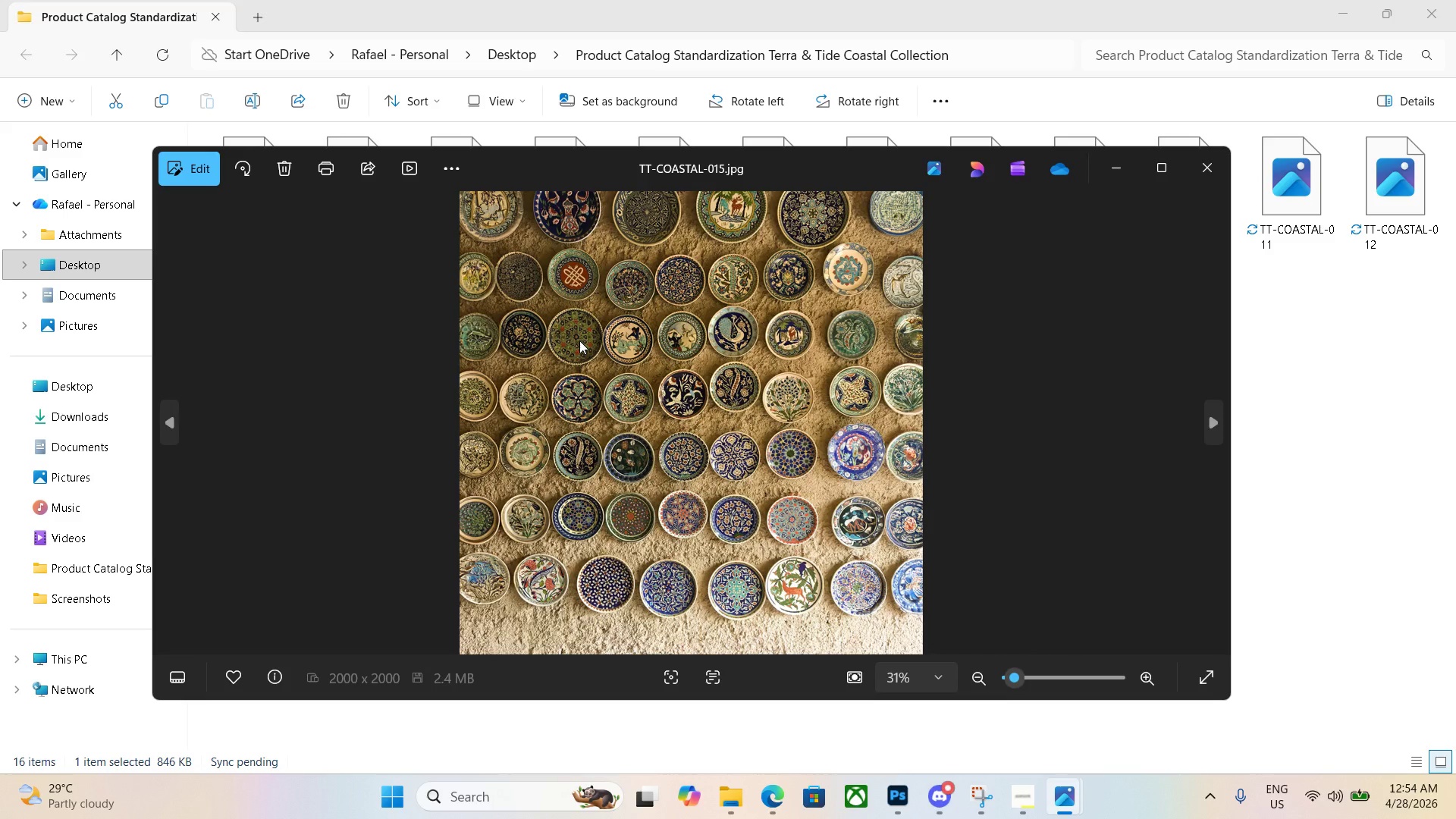 
key(ArrowLeft)
 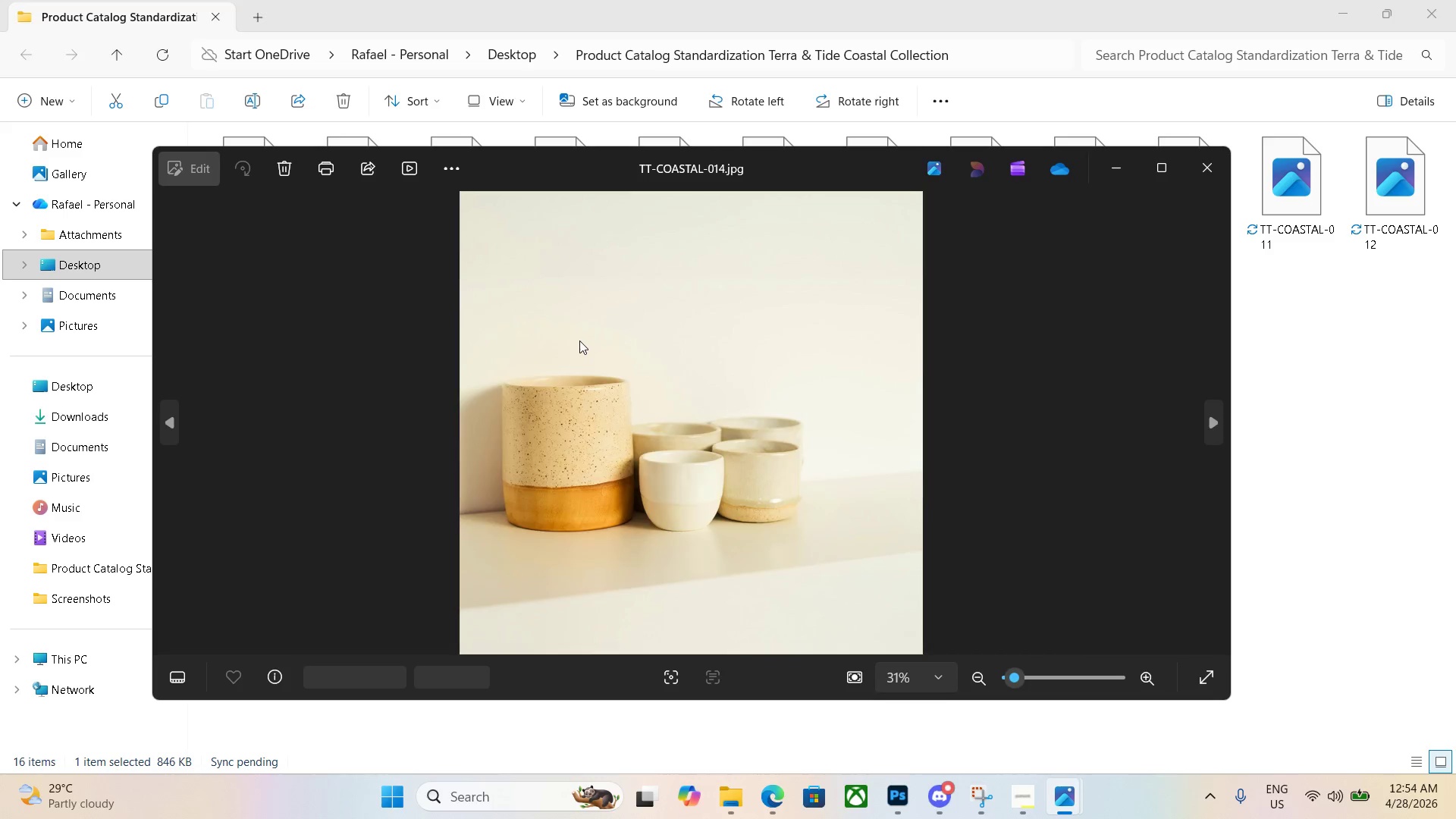 
key(ArrowLeft)
 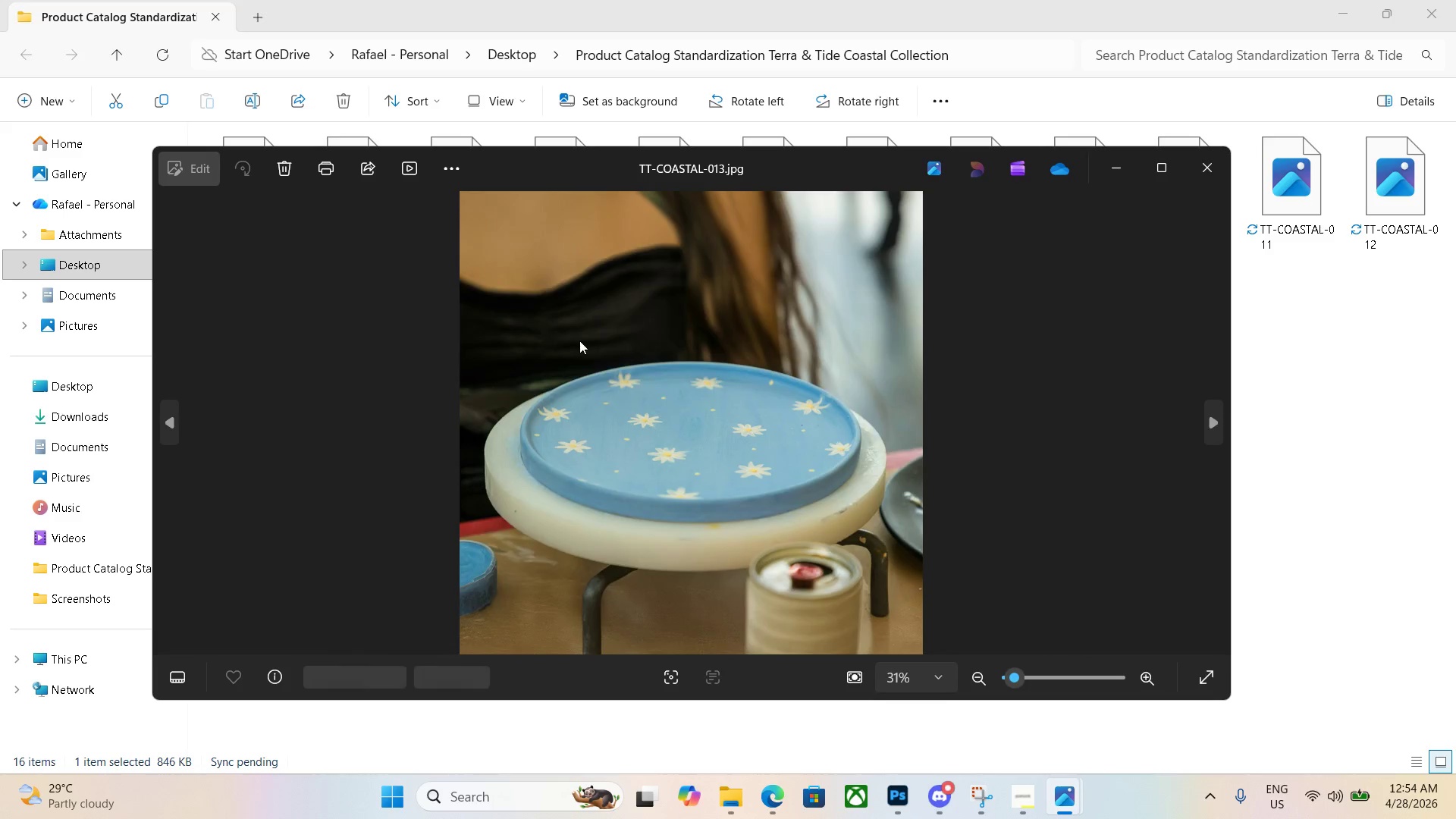 
key(ArrowLeft)
 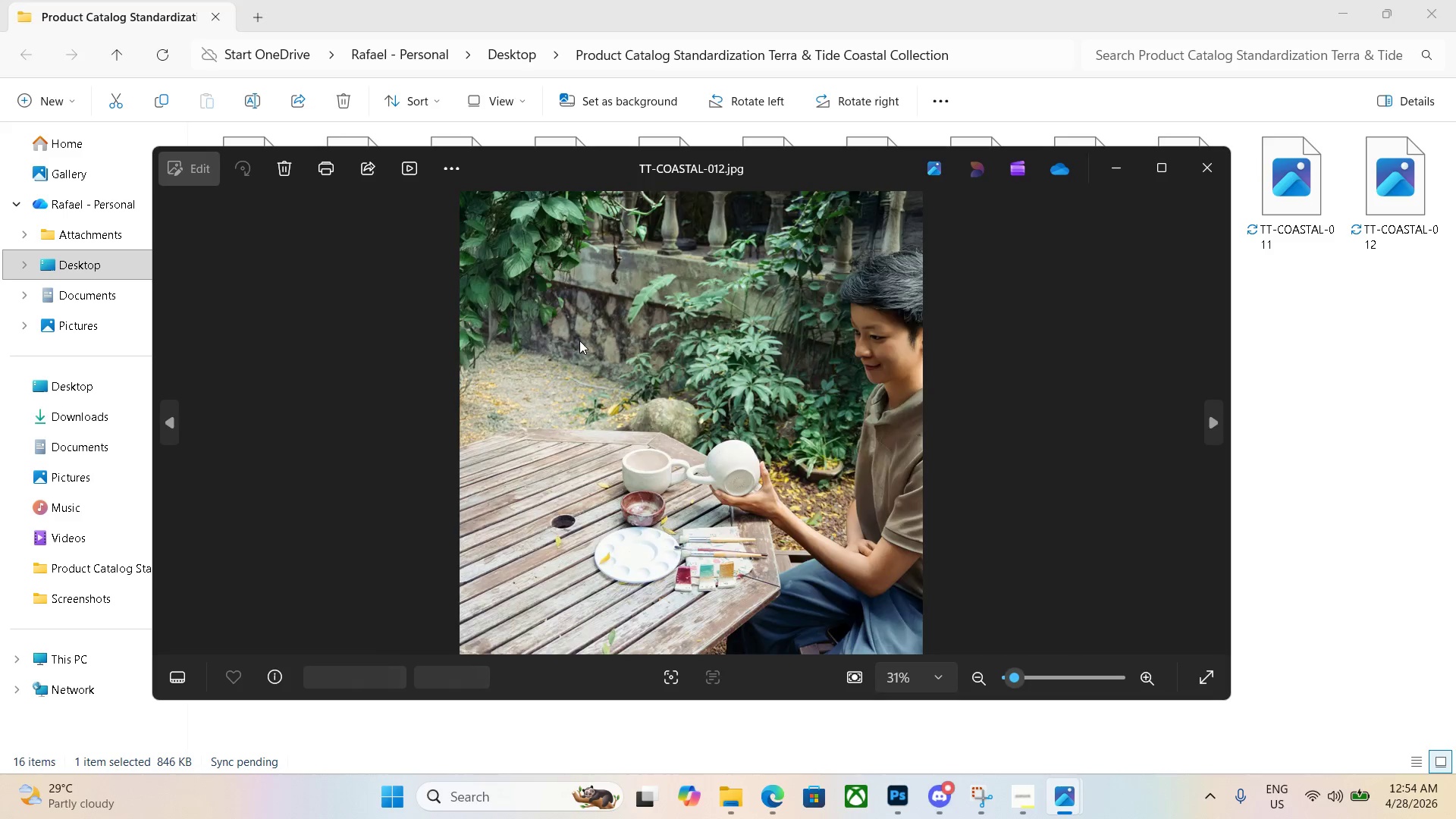 
key(ArrowLeft)
 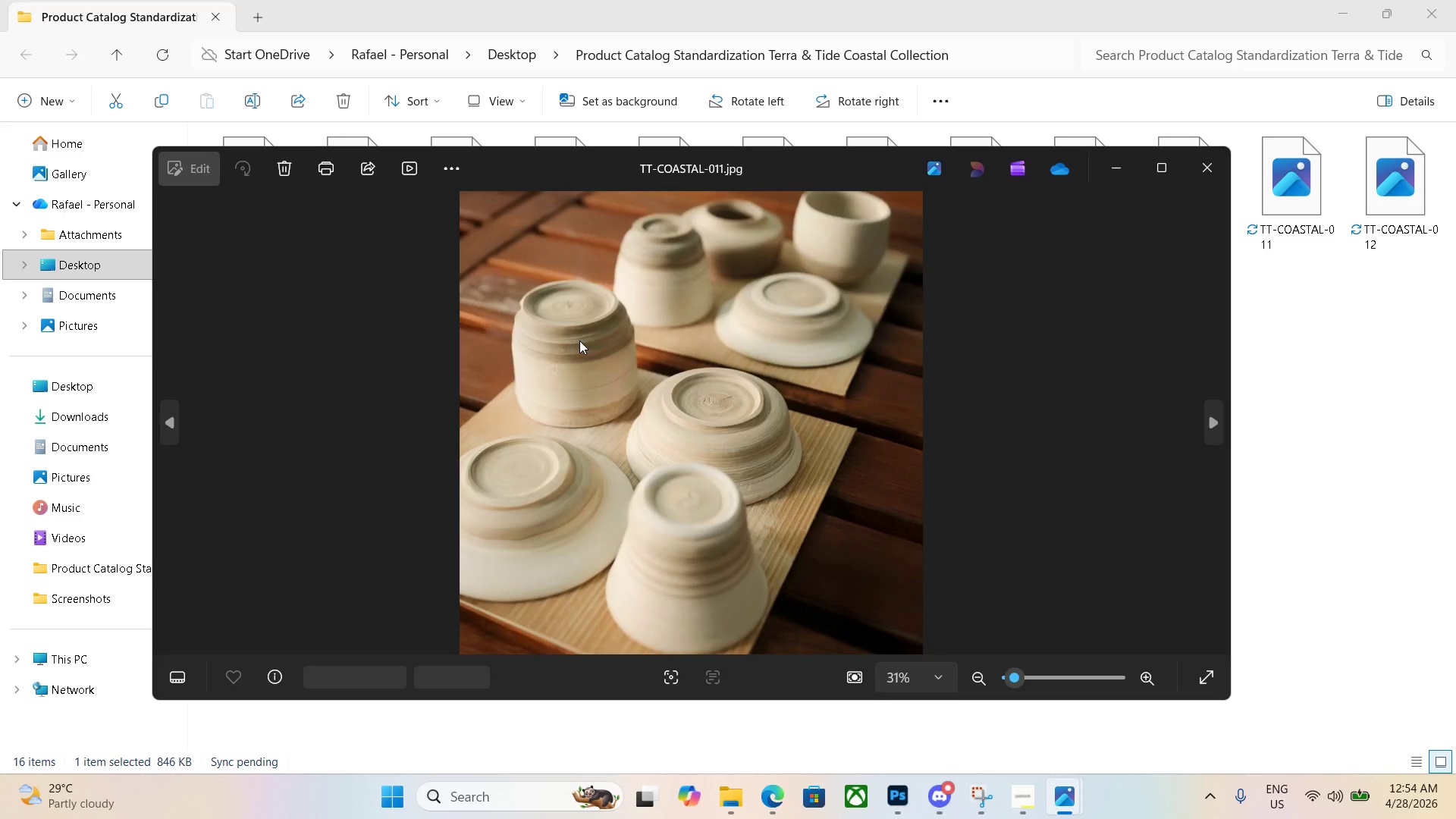 
key(ArrowLeft)
 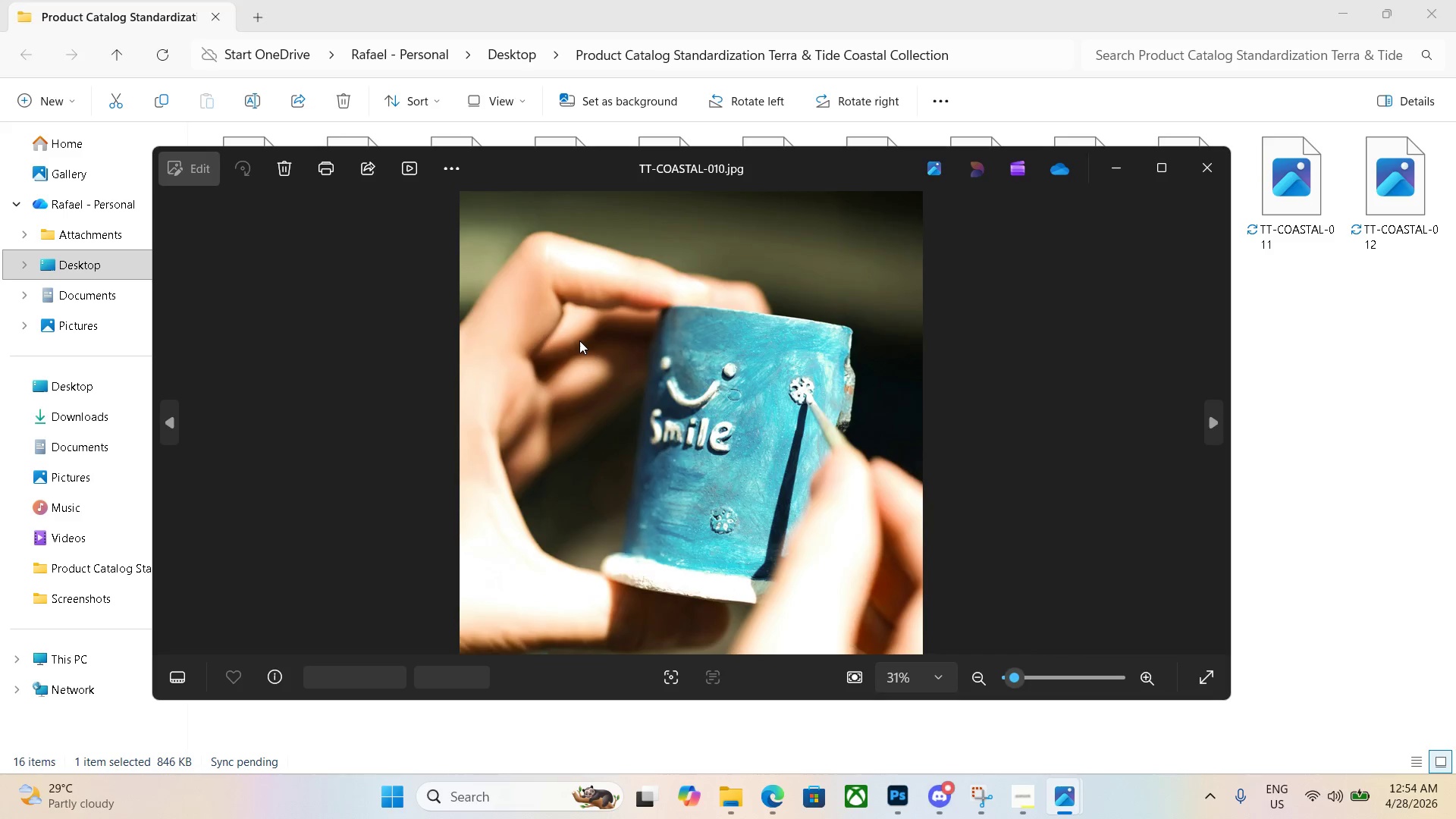 
key(ArrowLeft)
 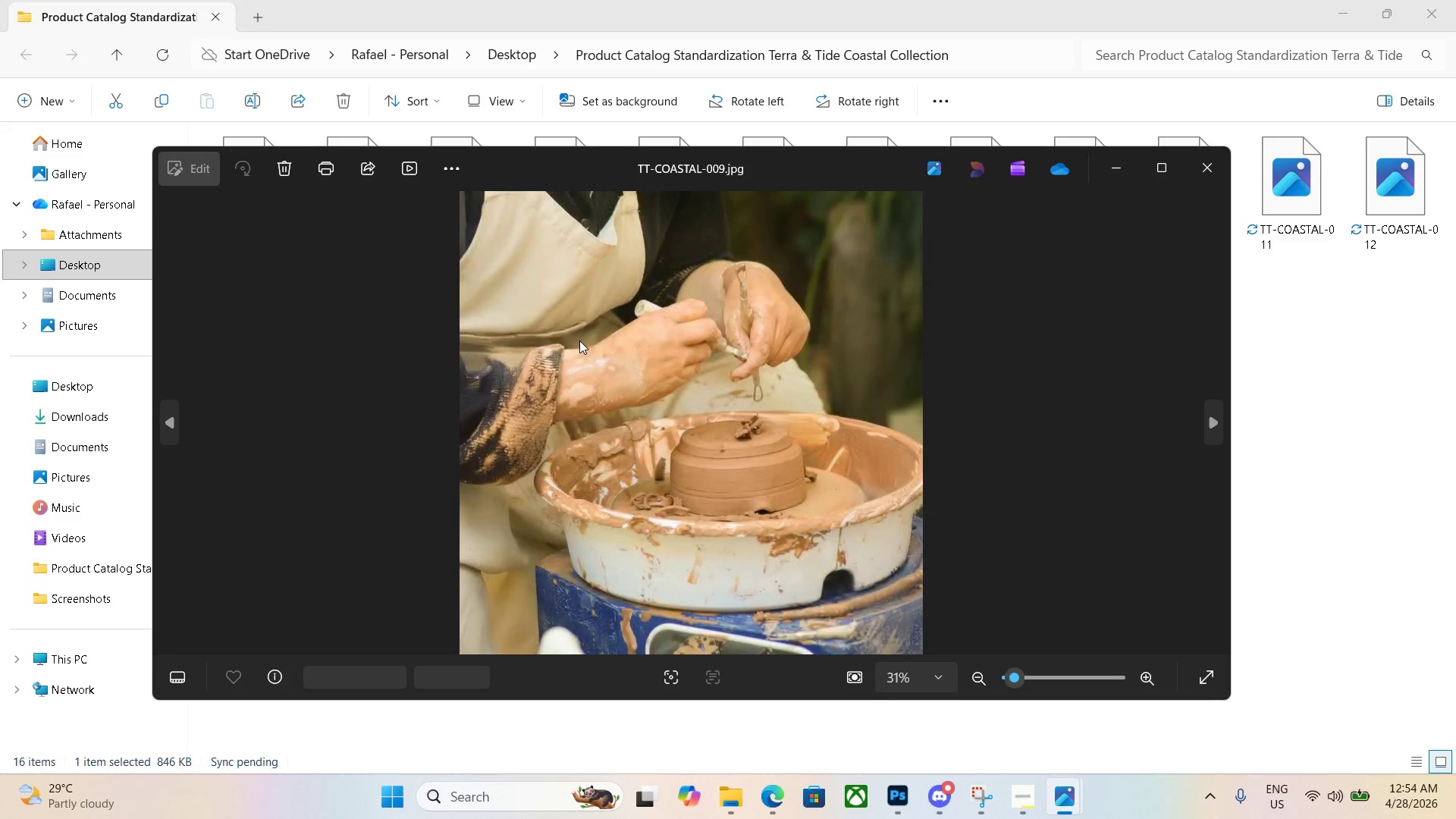 
key(ArrowLeft)
 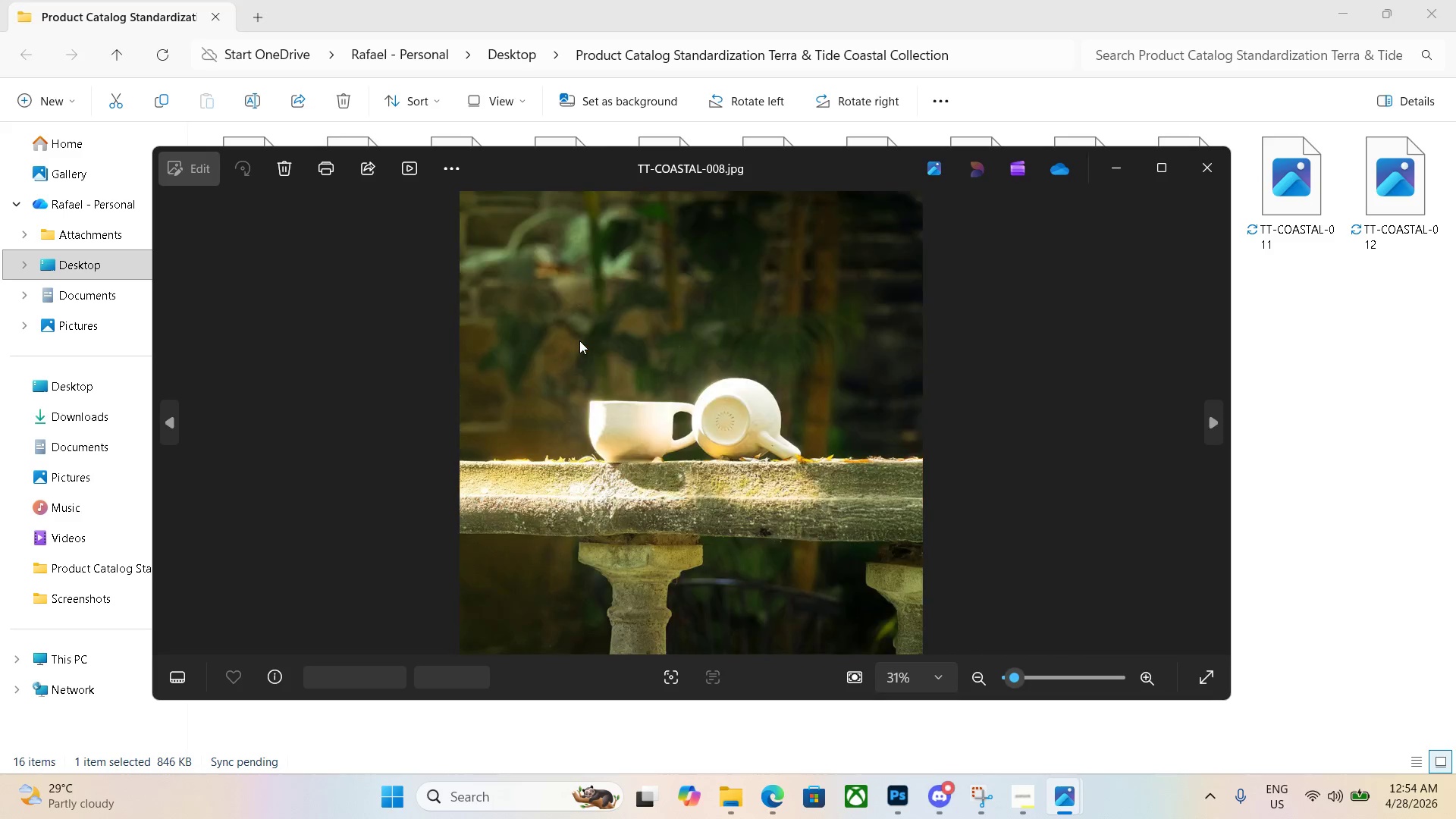 
key(ArrowLeft)
 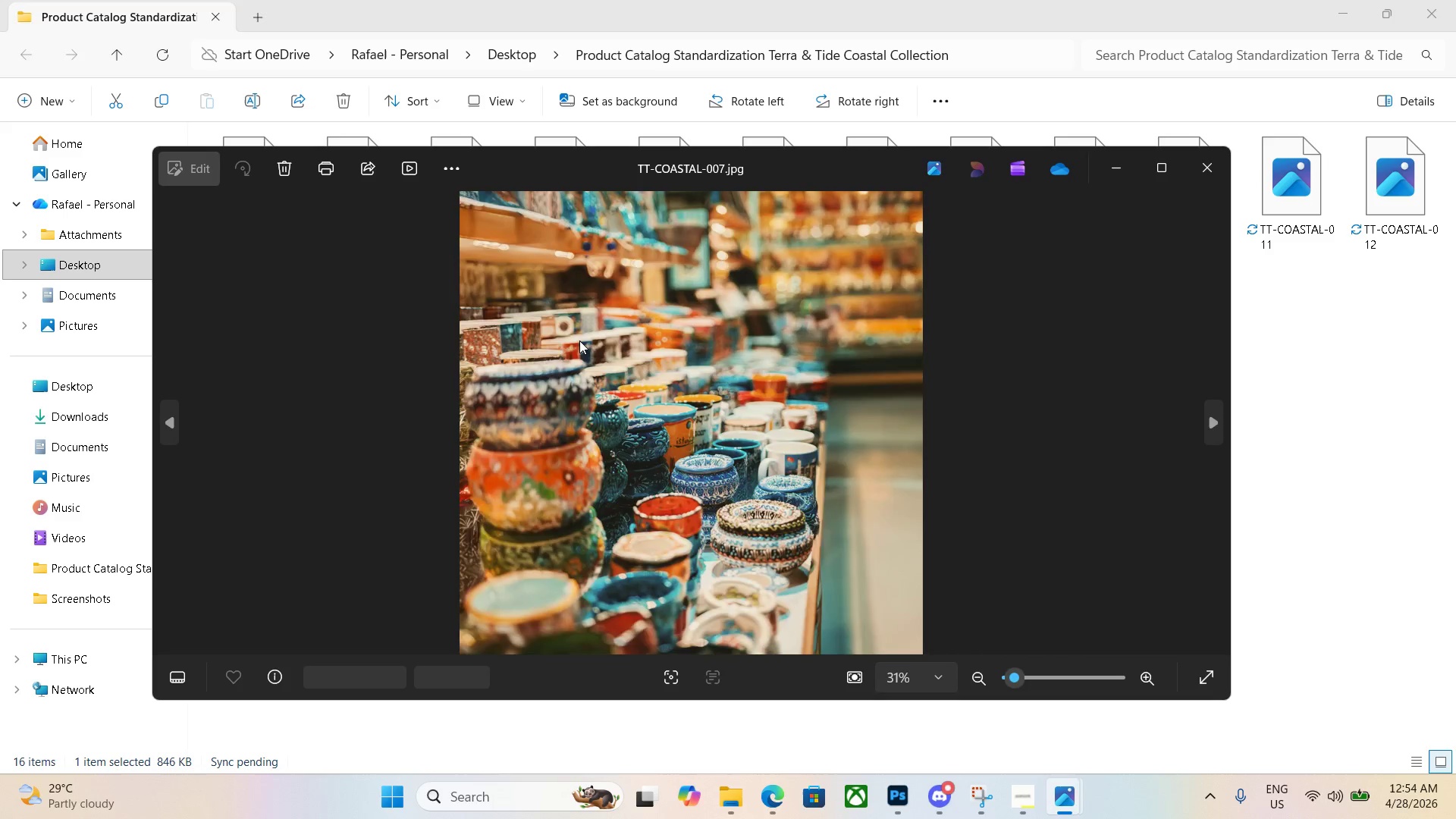 
key(ArrowLeft)
 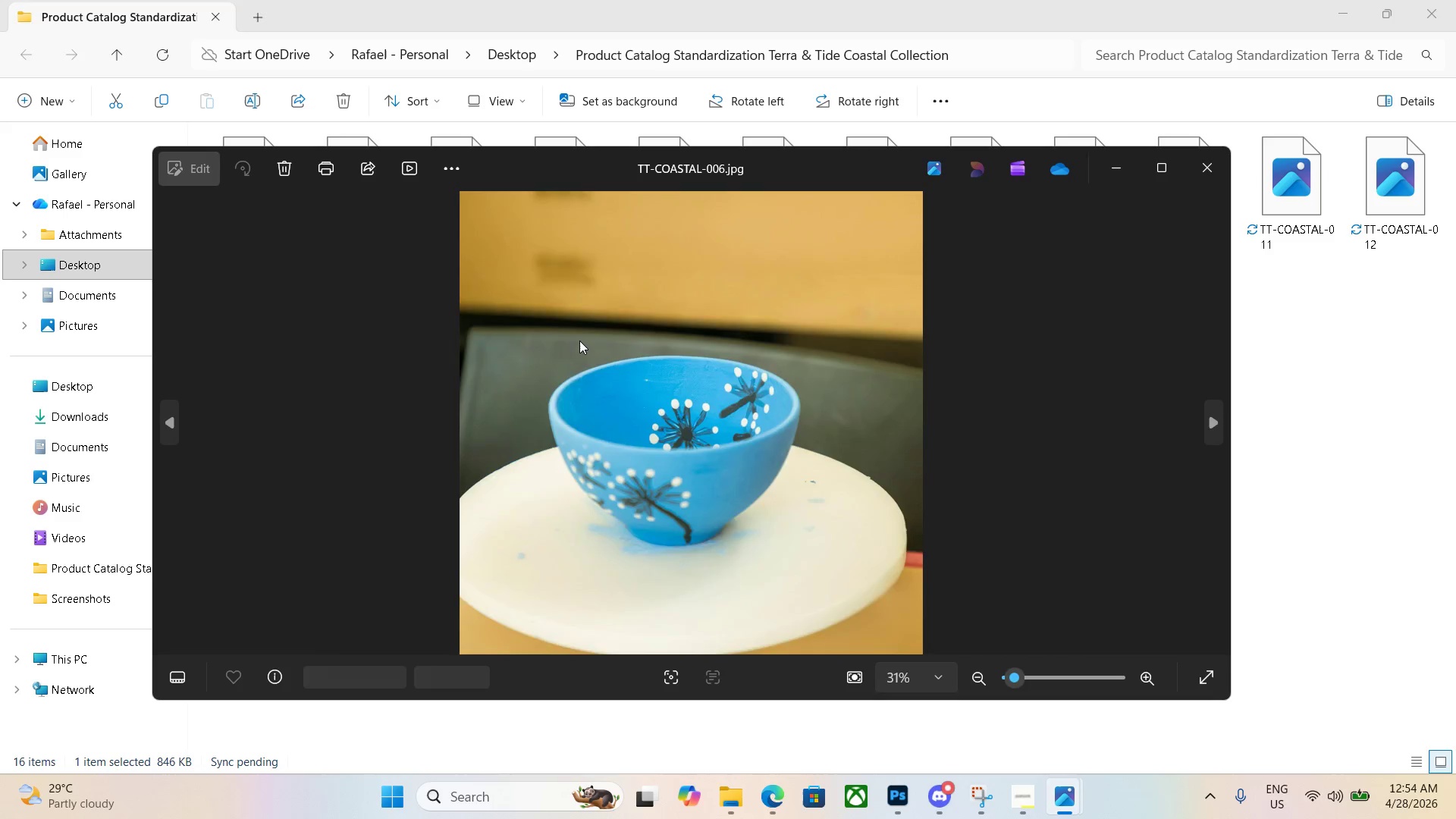 
key(ArrowLeft)
 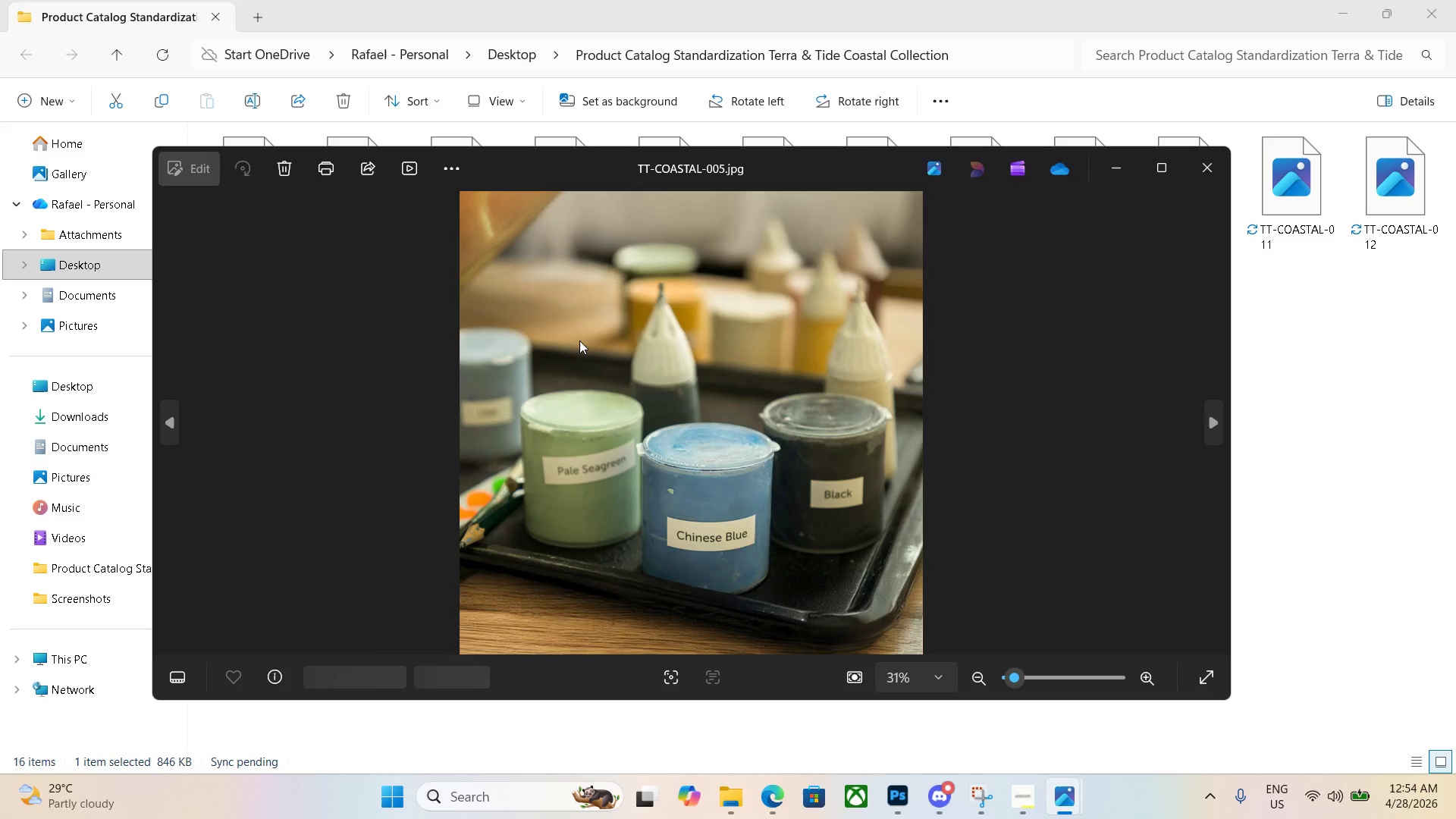 
key(ArrowLeft)
 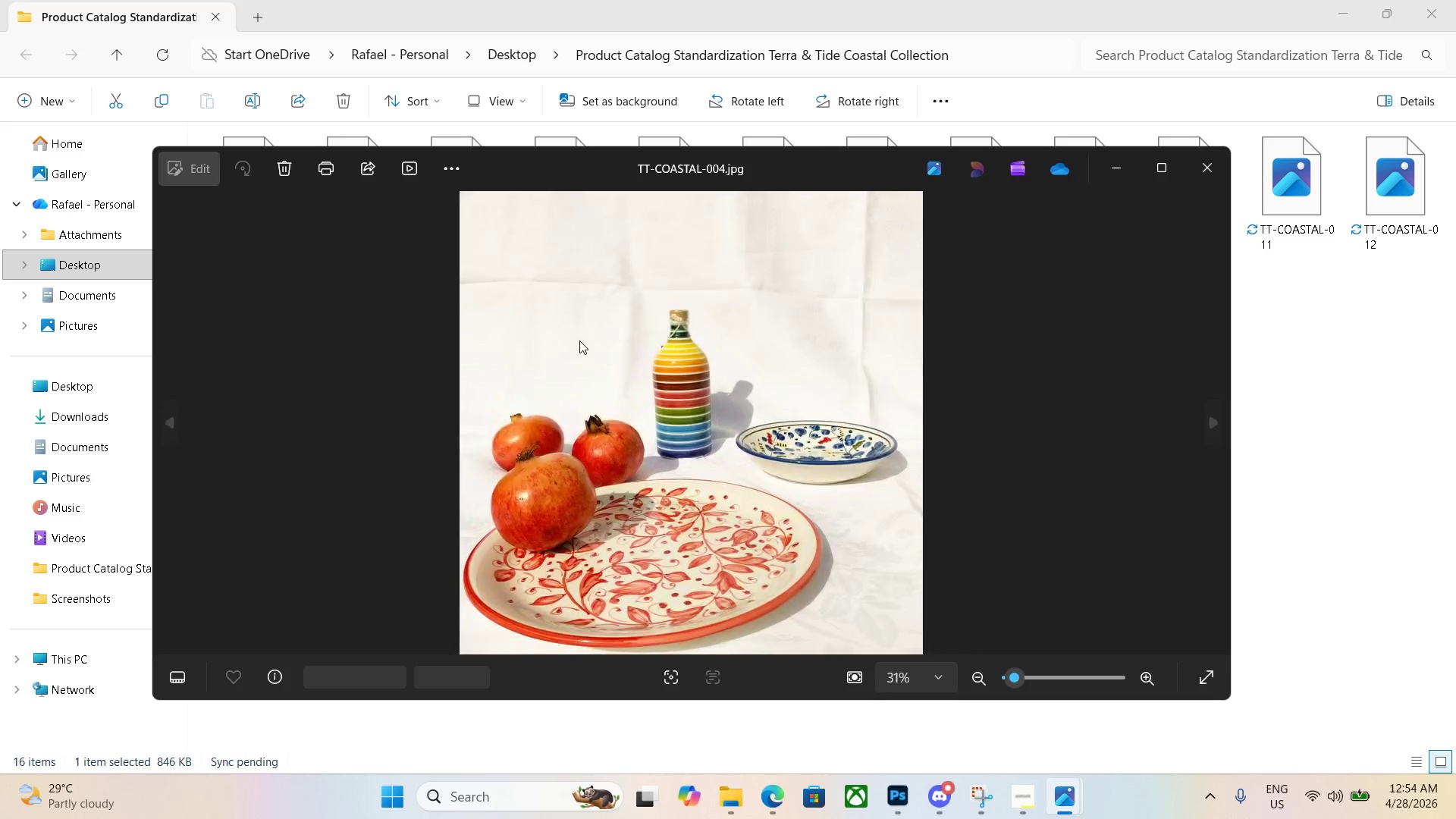 
key(ArrowLeft)
 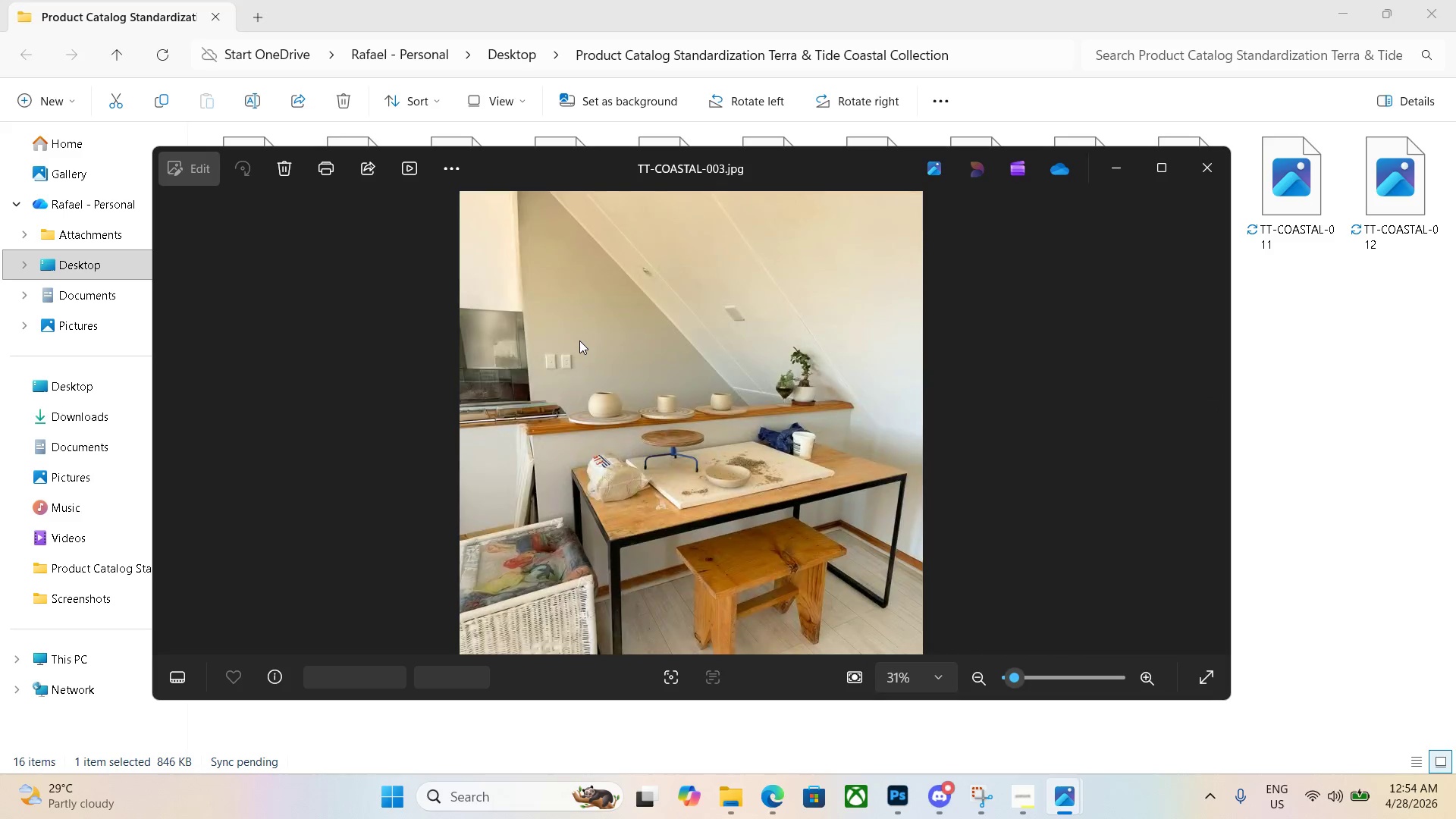 
key(ArrowLeft)
 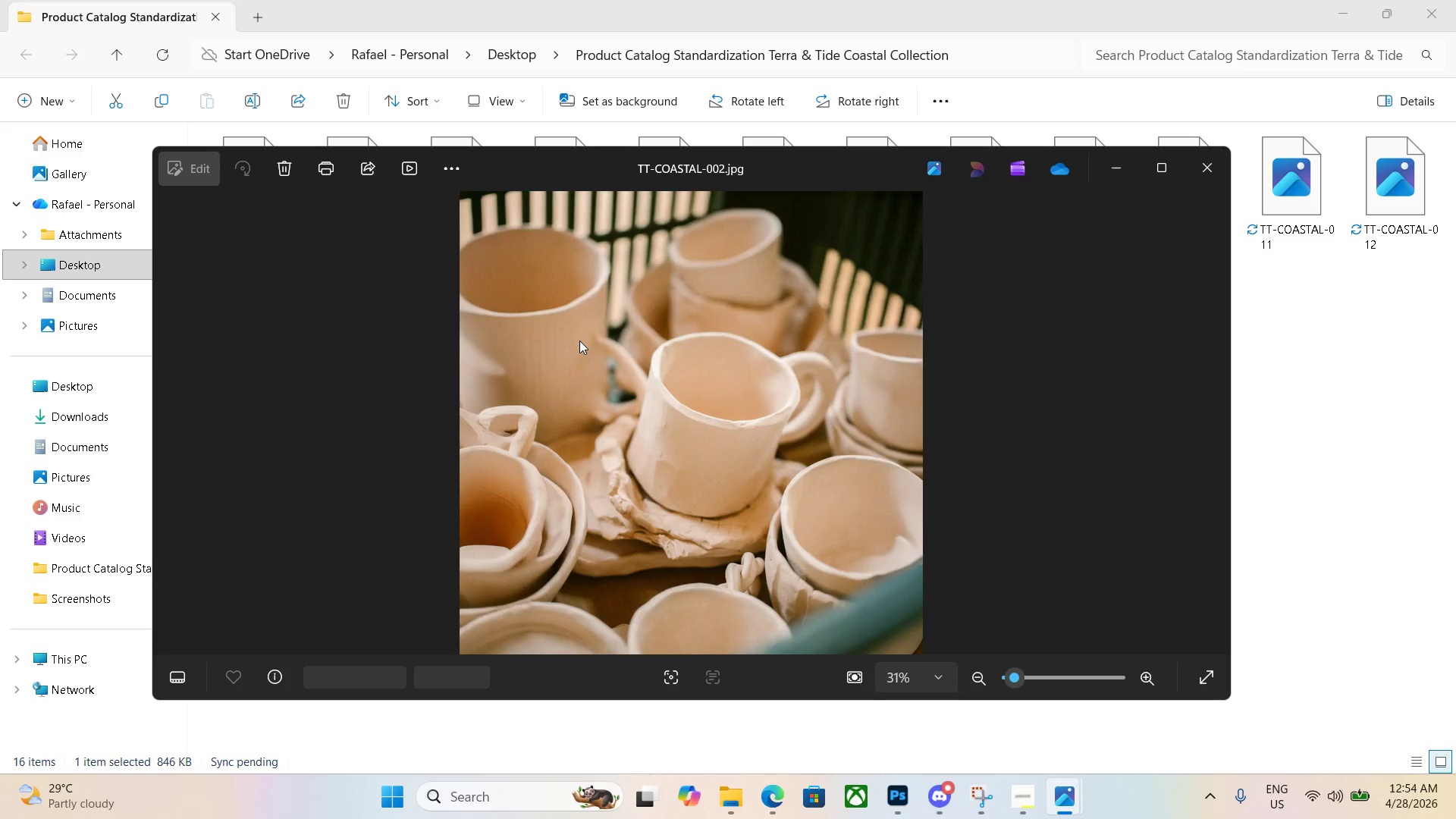 
key(ArrowRight)
 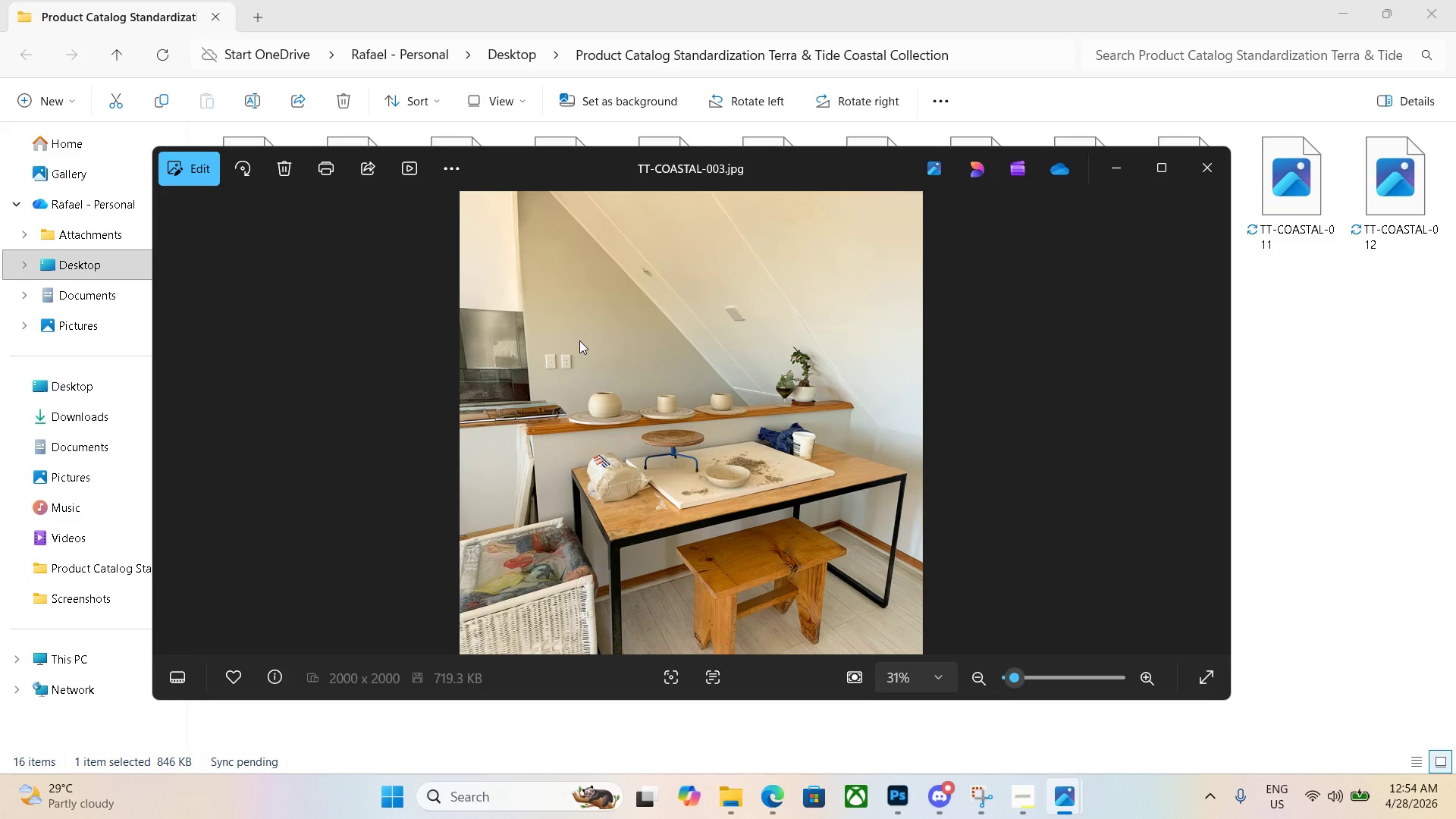 
key(ArrowLeft)
 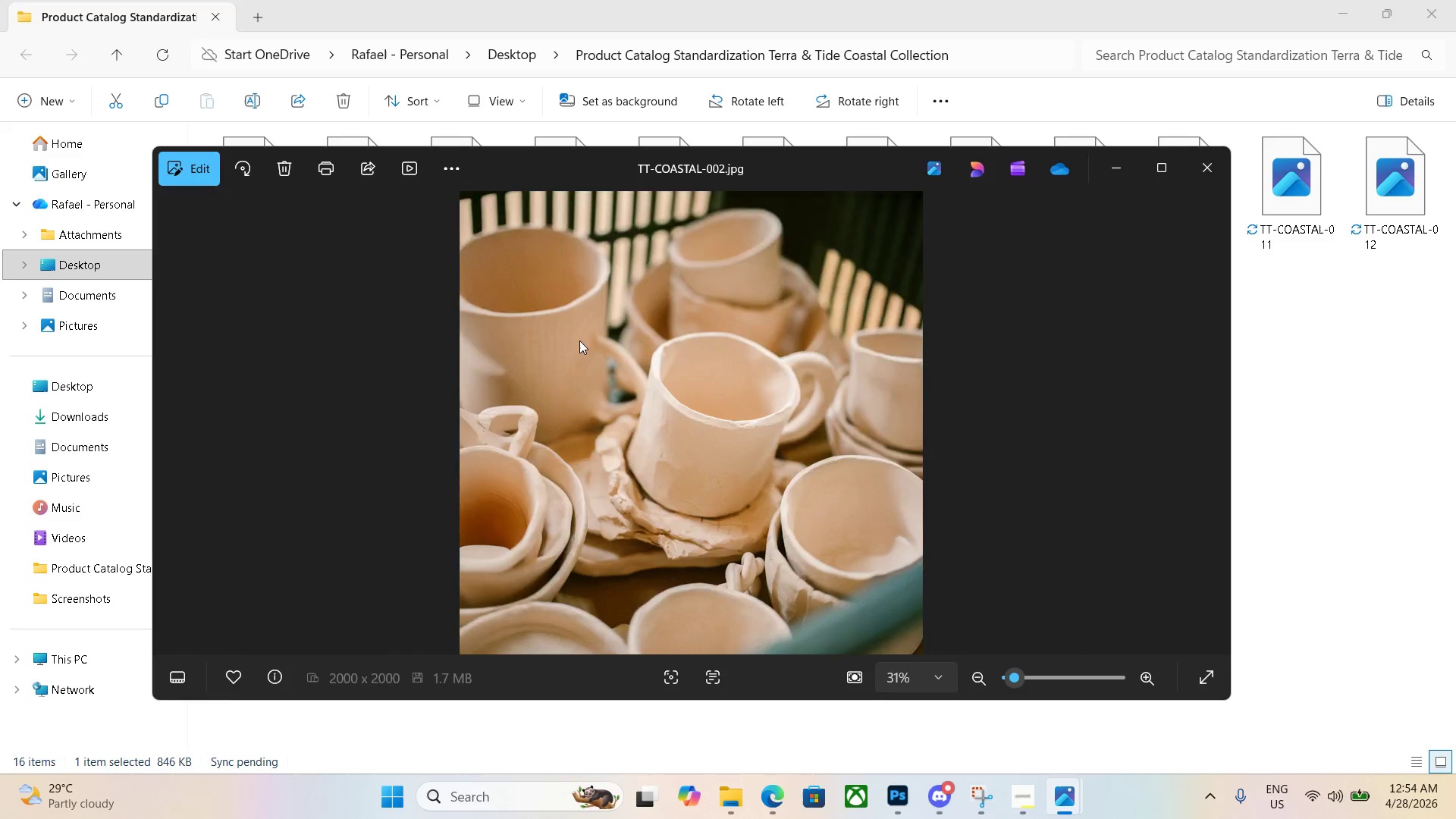 
key(ArrowLeft)
 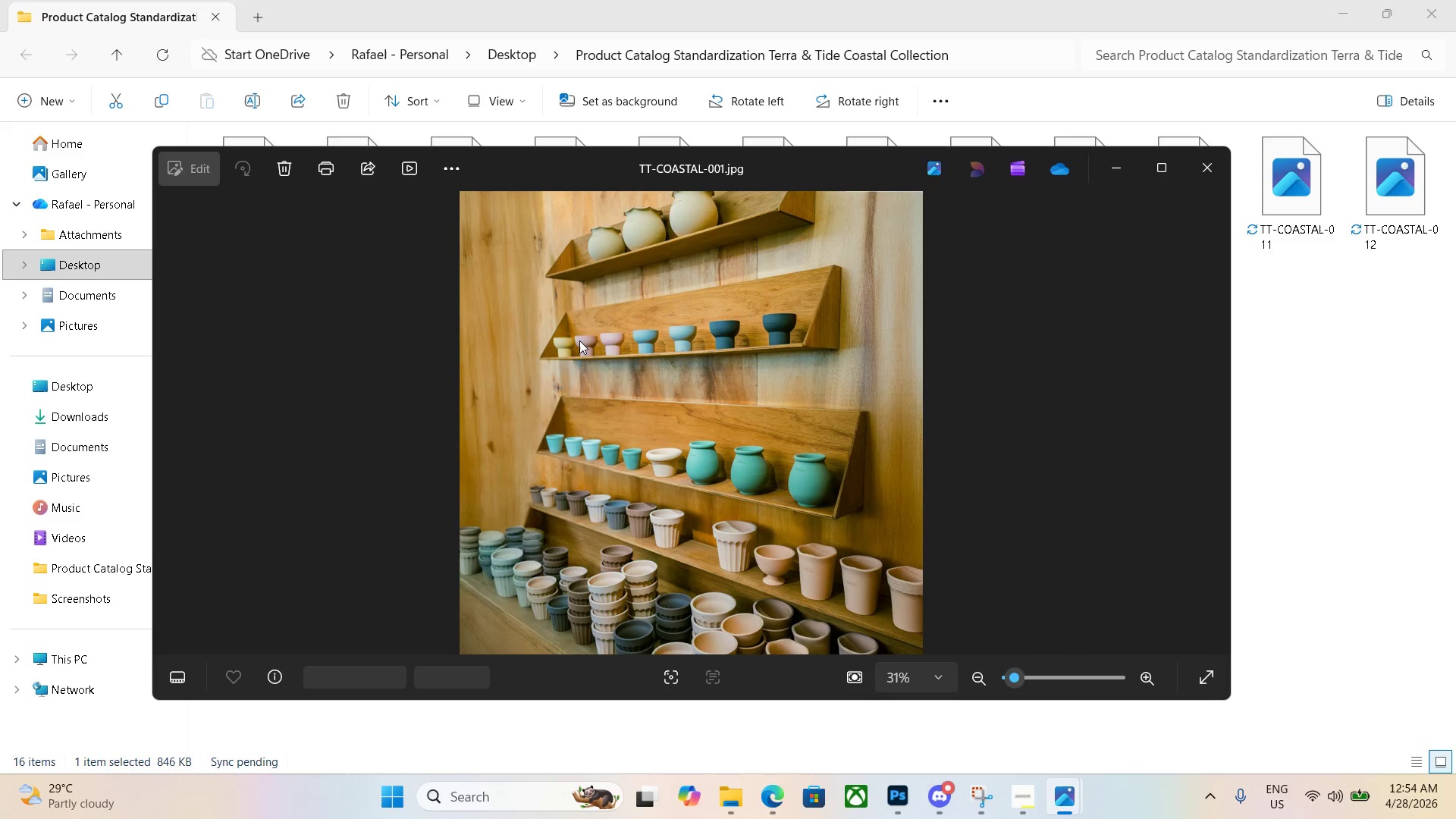 
key(ArrowLeft)
 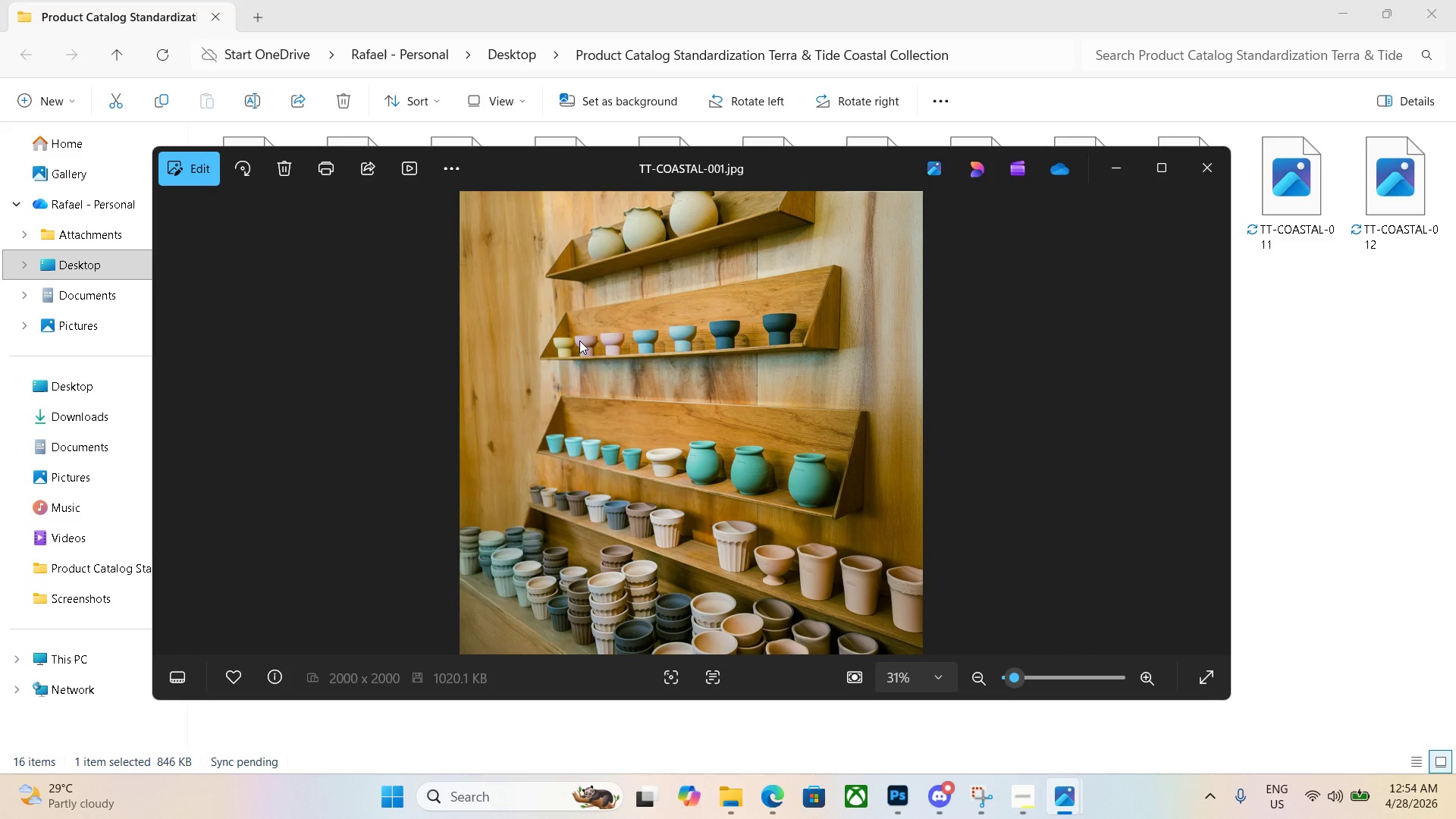 
key(ArrowLeft)
 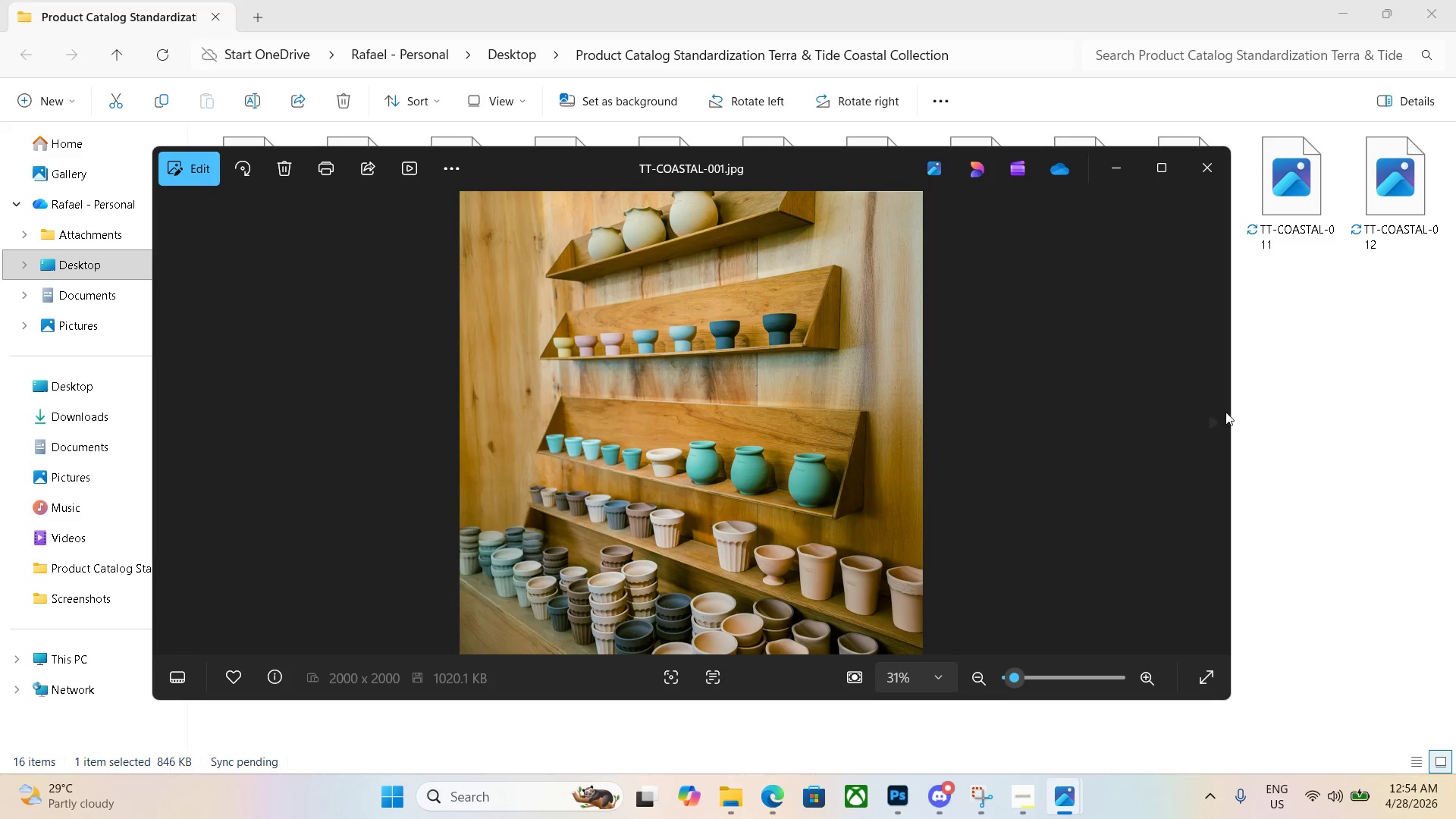 
left_click([1410, 378])
 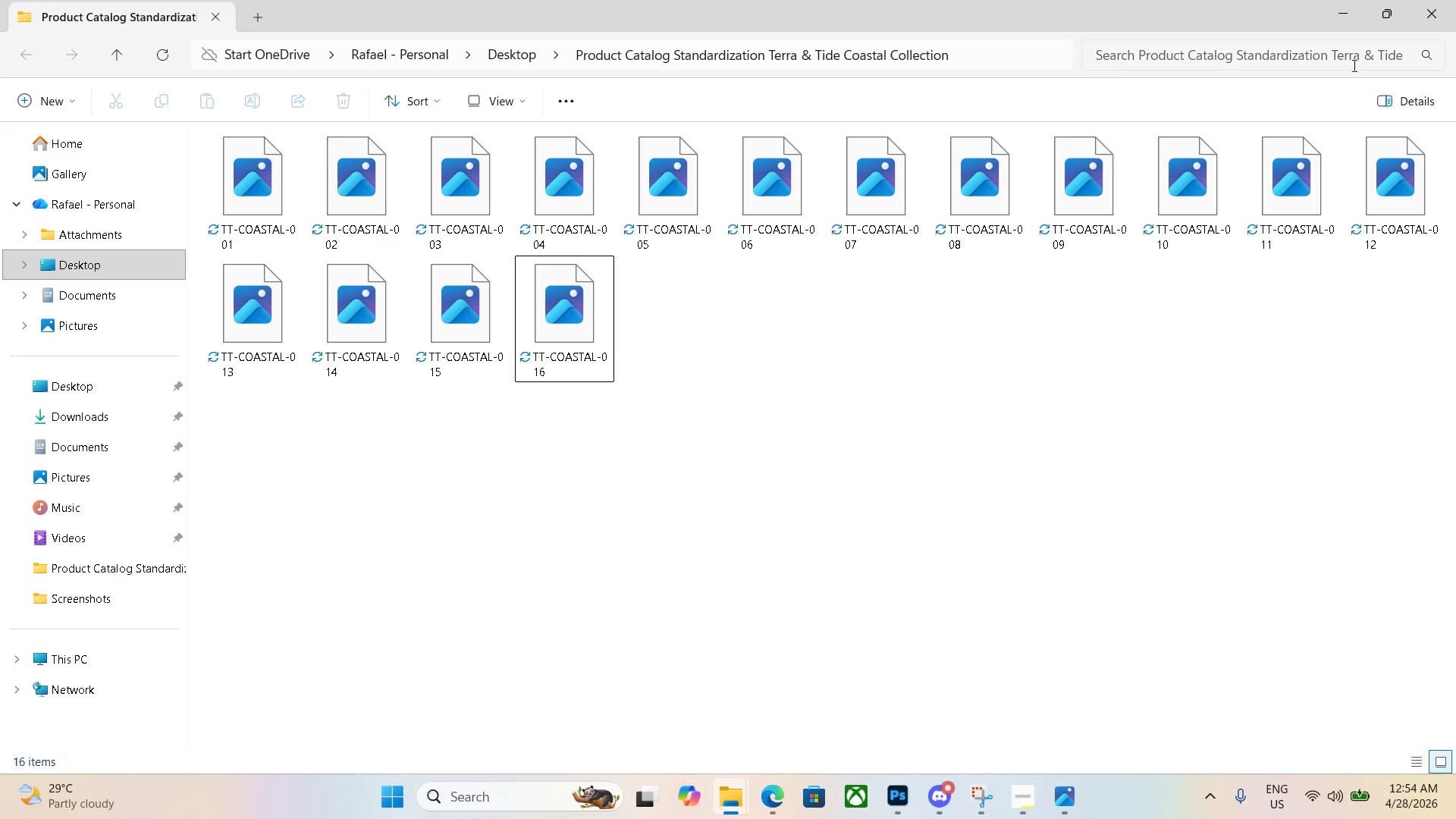 
left_click([1347, 22])
 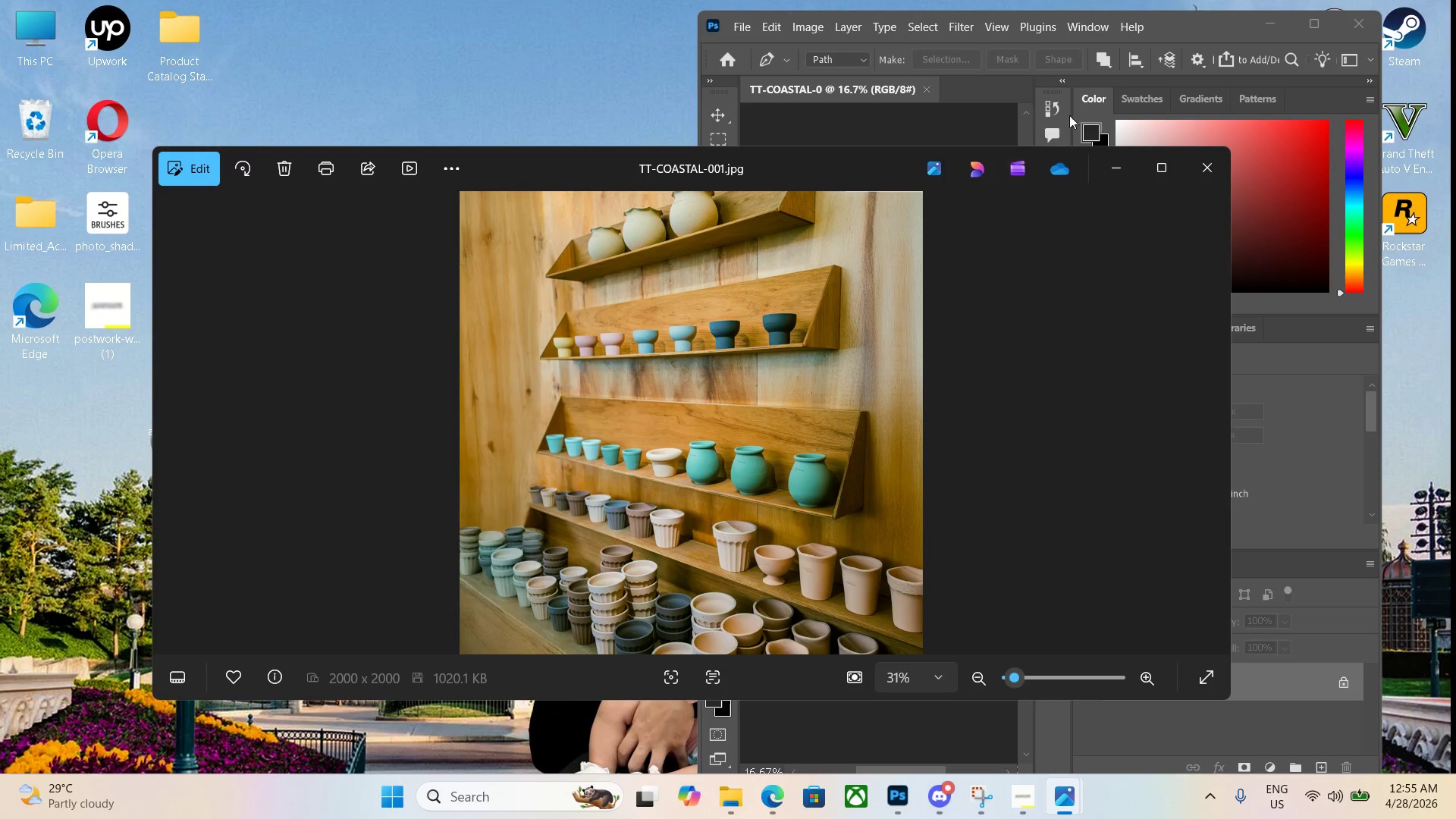 
left_click([1204, 168])
 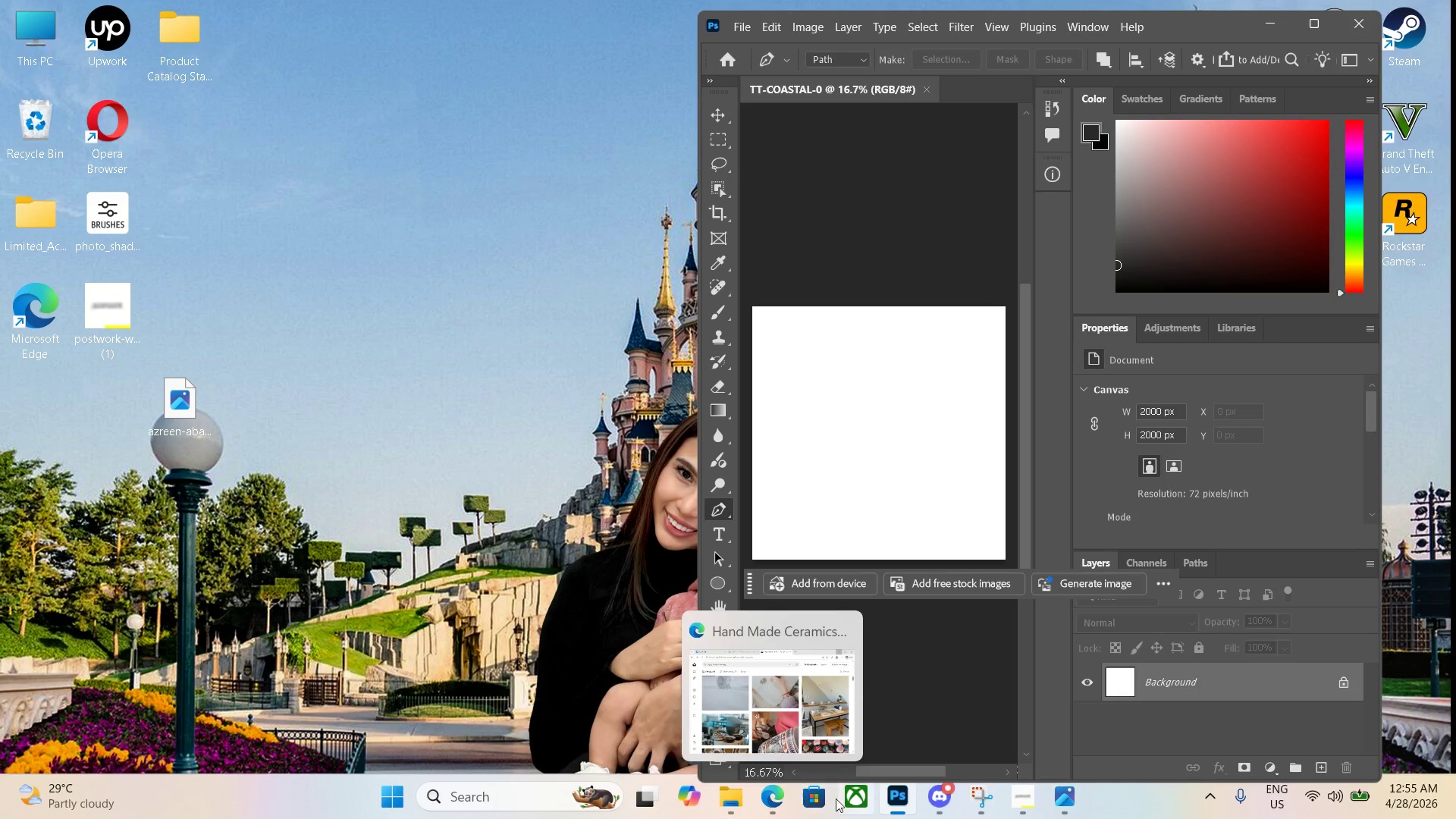 
left_click([782, 795])
 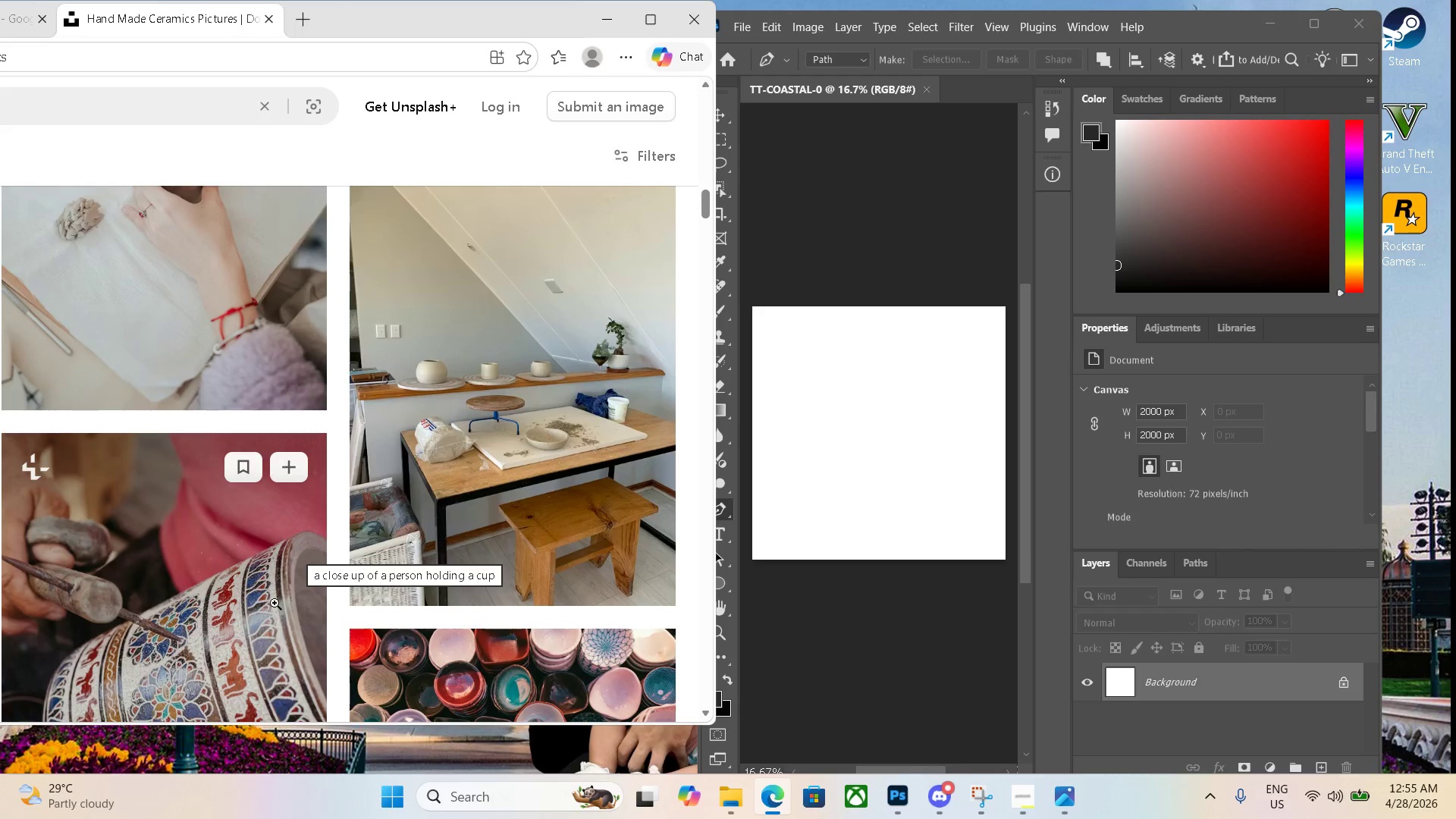 
scroll: coordinate [245, 588], scroll_direction: up, amount: 18.0
 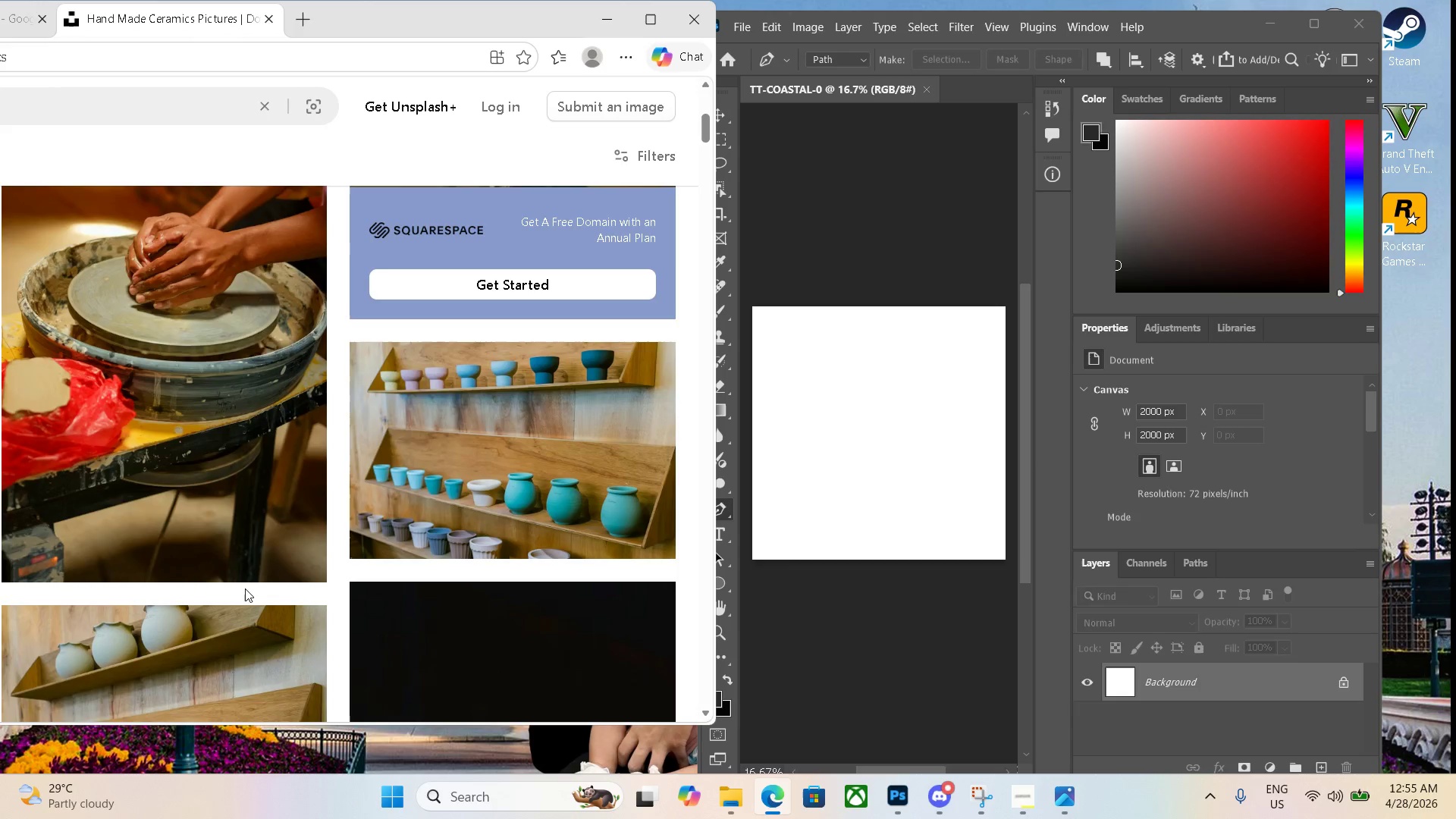 
scroll: coordinate [245, 589], scroll_direction: down, amount: 23.0
 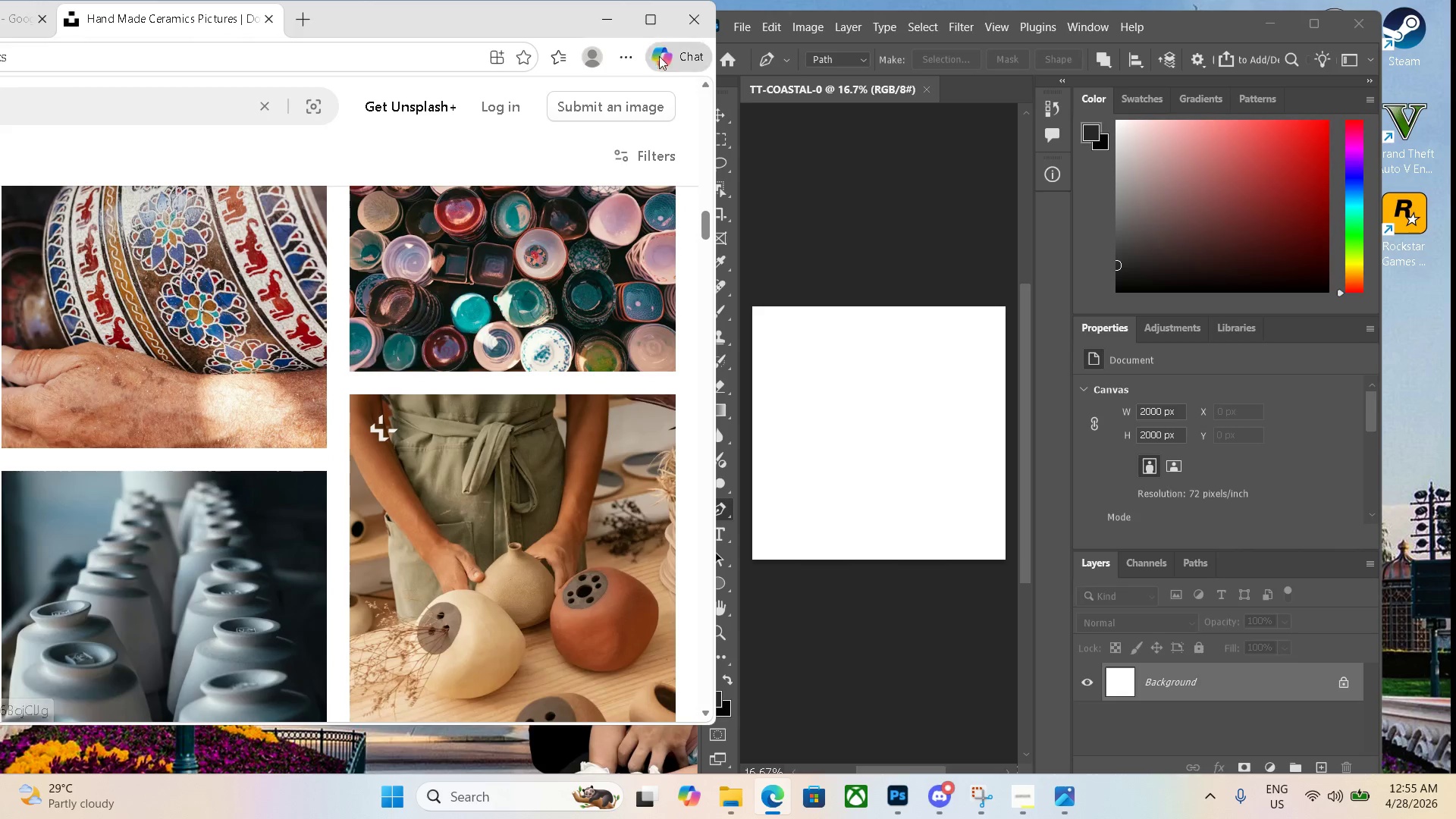 
left_click([665, 24])
 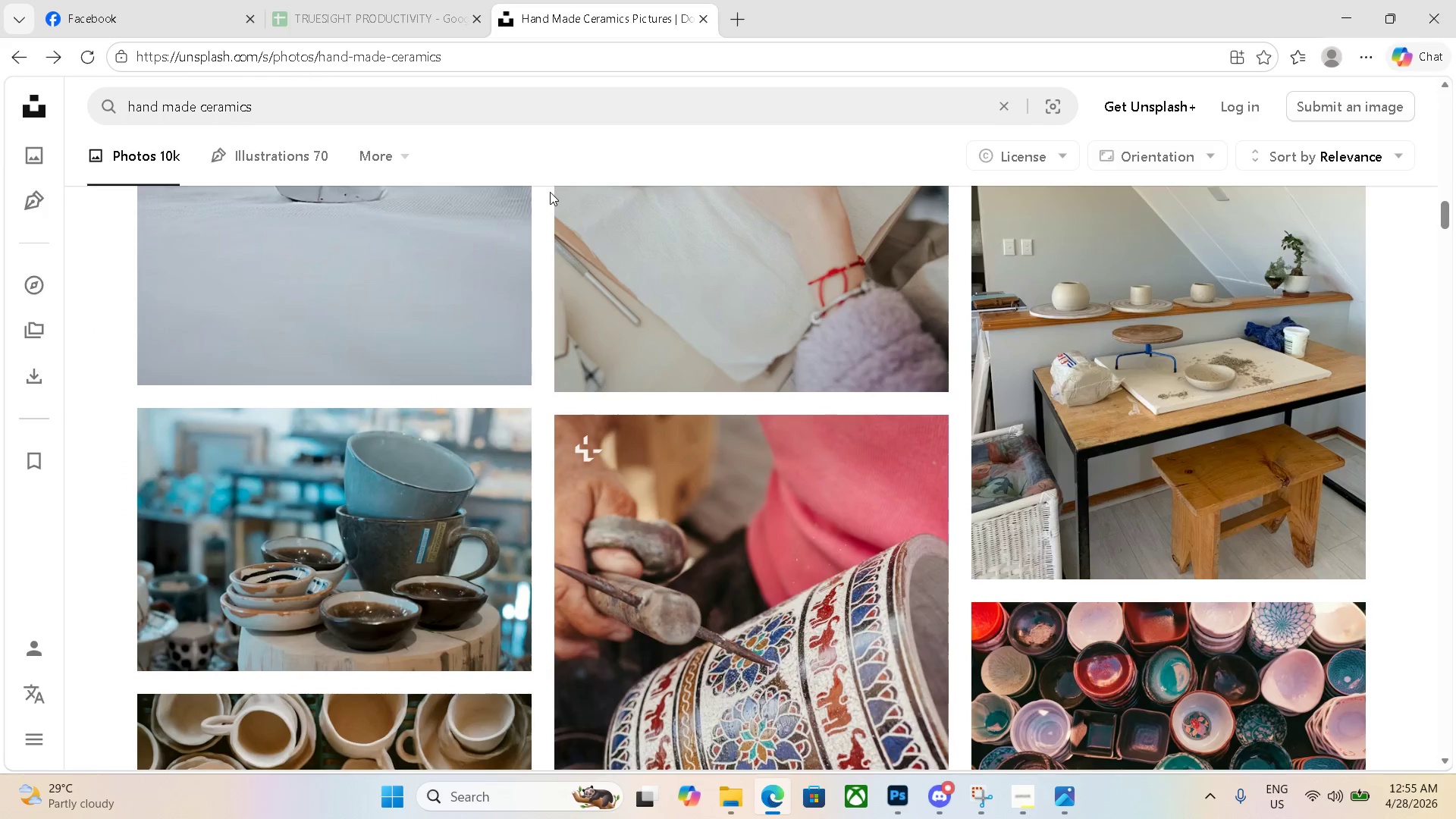 
scroll: coordinate [576, 394], scroll_direction: down, amount: 33.0
 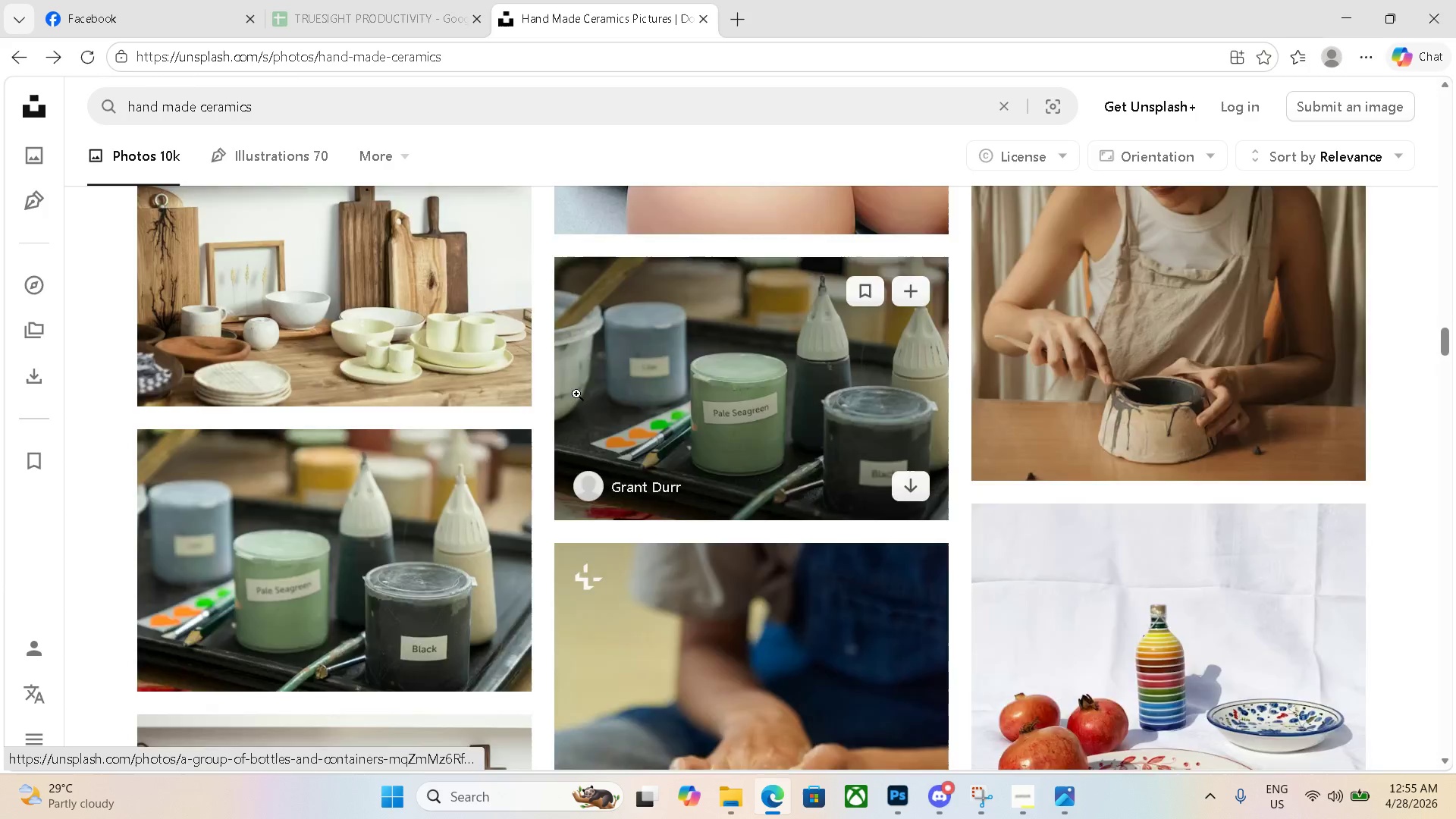 
scroll: coordinate [576, 394], scroll_direction: up, amount: 8.0
 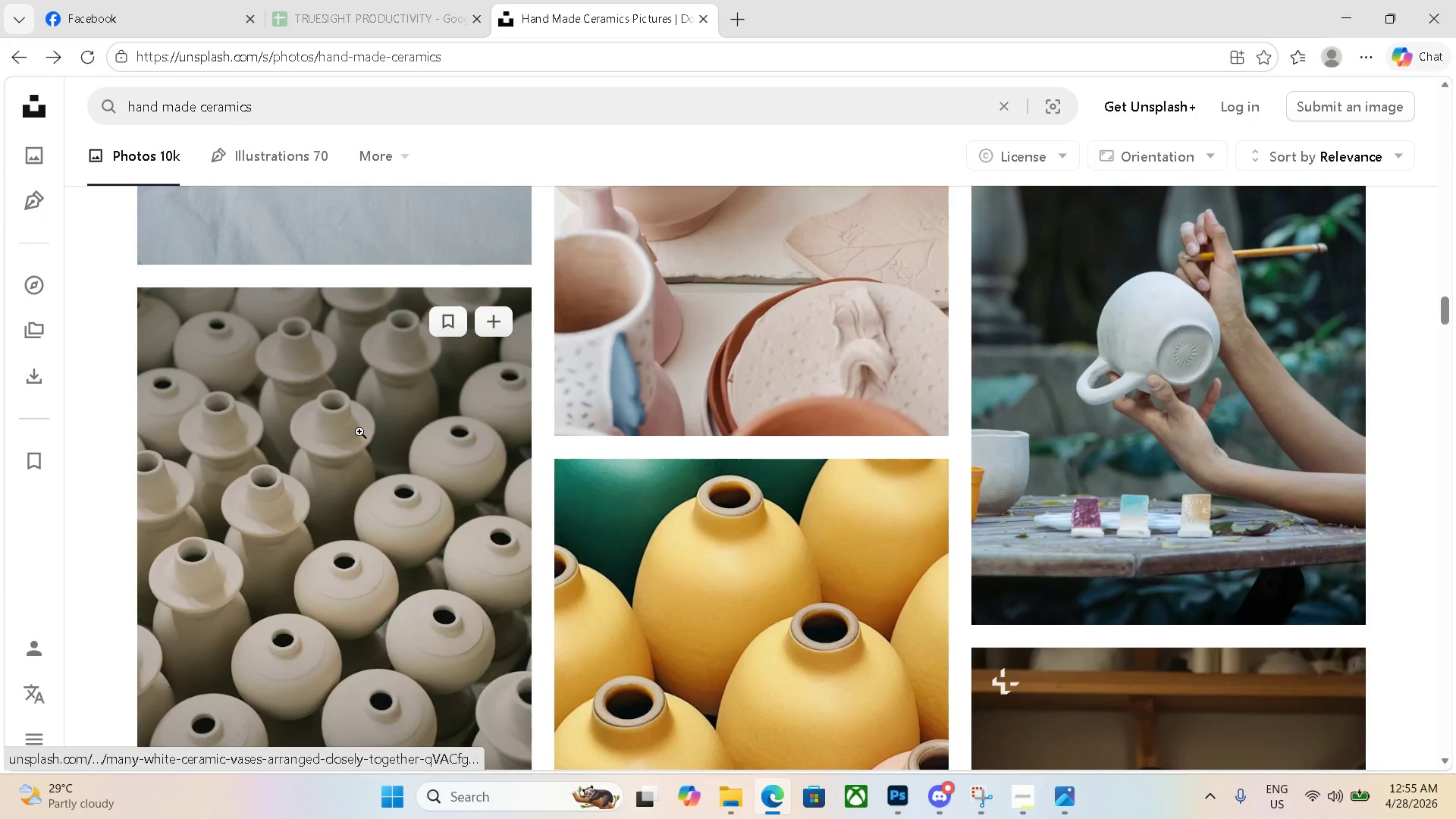 
left_click([372, 470])
 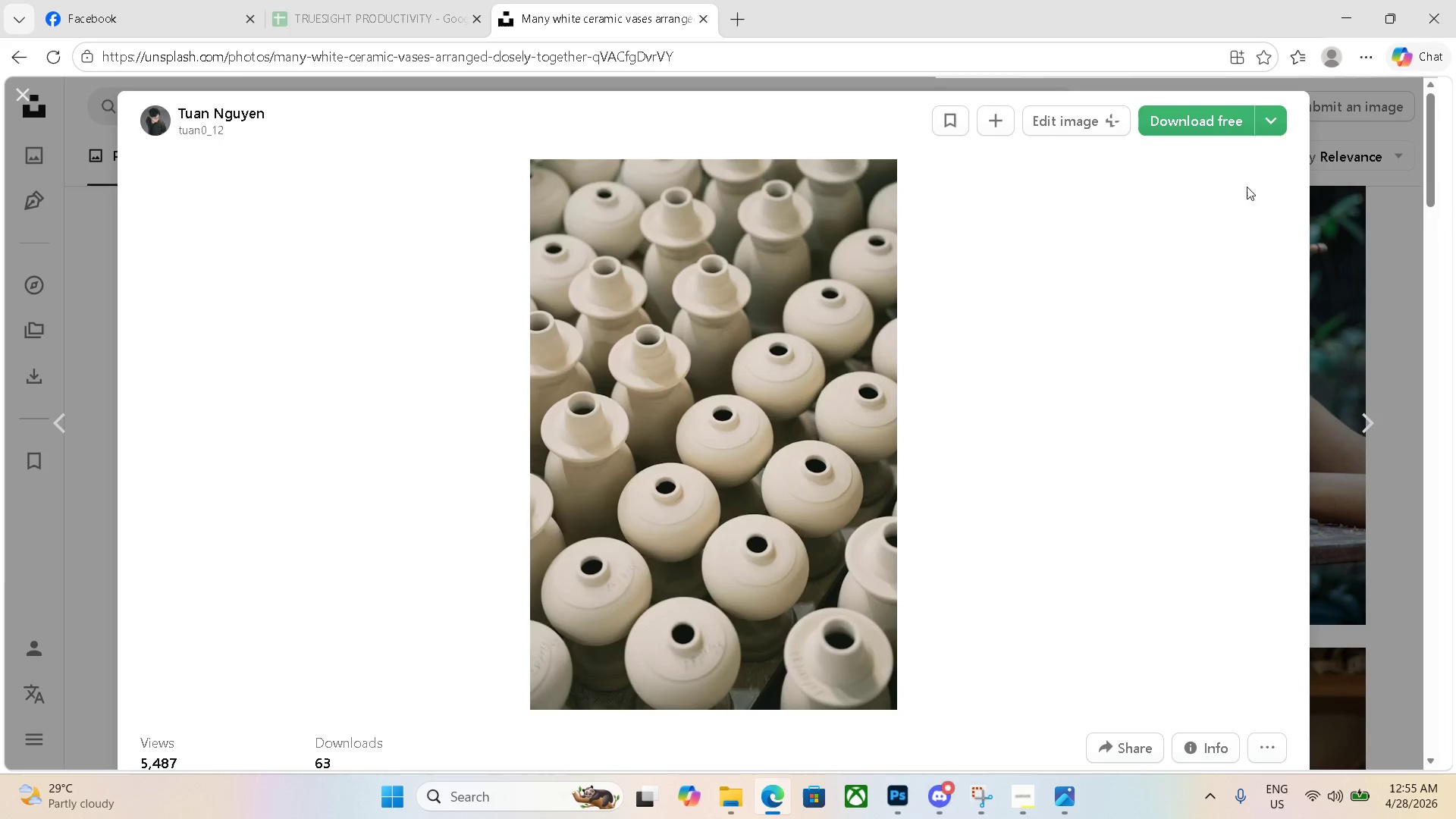 
left_click([1195, 107])
 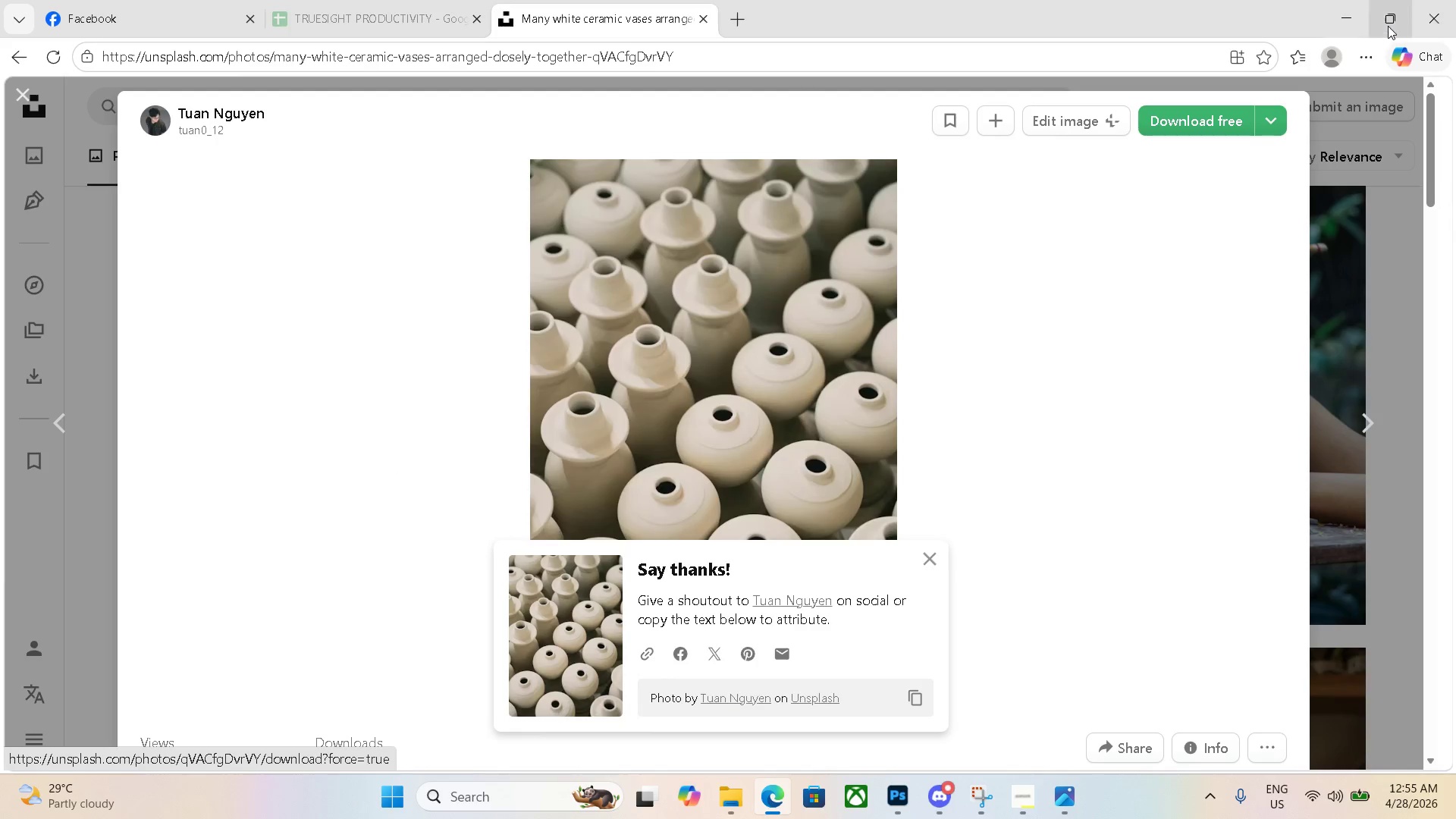 
left_click([1394, 20])
 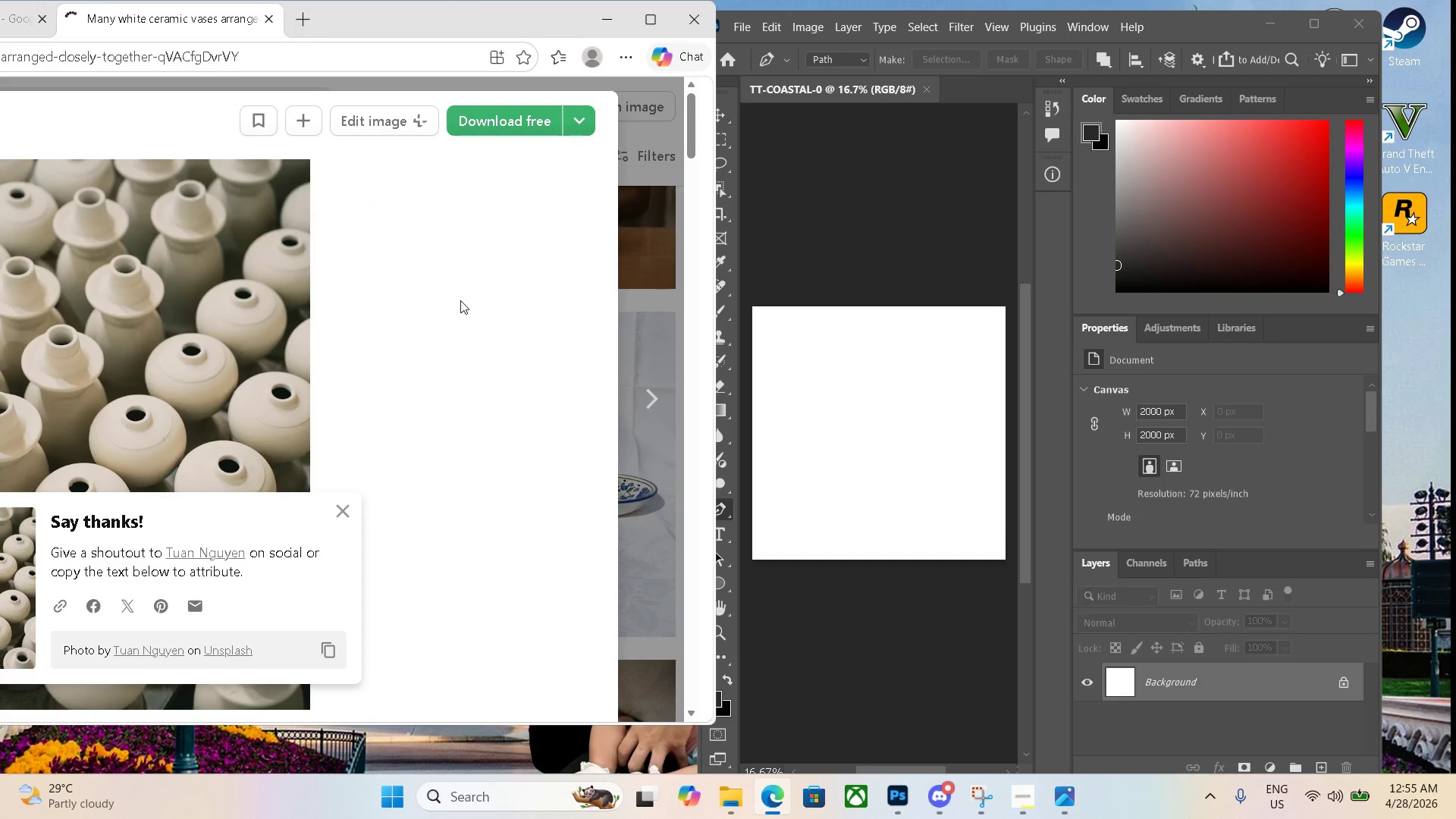 
key(Control+J)
 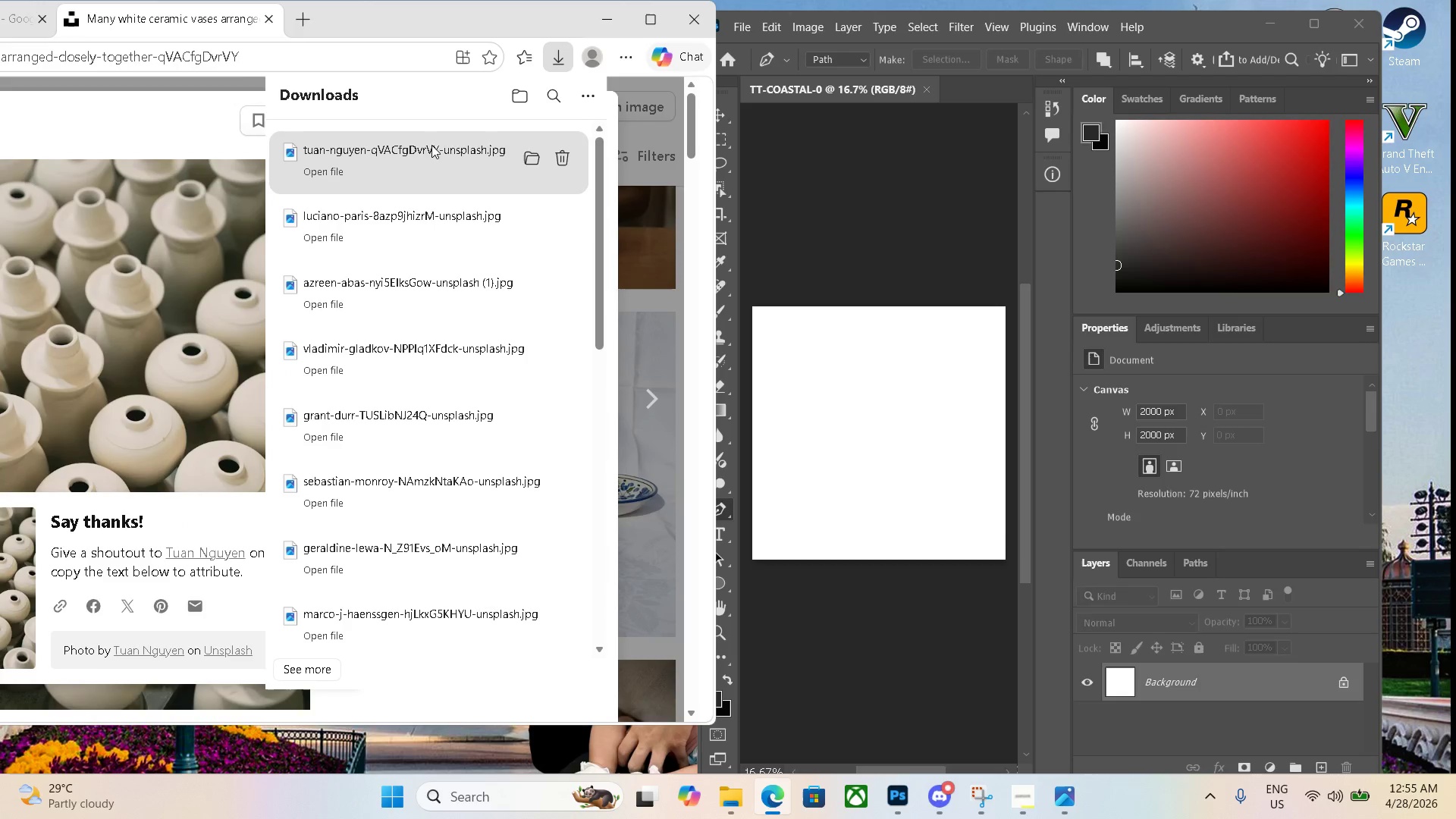 
left_click_drag(start_coordinate=[397, 172], to_coordinate=[860, 447])
 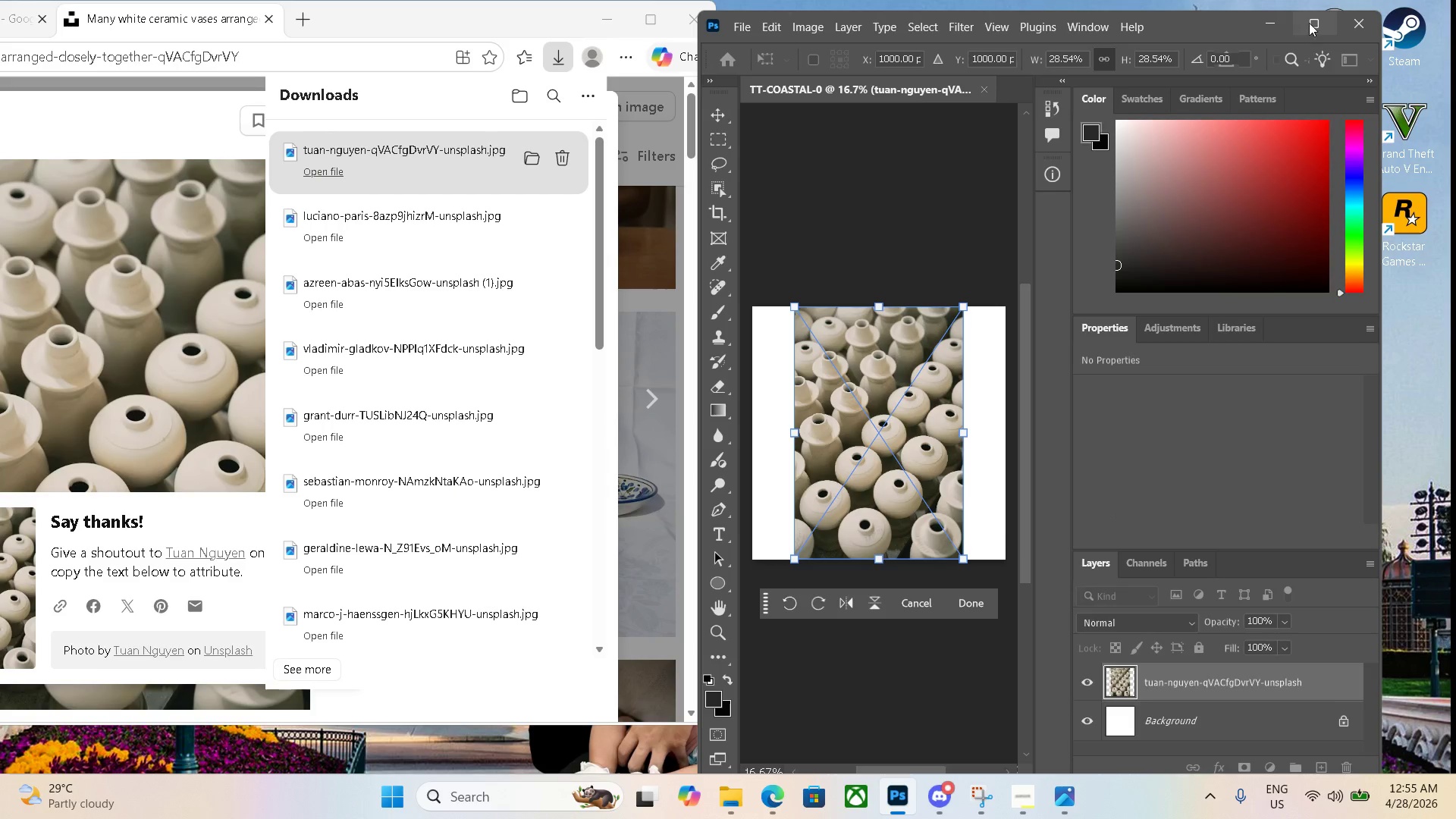 
left_click([1309, 24])
 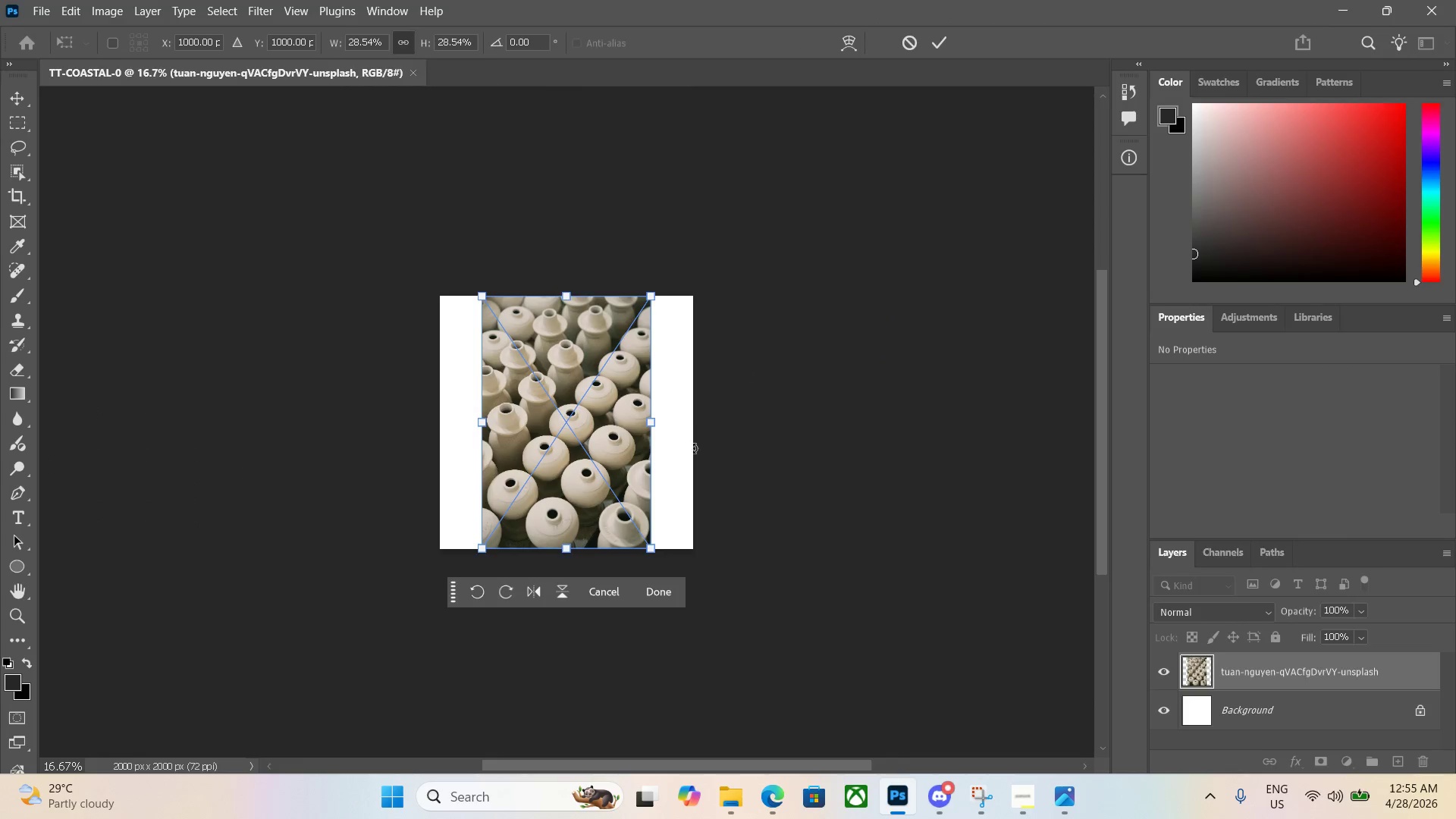 
scroll: coordinate [706, 454], scroll_direction: up, amount: 1.0
 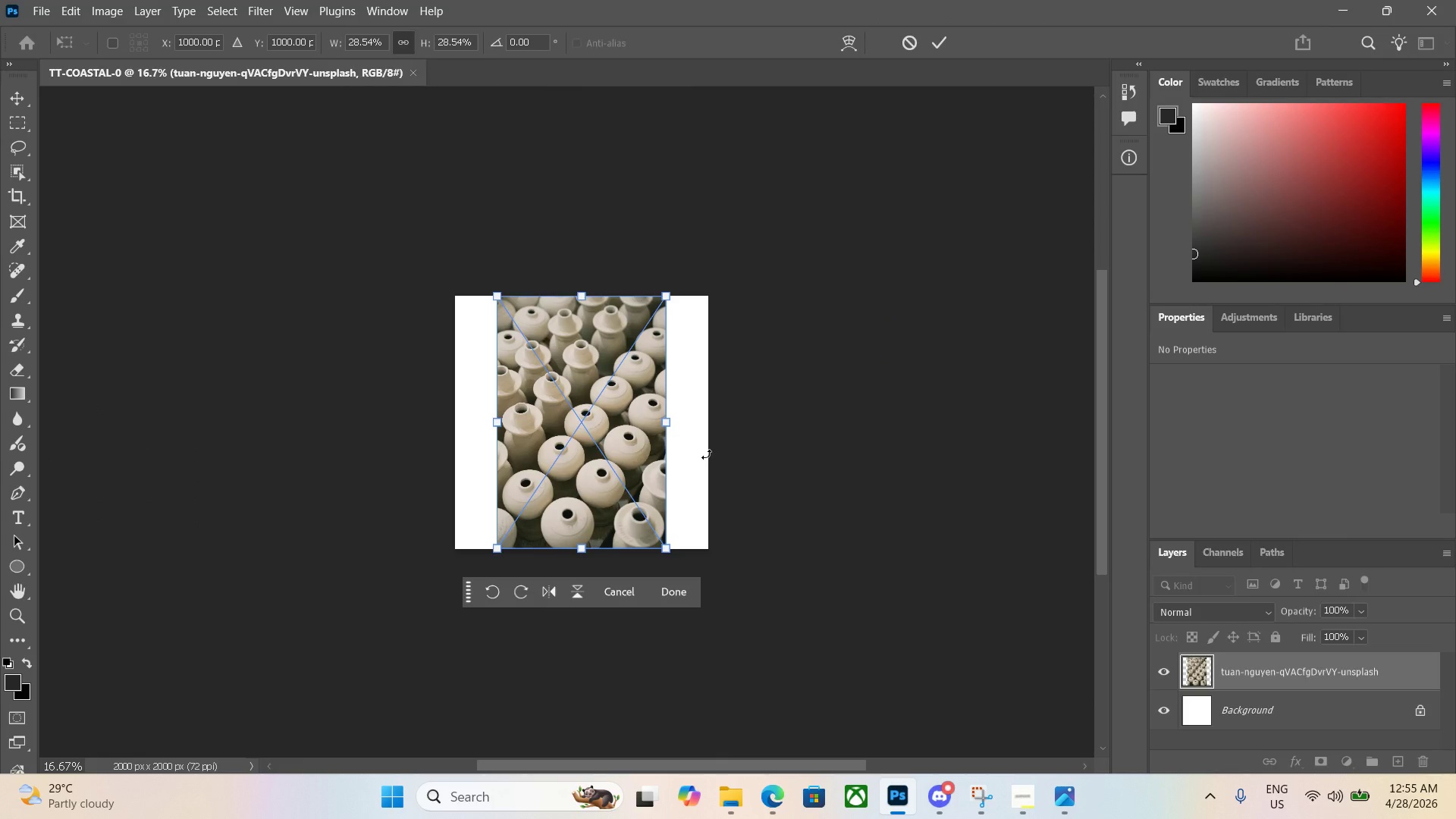 
key(Control+Equal)
 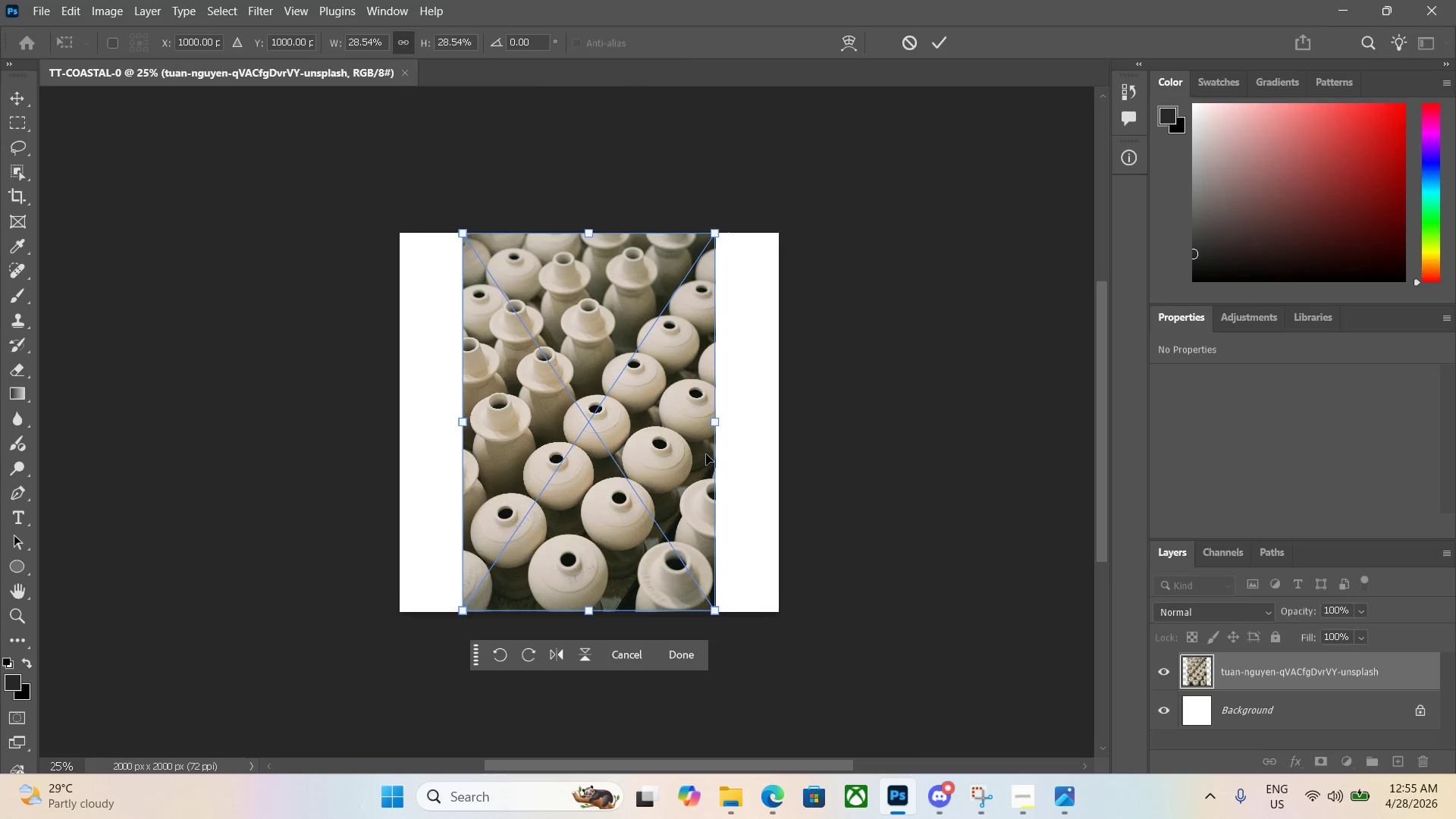 
key(Control+Equal)
 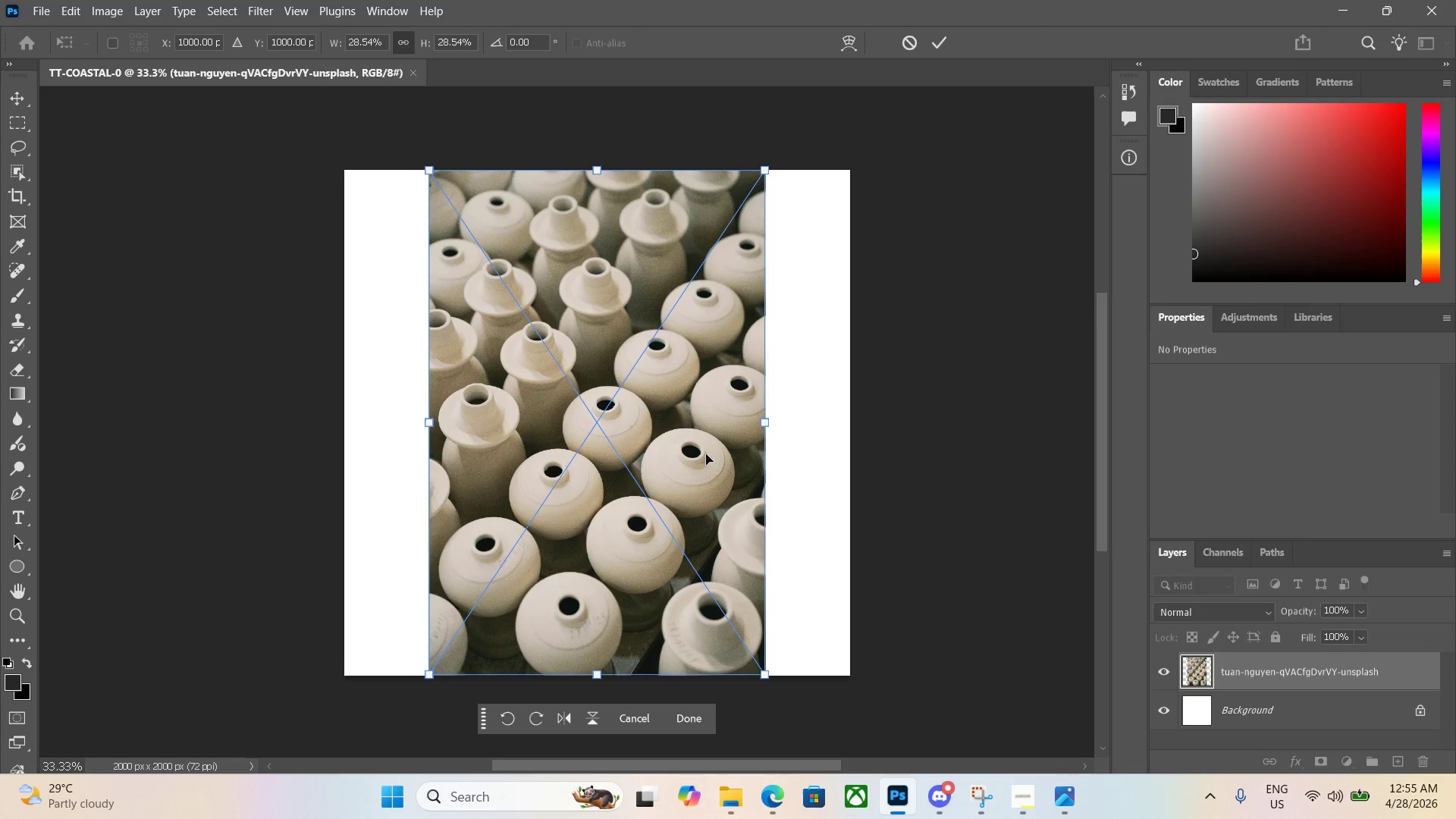 
key(Enter)
 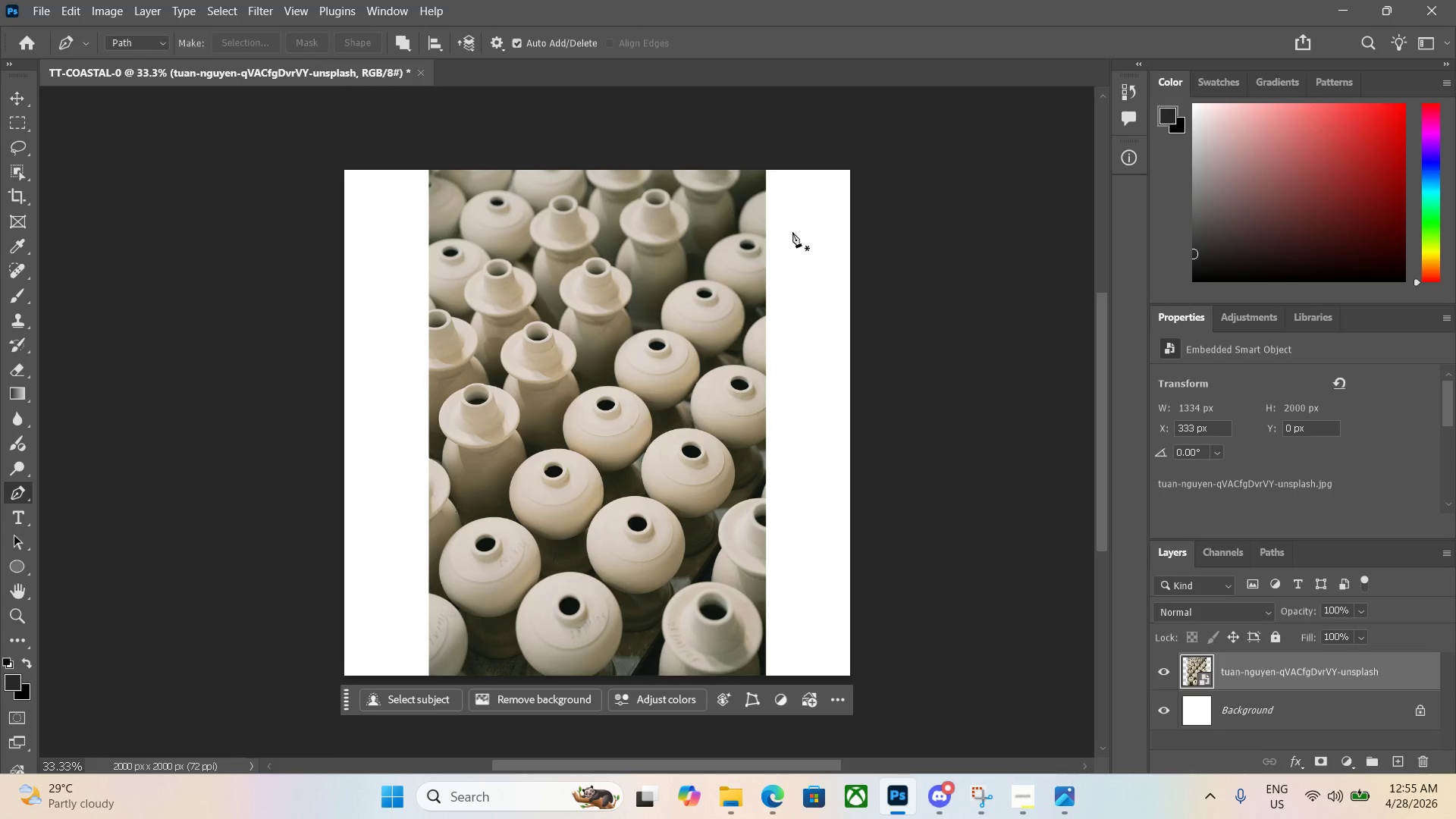 
scroll: coordinate [773, 242], scroll_direction: down, amount: 1.0
 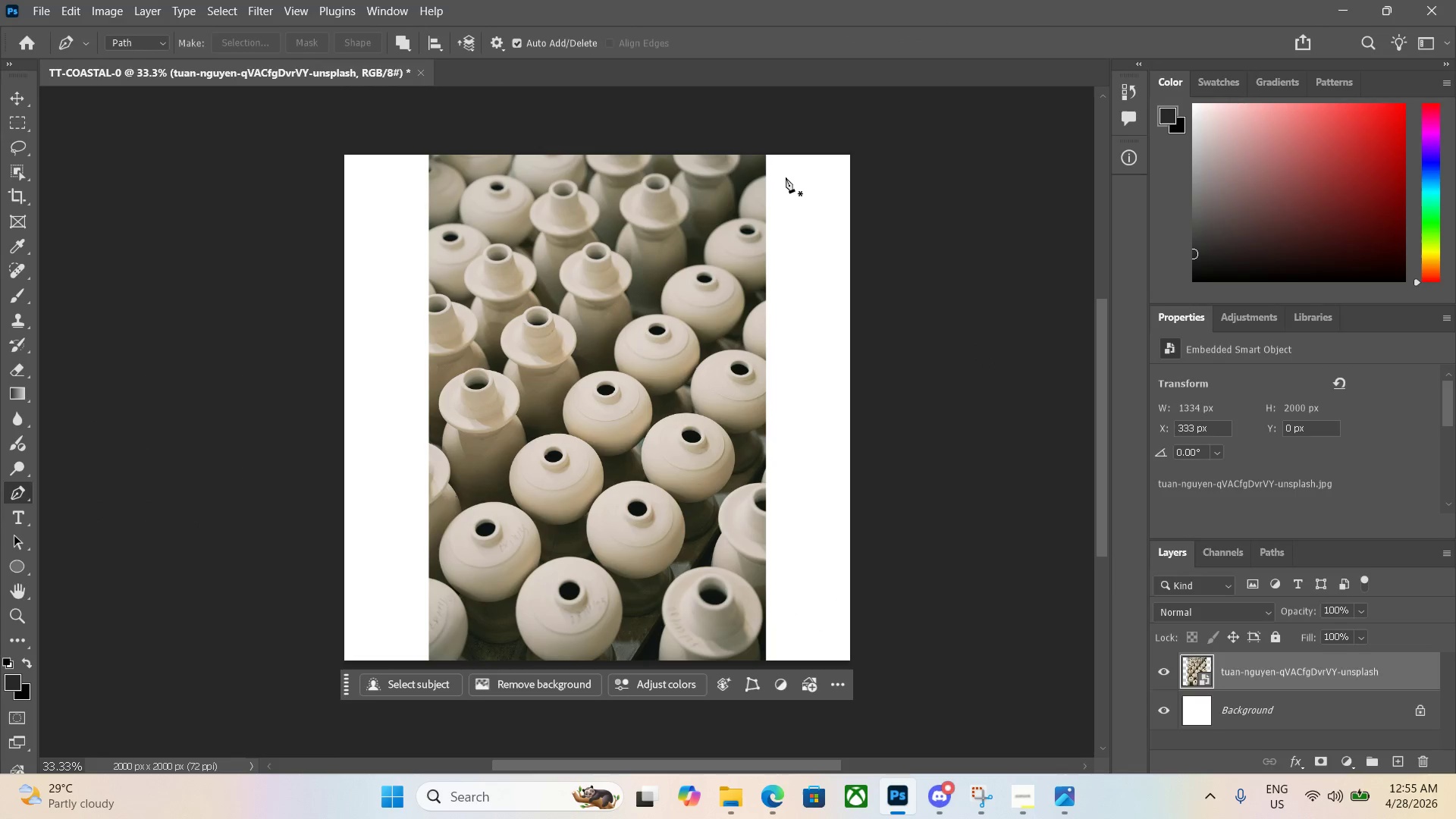 
left_click([757, 146])
 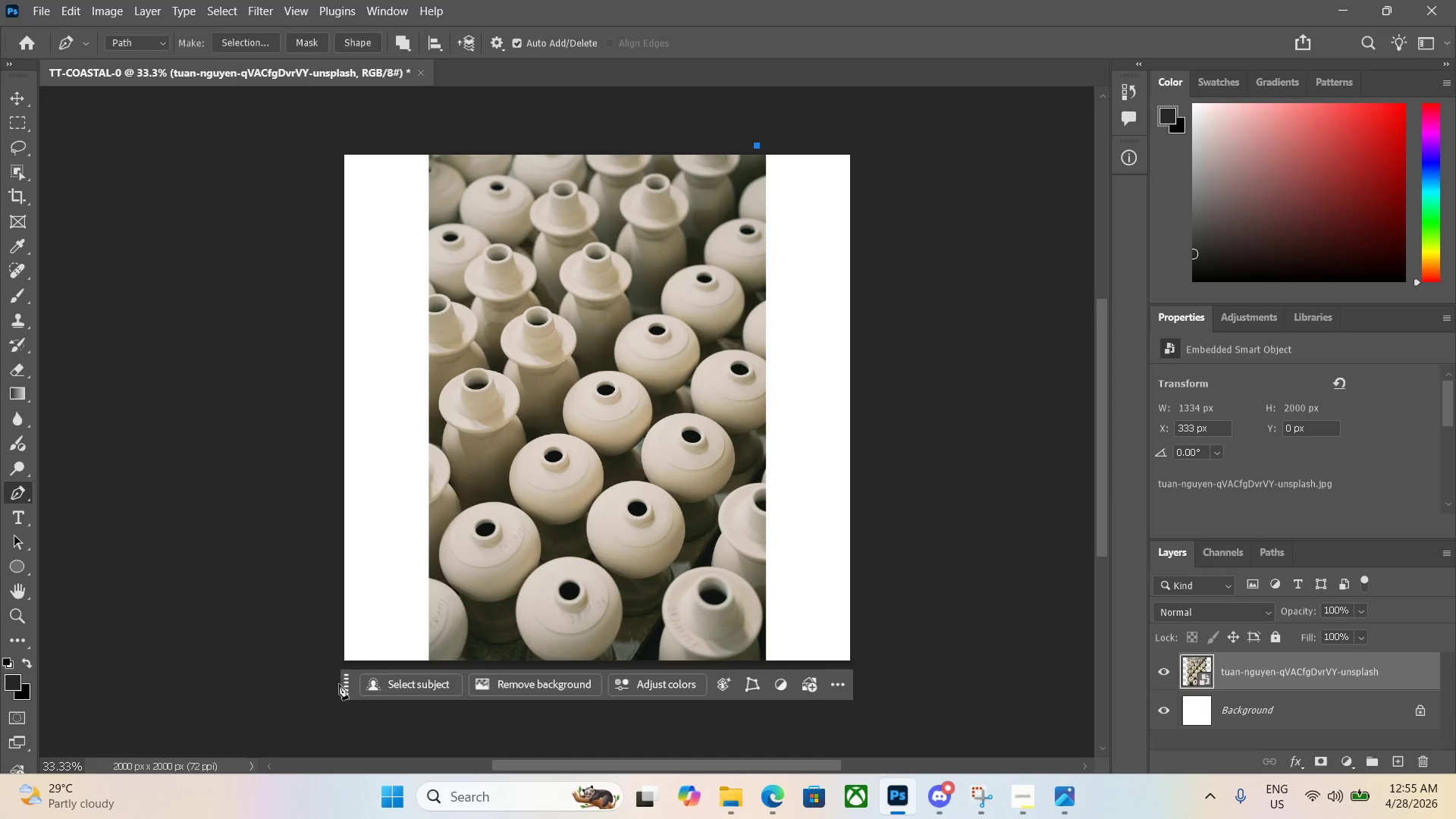 
left_click_drag(start_coordinate=[343, 684], to_coordinate=[342, 731])
 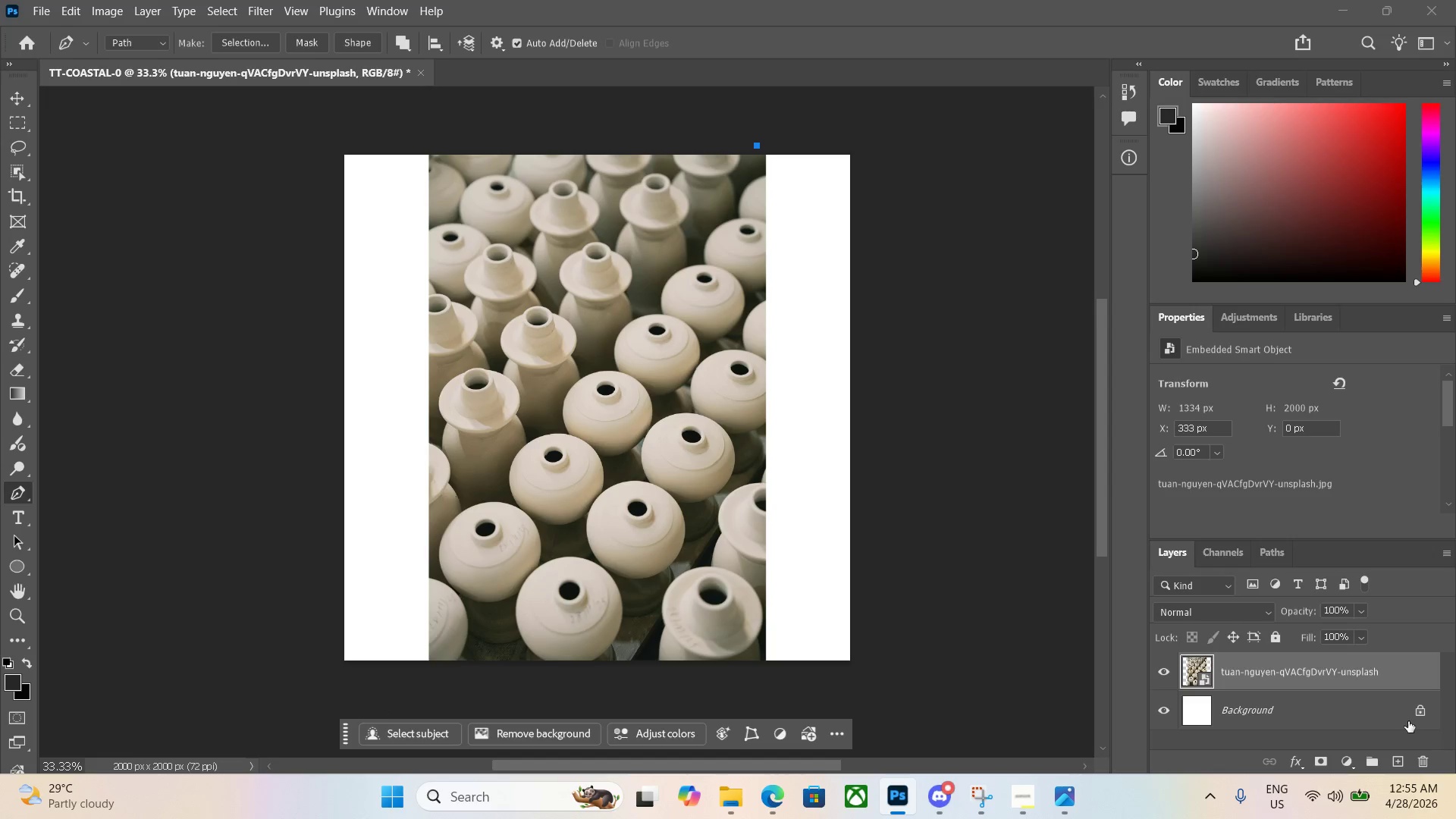 
left_click([1423, 717])
 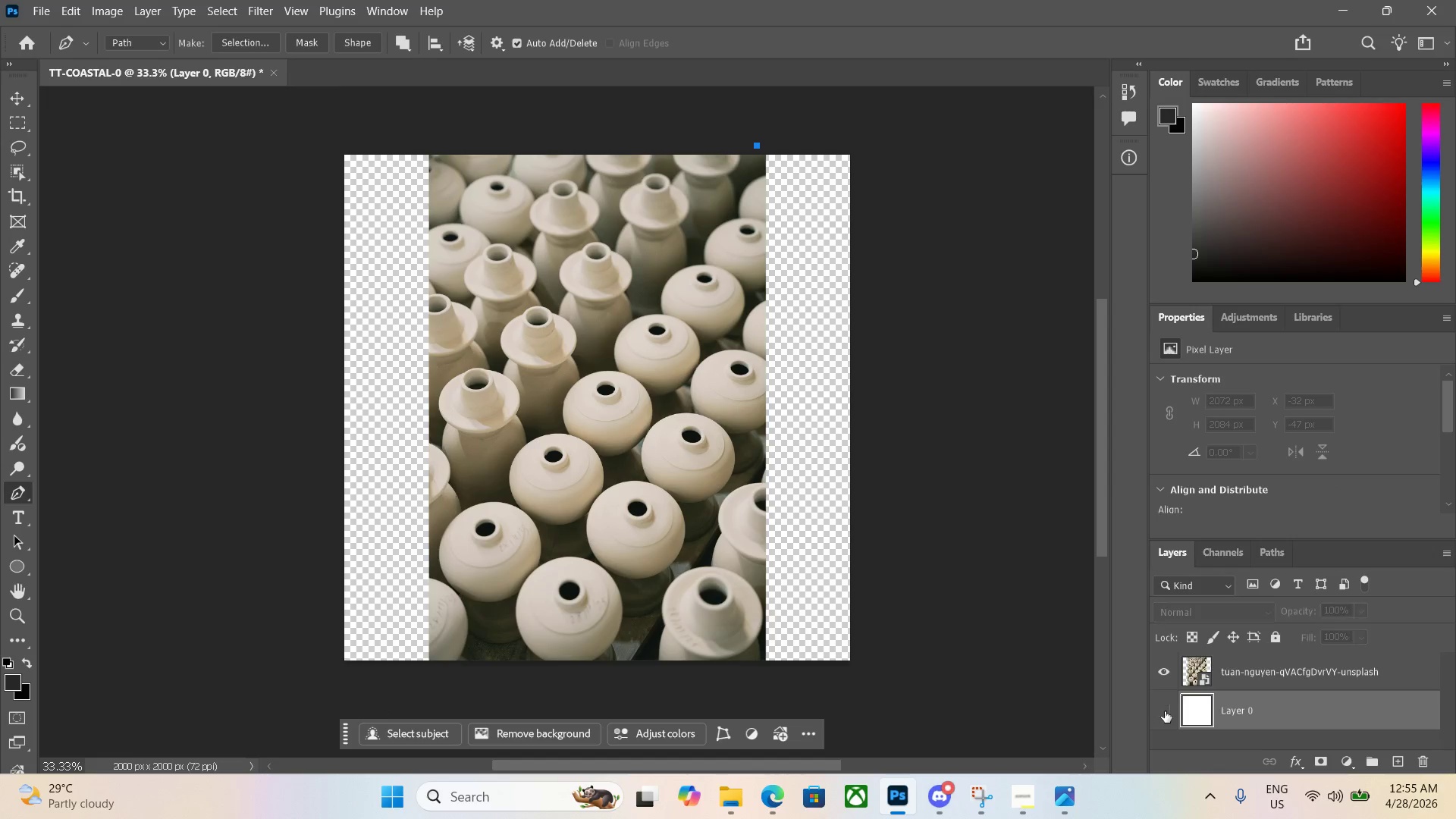 
left_click([1262, 668])
 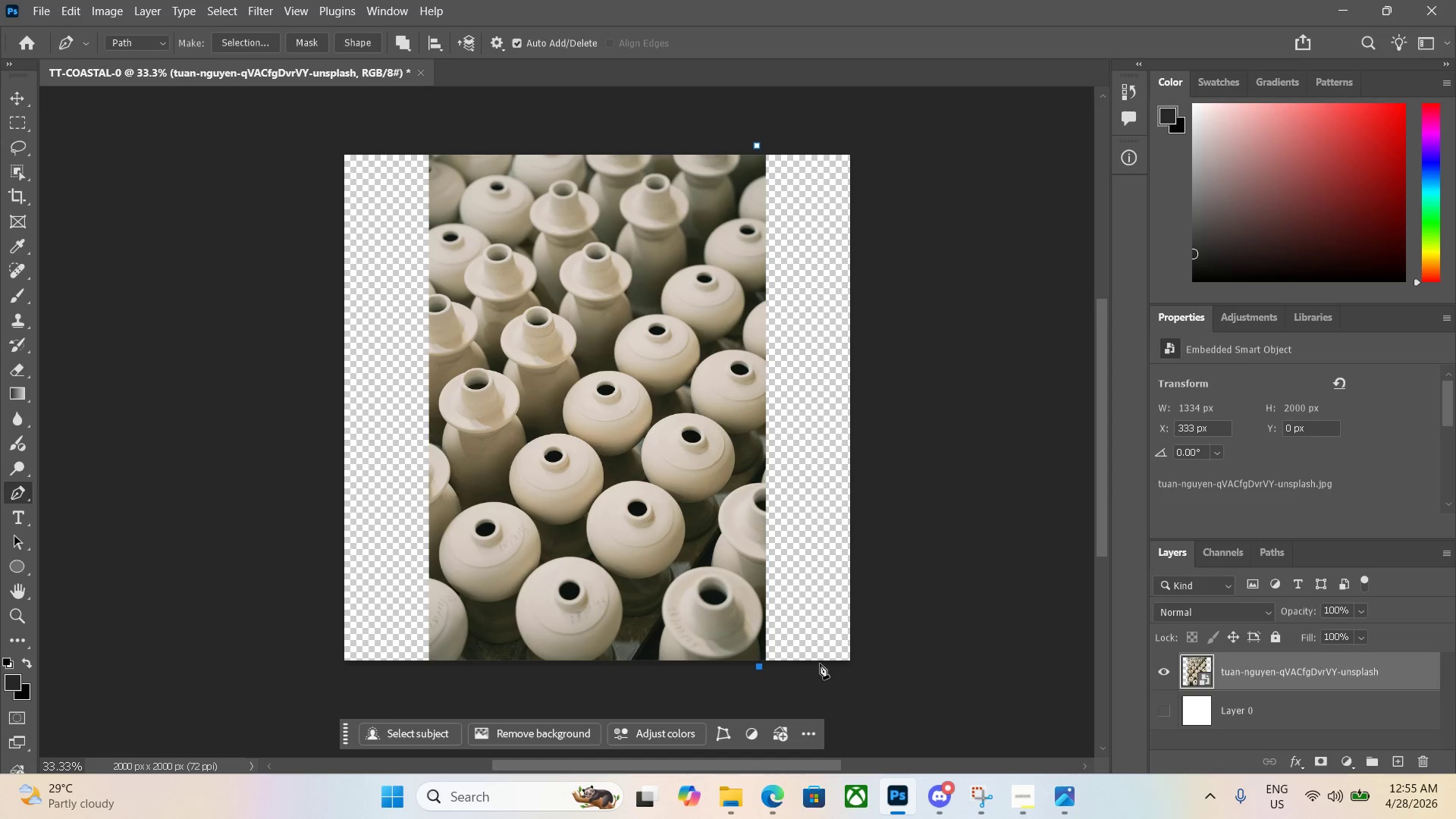 
left_click([854, 664])
 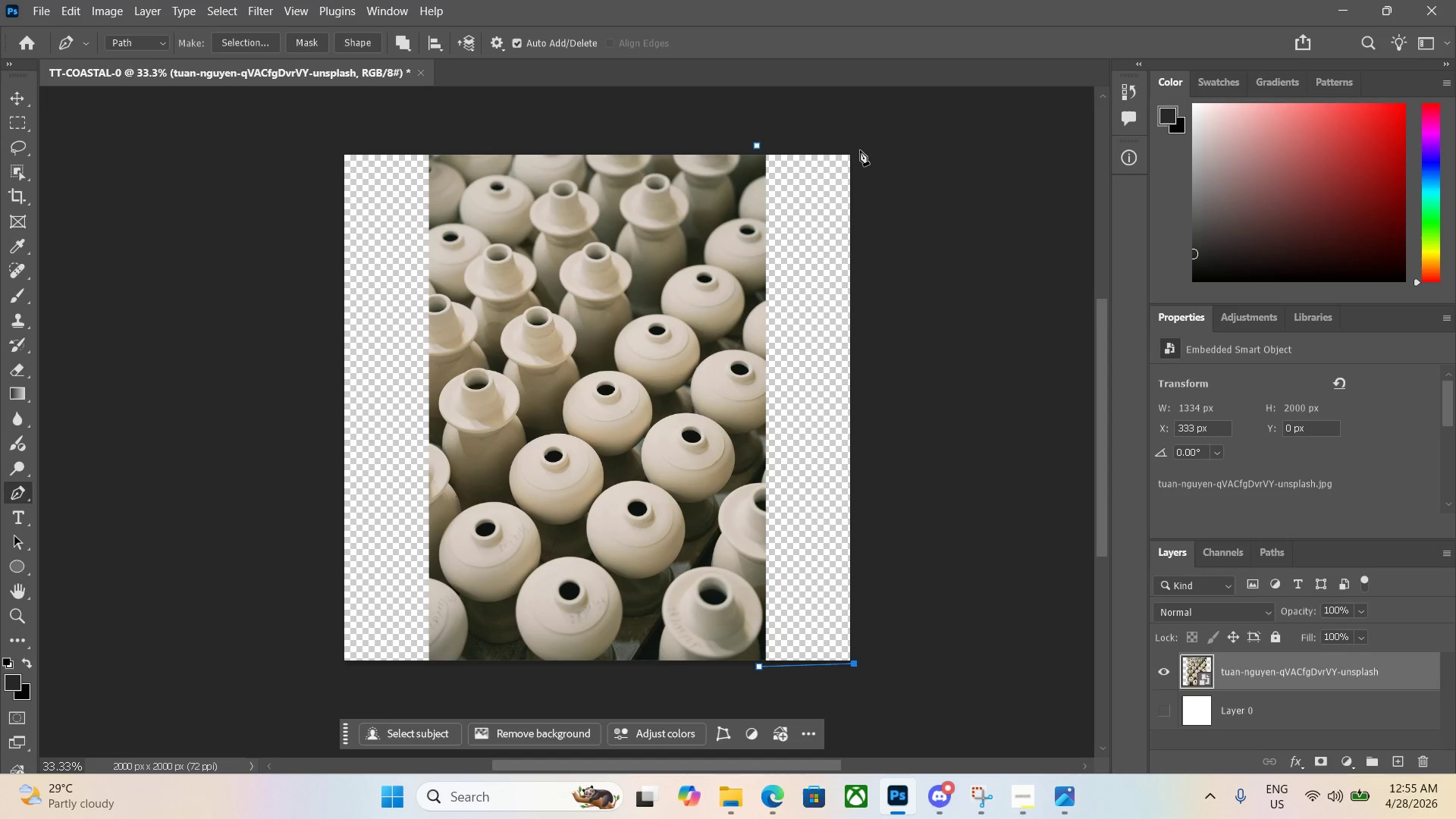 
left_click([855, 148])
 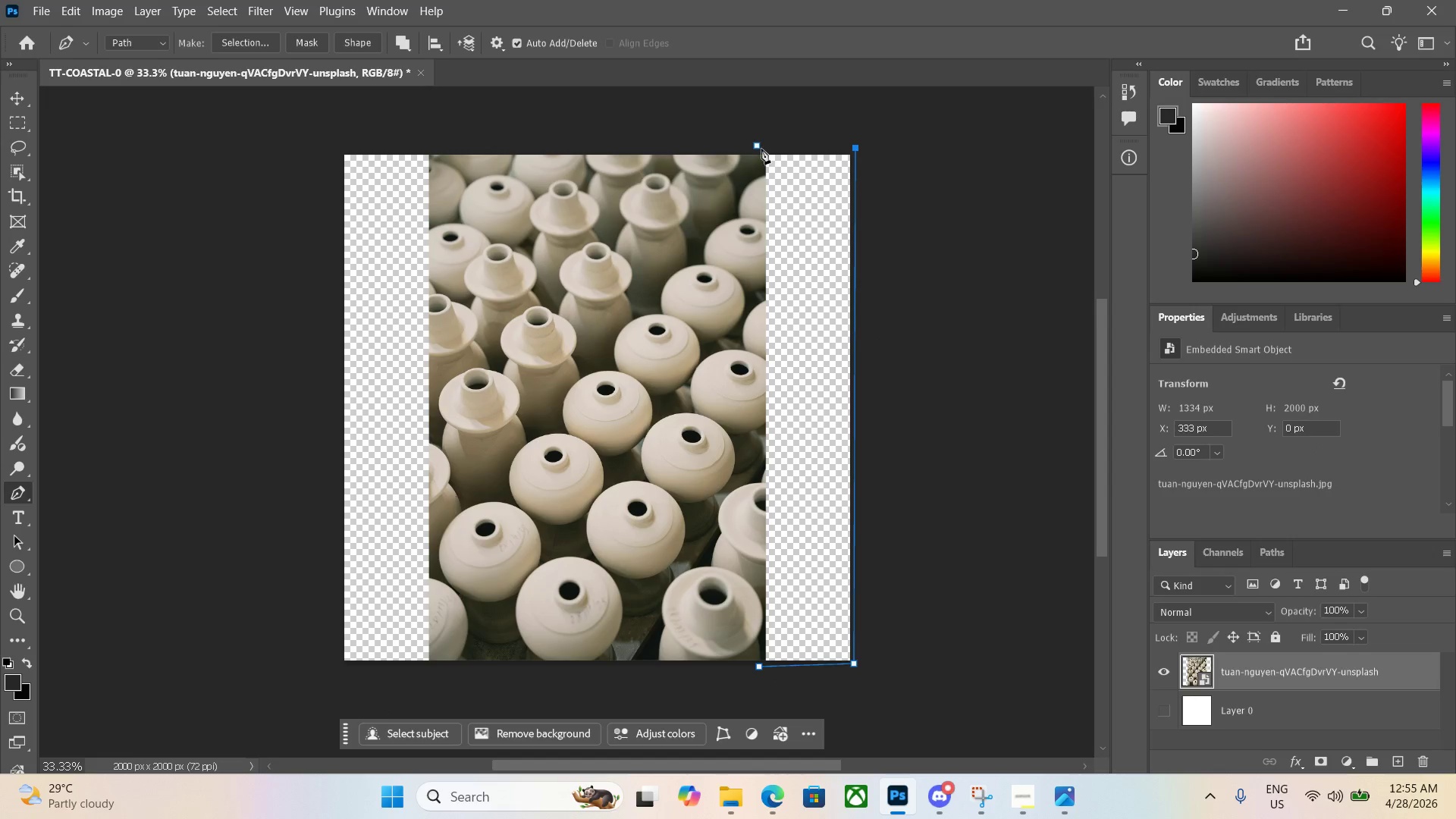 
left_click([758, 149])
 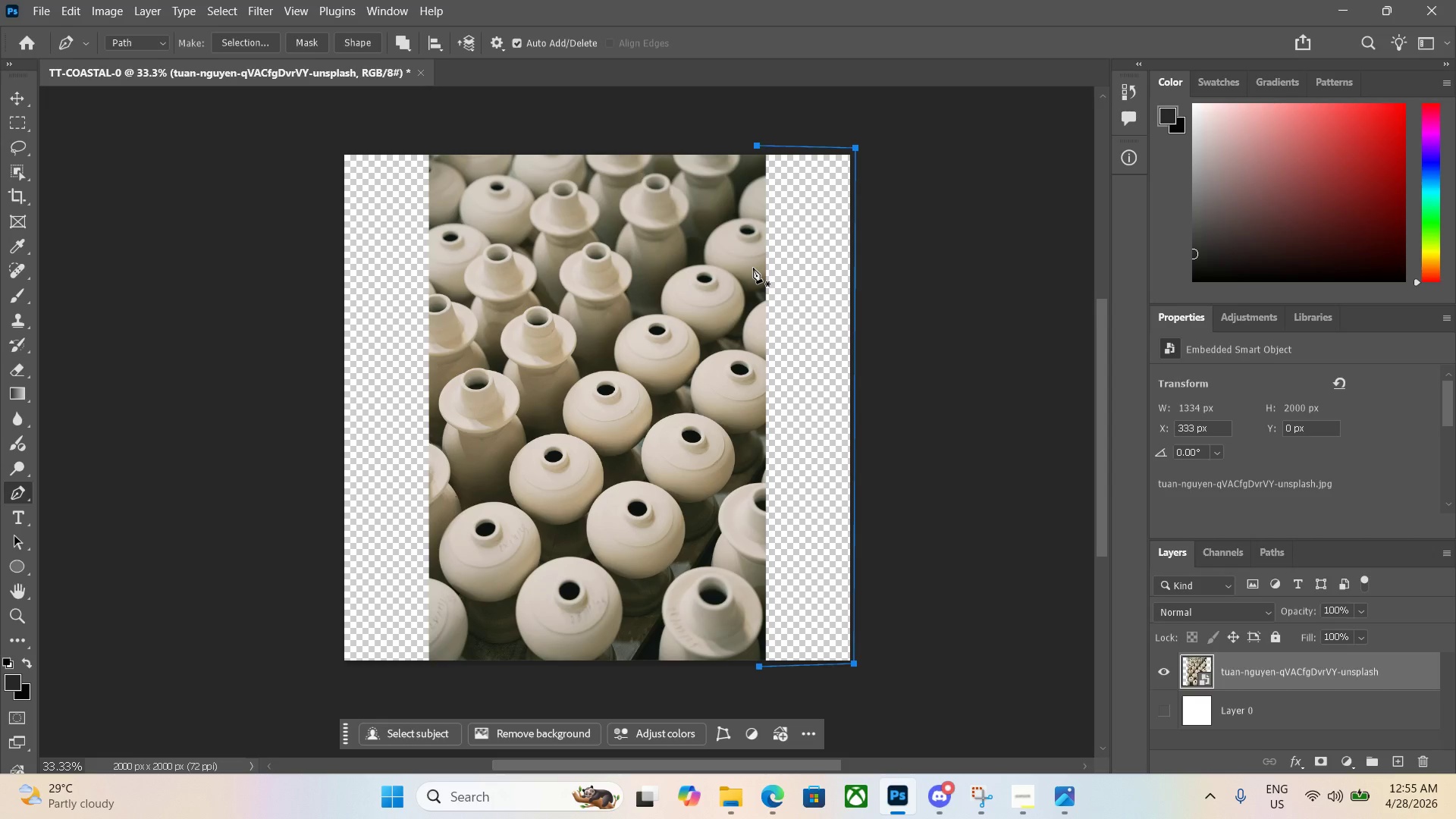 
key(Control+Enter)
 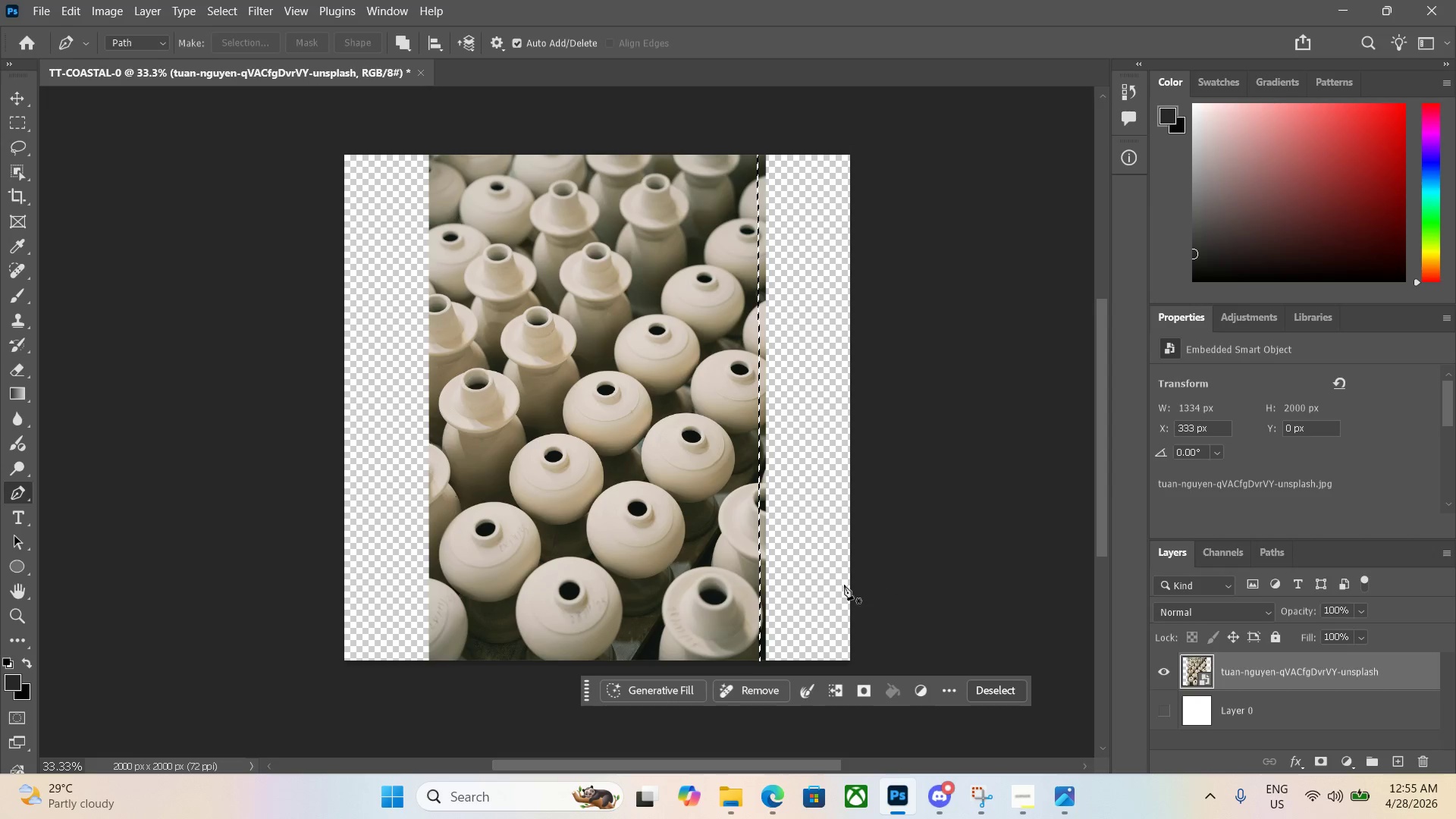 
left_click([661, 684])
 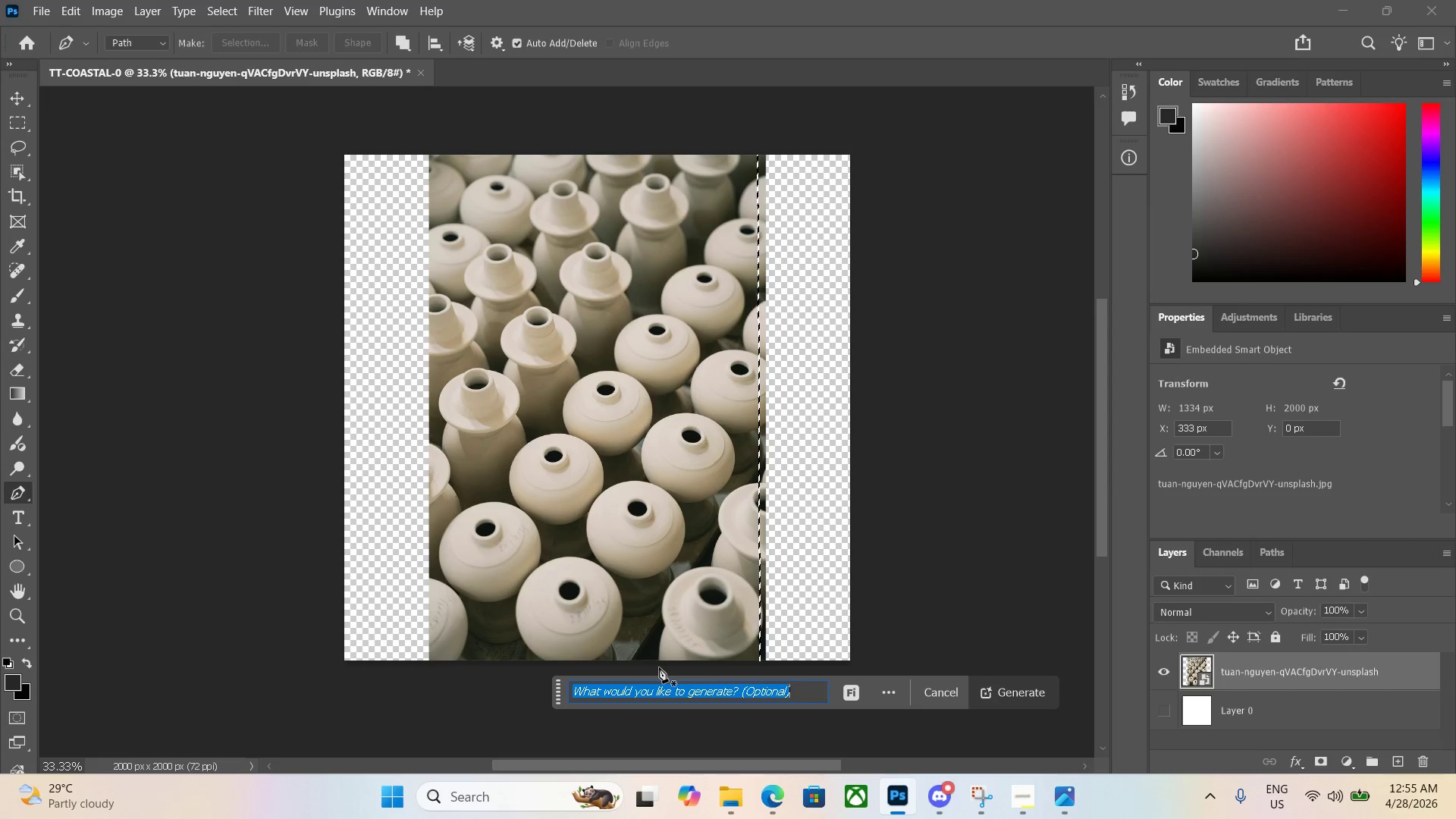 
key(Enter)
 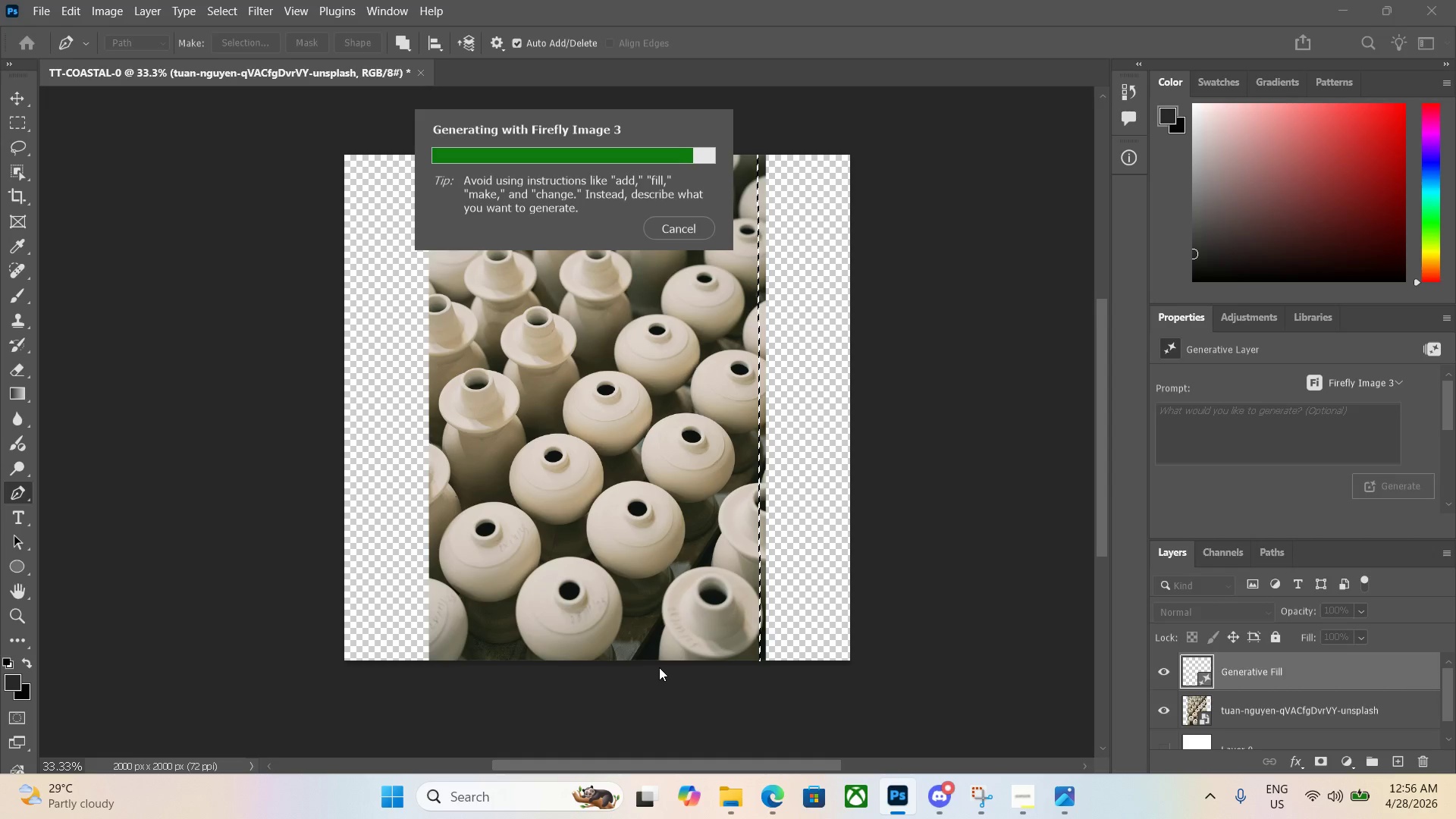 
wait(23.69)
 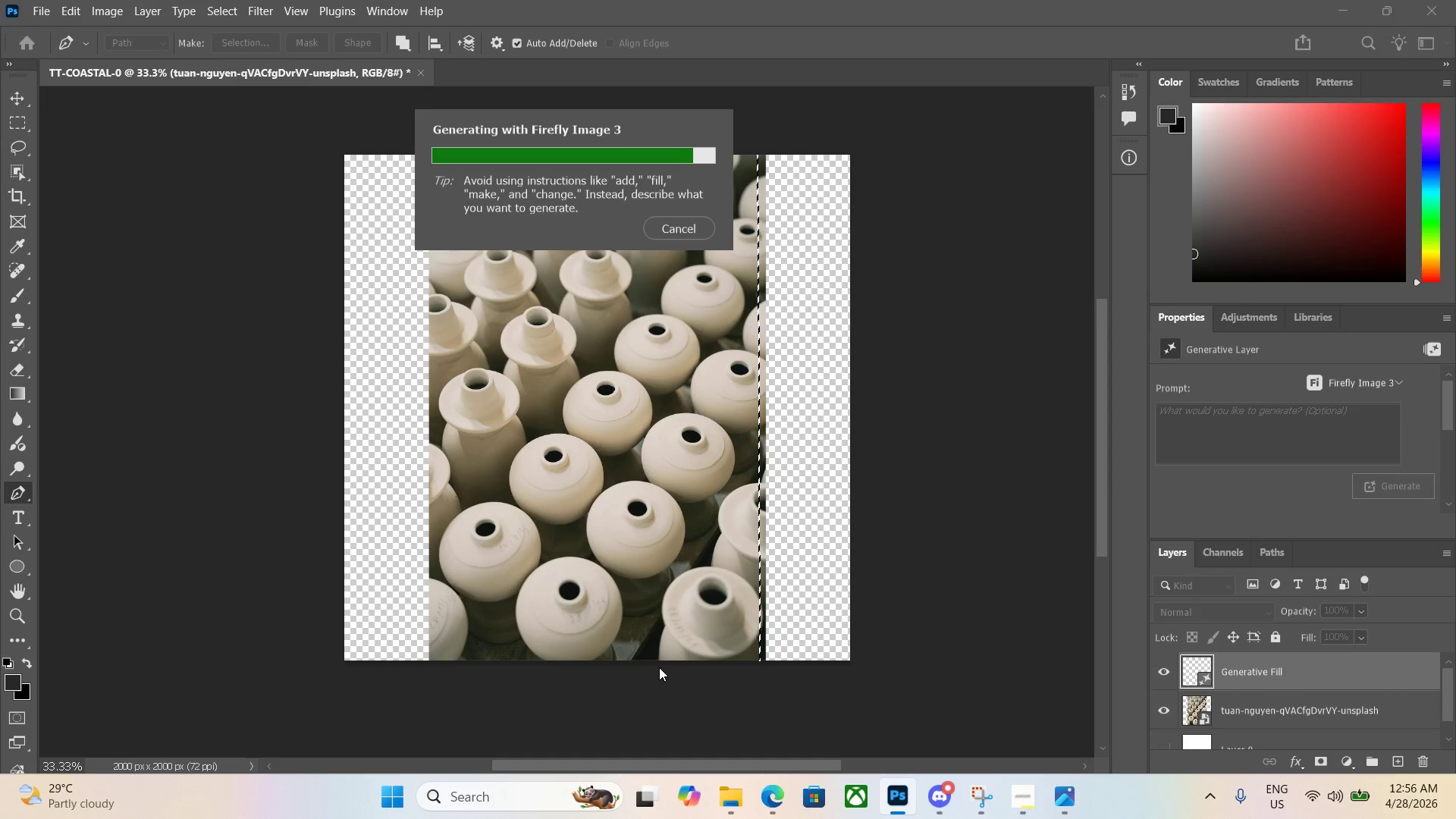 
left_click([344, 152])
 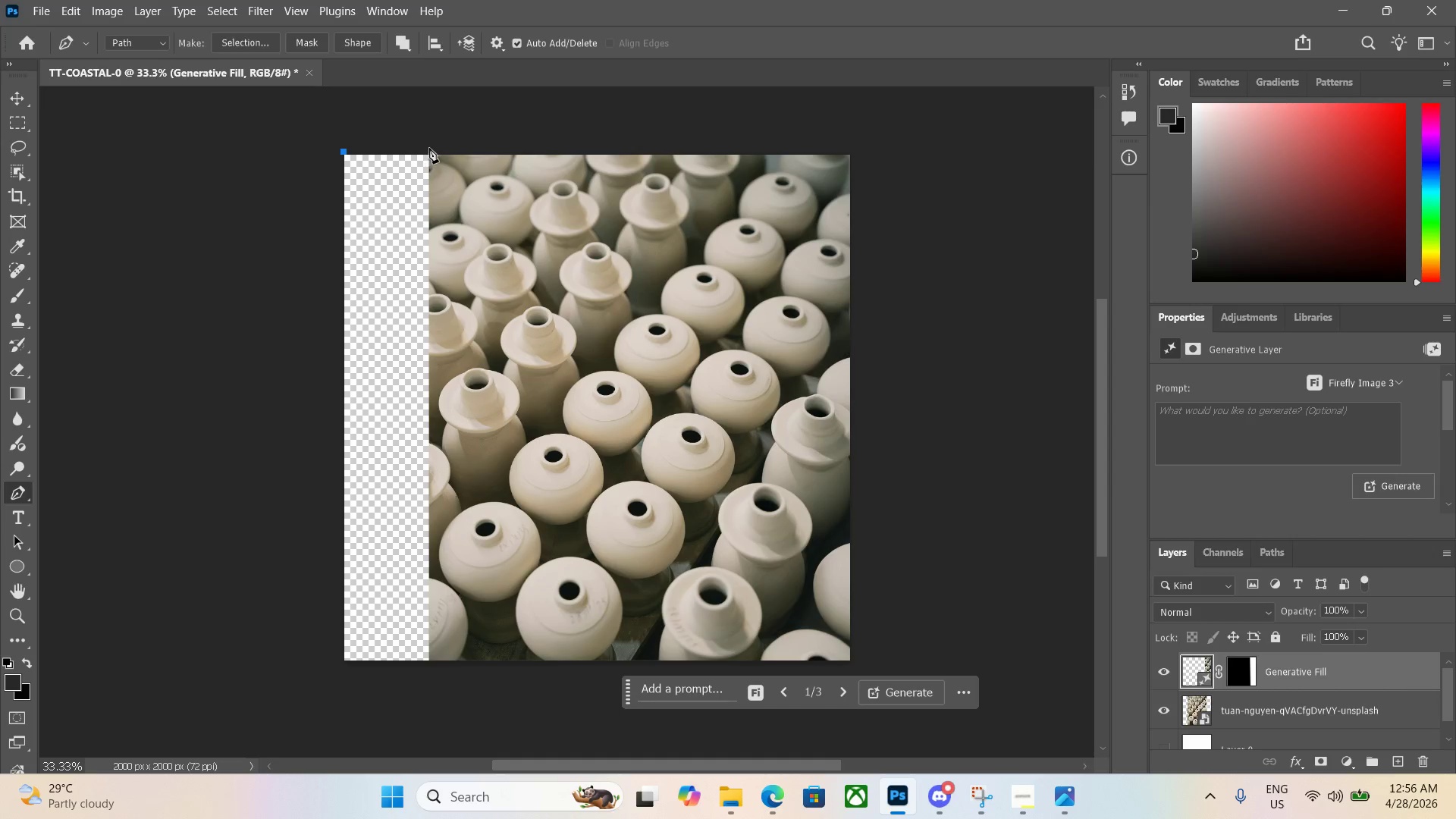 
left_click([431, 151])
 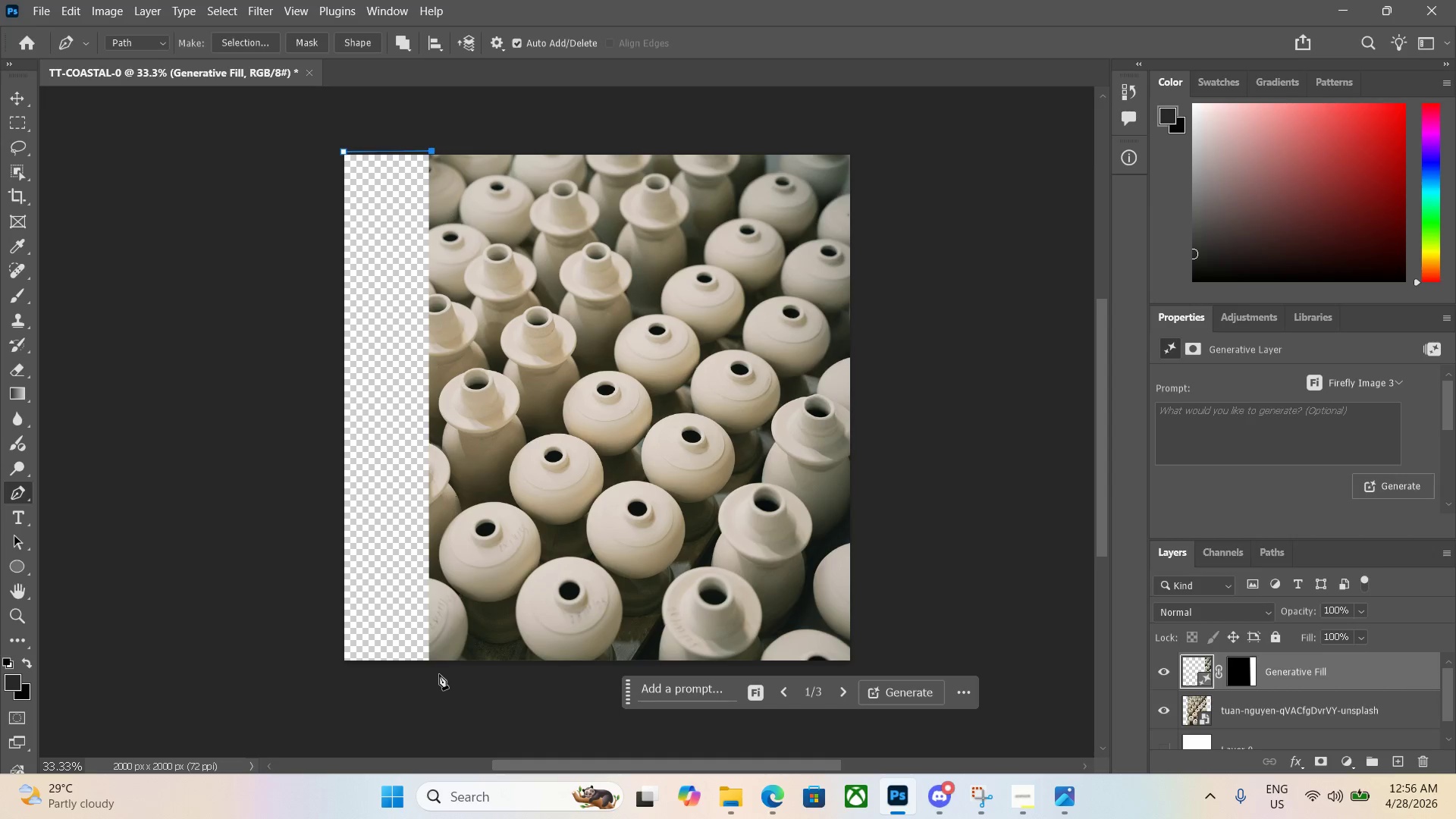 
left_click([432, 671])
 